 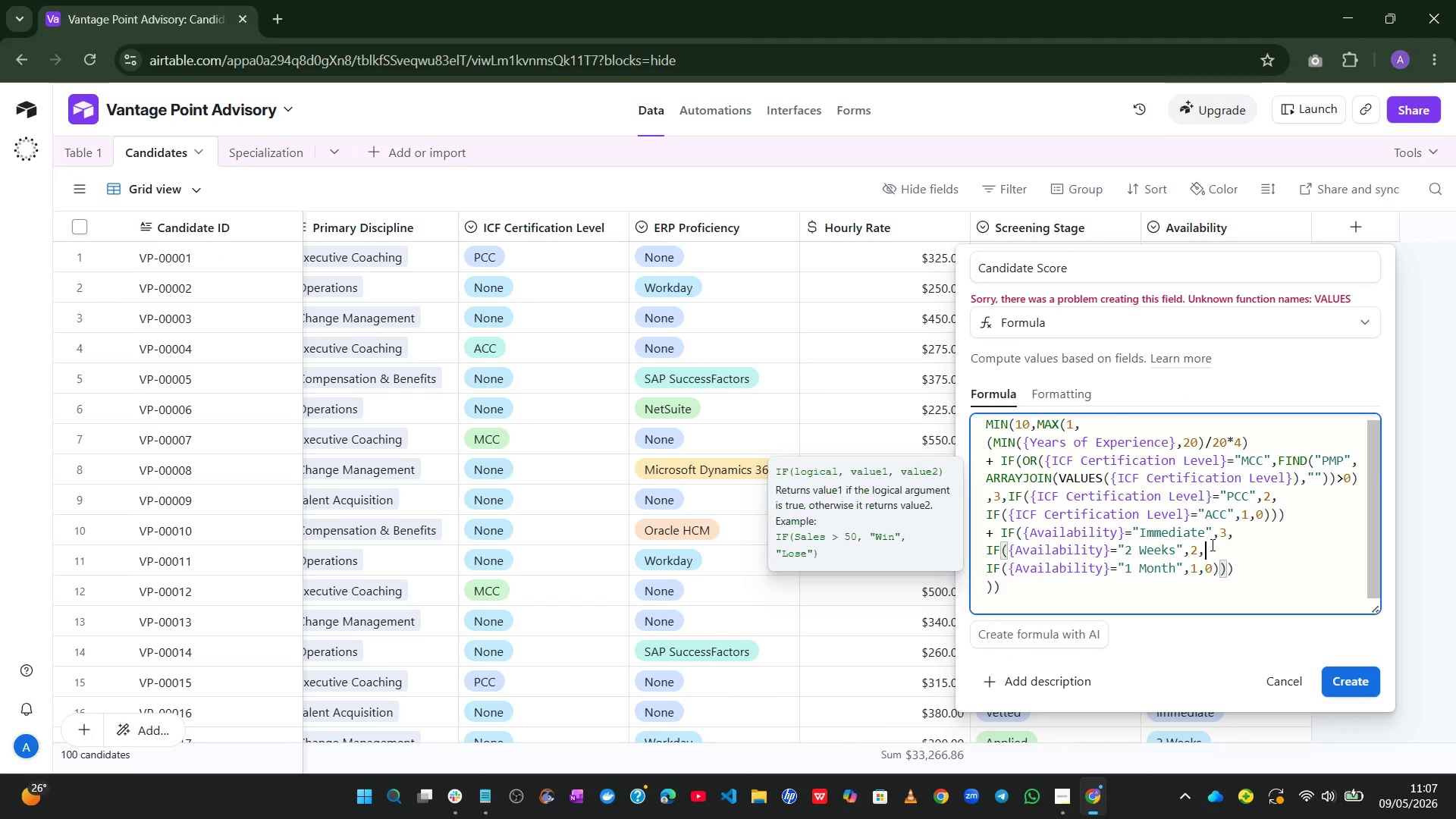 
key(Control+A)
 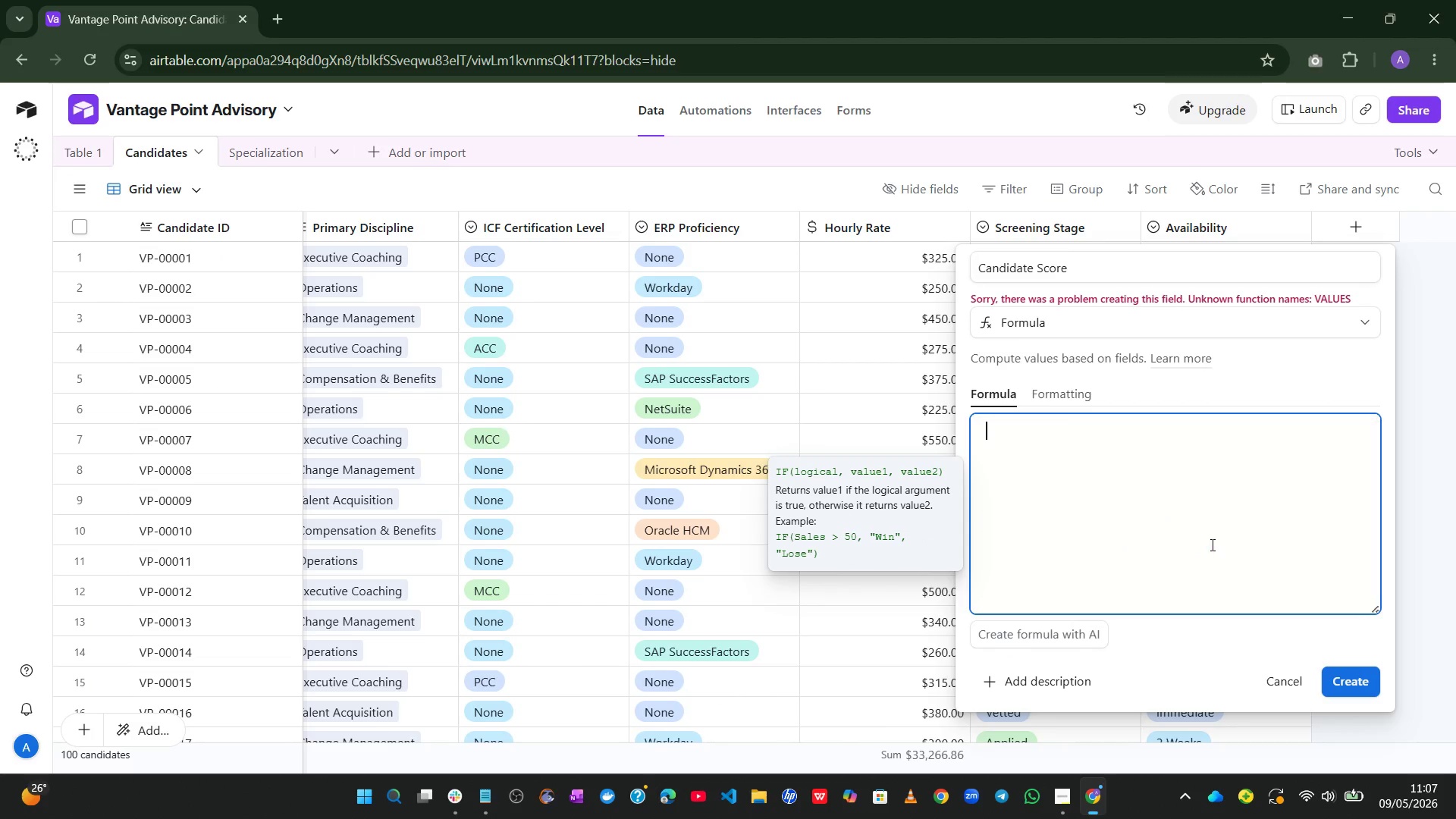 
key(Control+Backspace)
 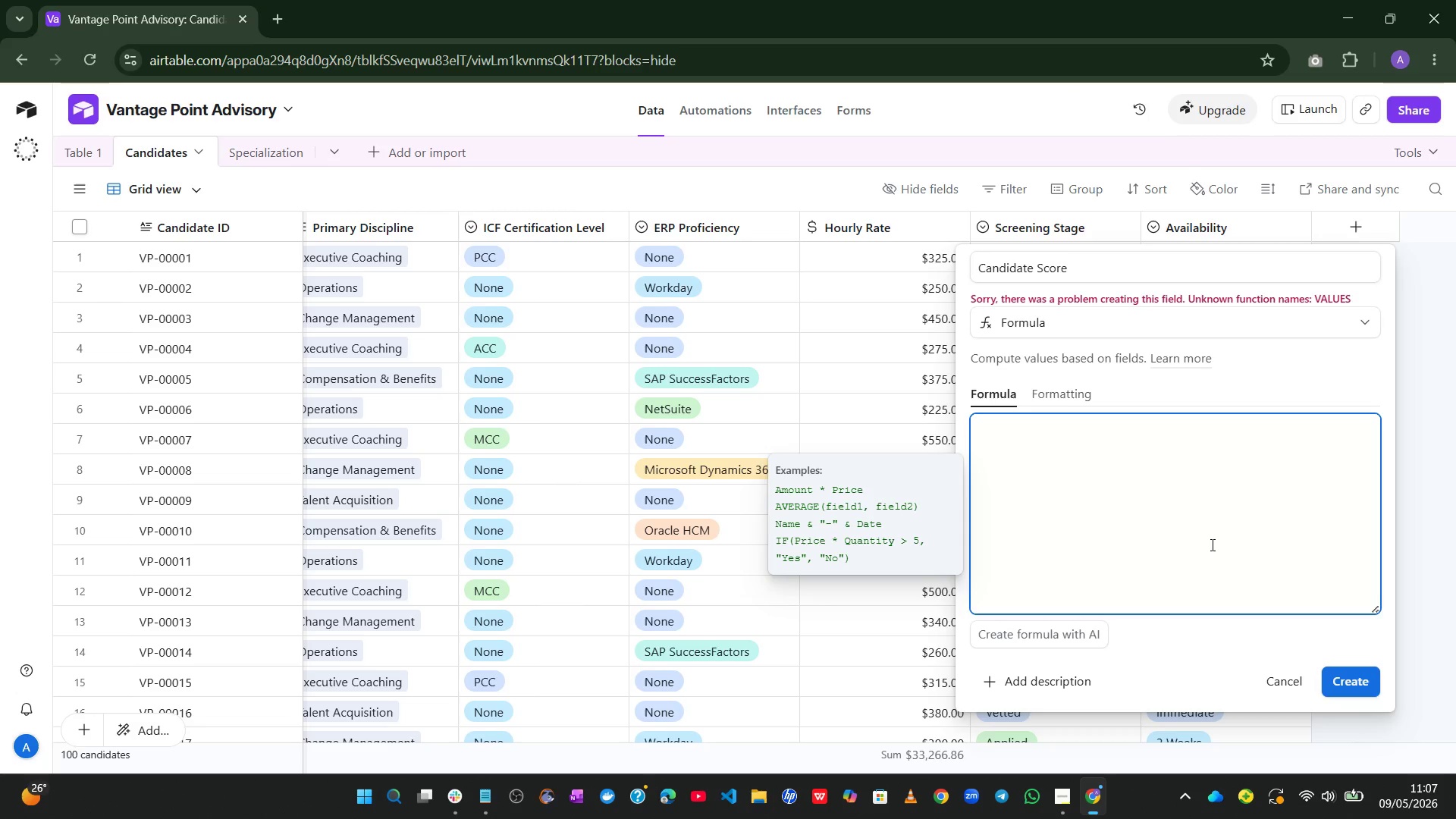 
wait(6.67)
 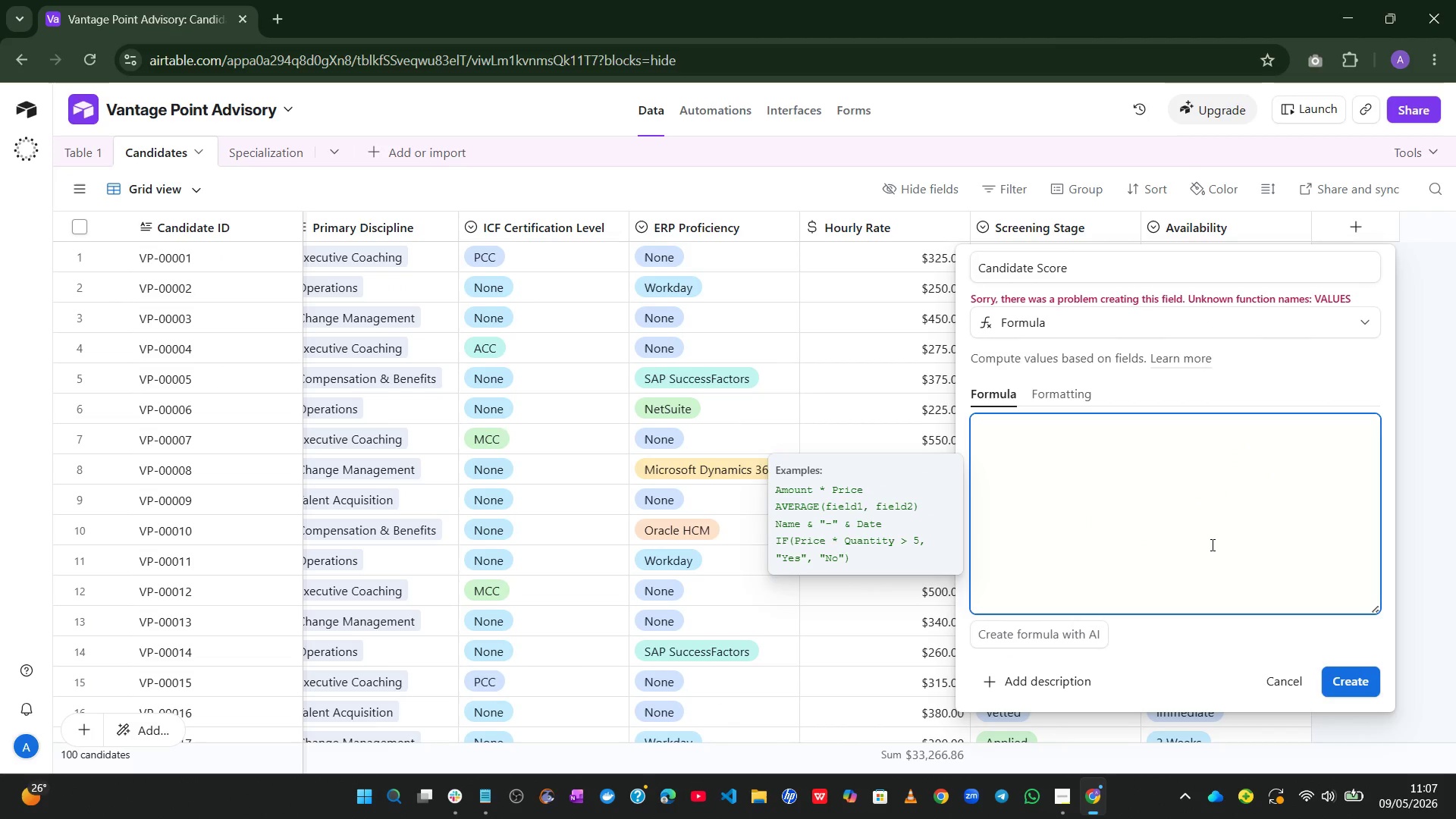 
type(MIN)
key(Tab)
type(10,MAX(1,)
 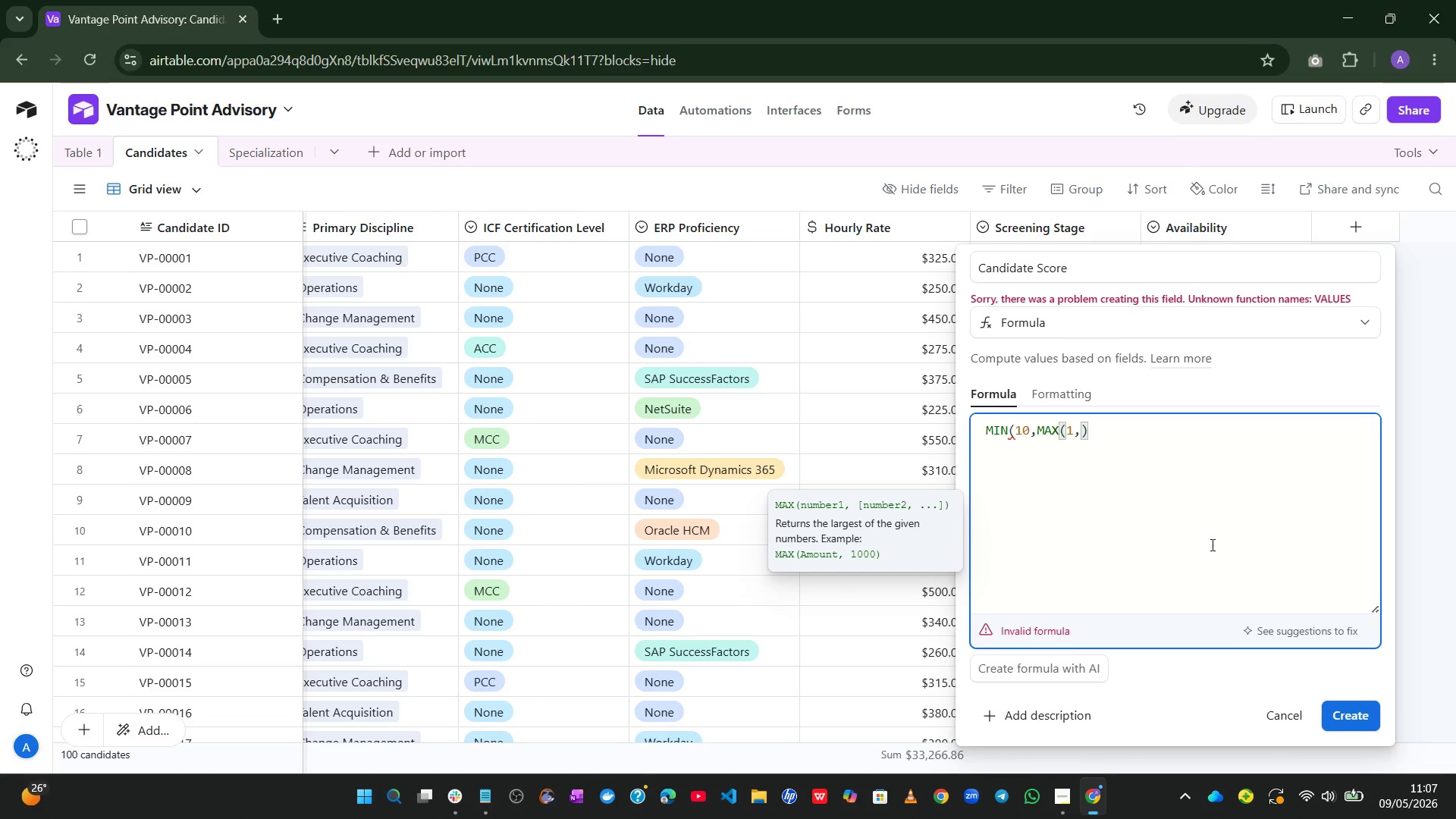 
key(Enter)
 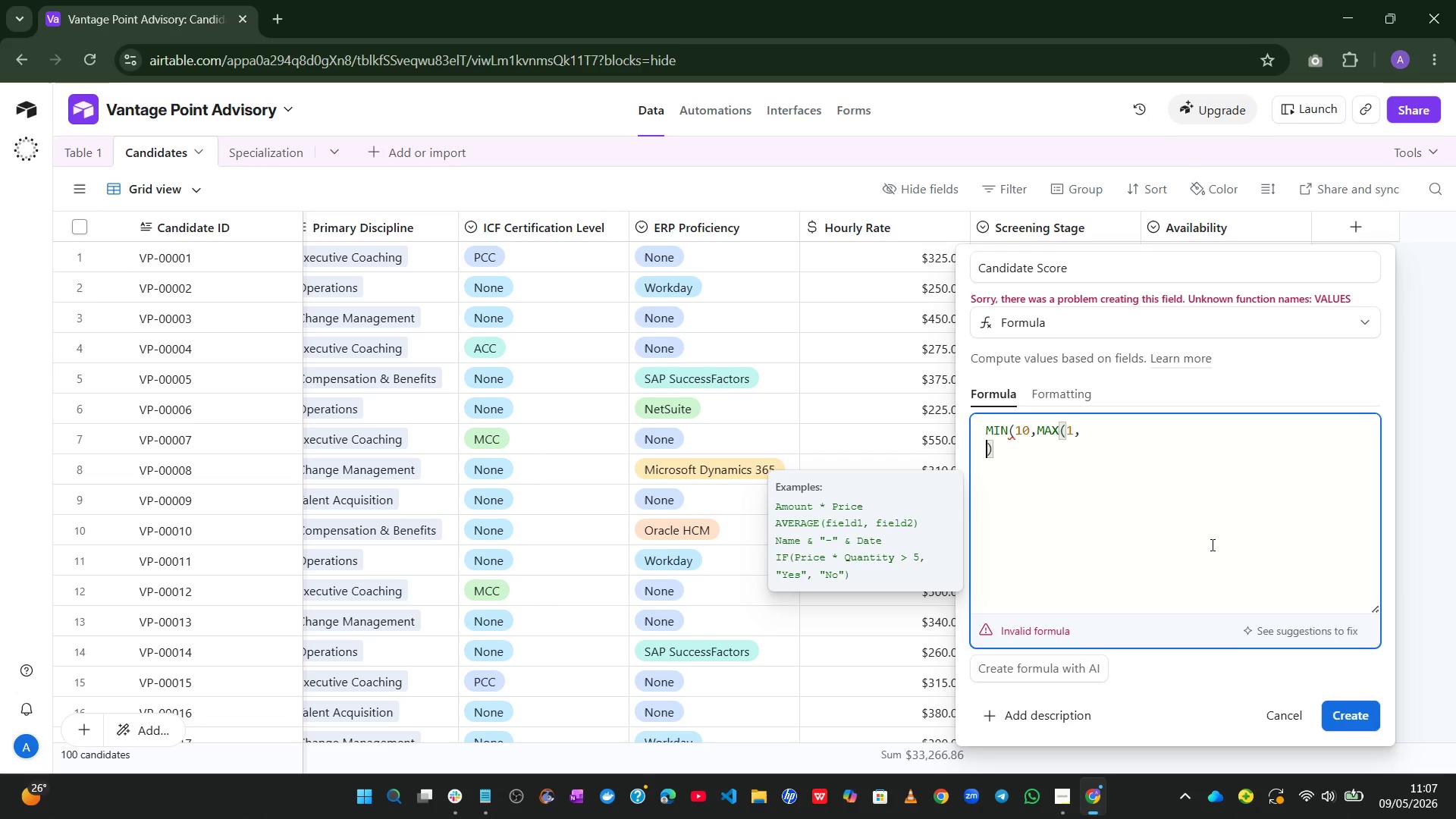 
type((MIN)
 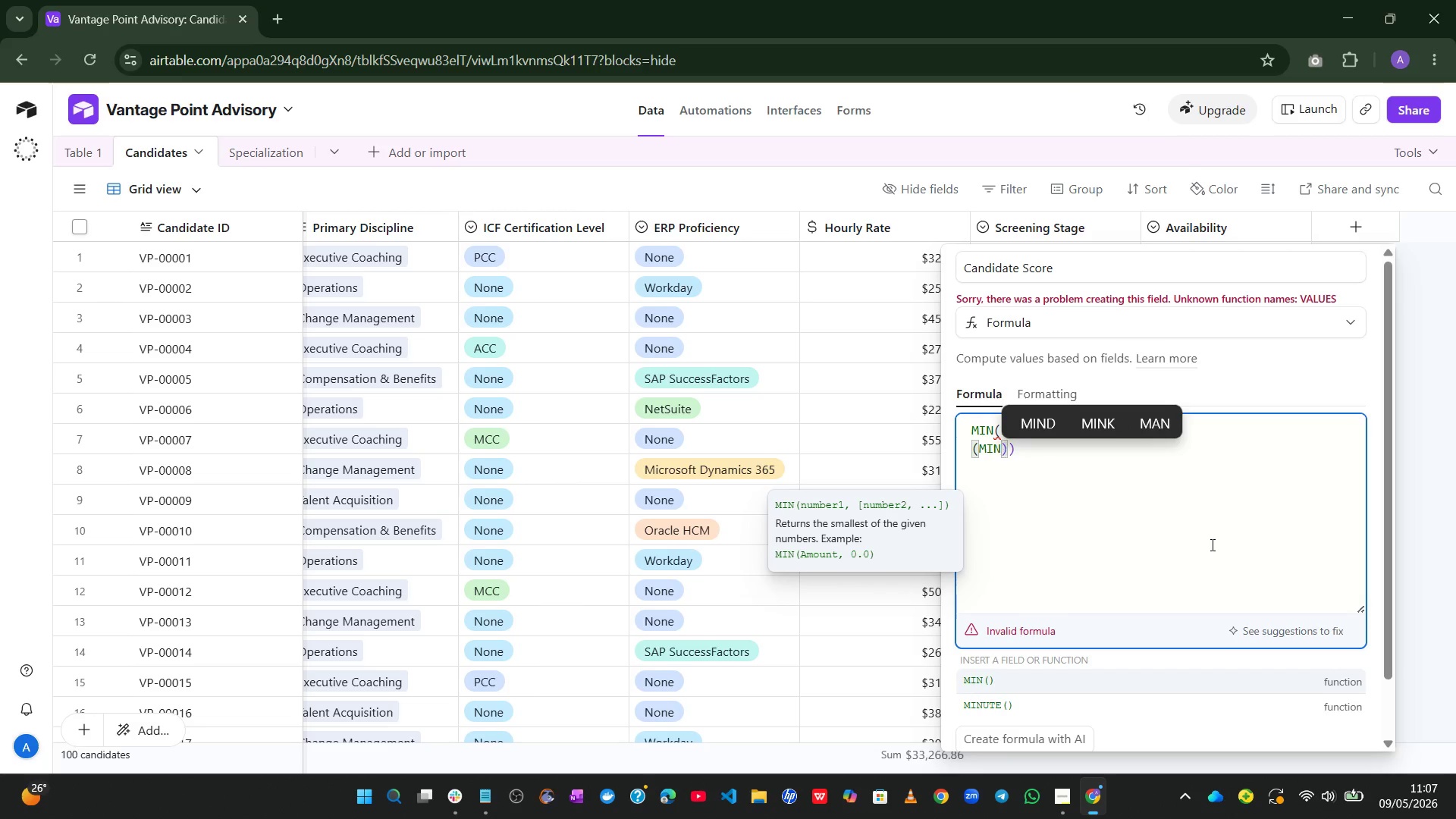 
key(Shift+9)
 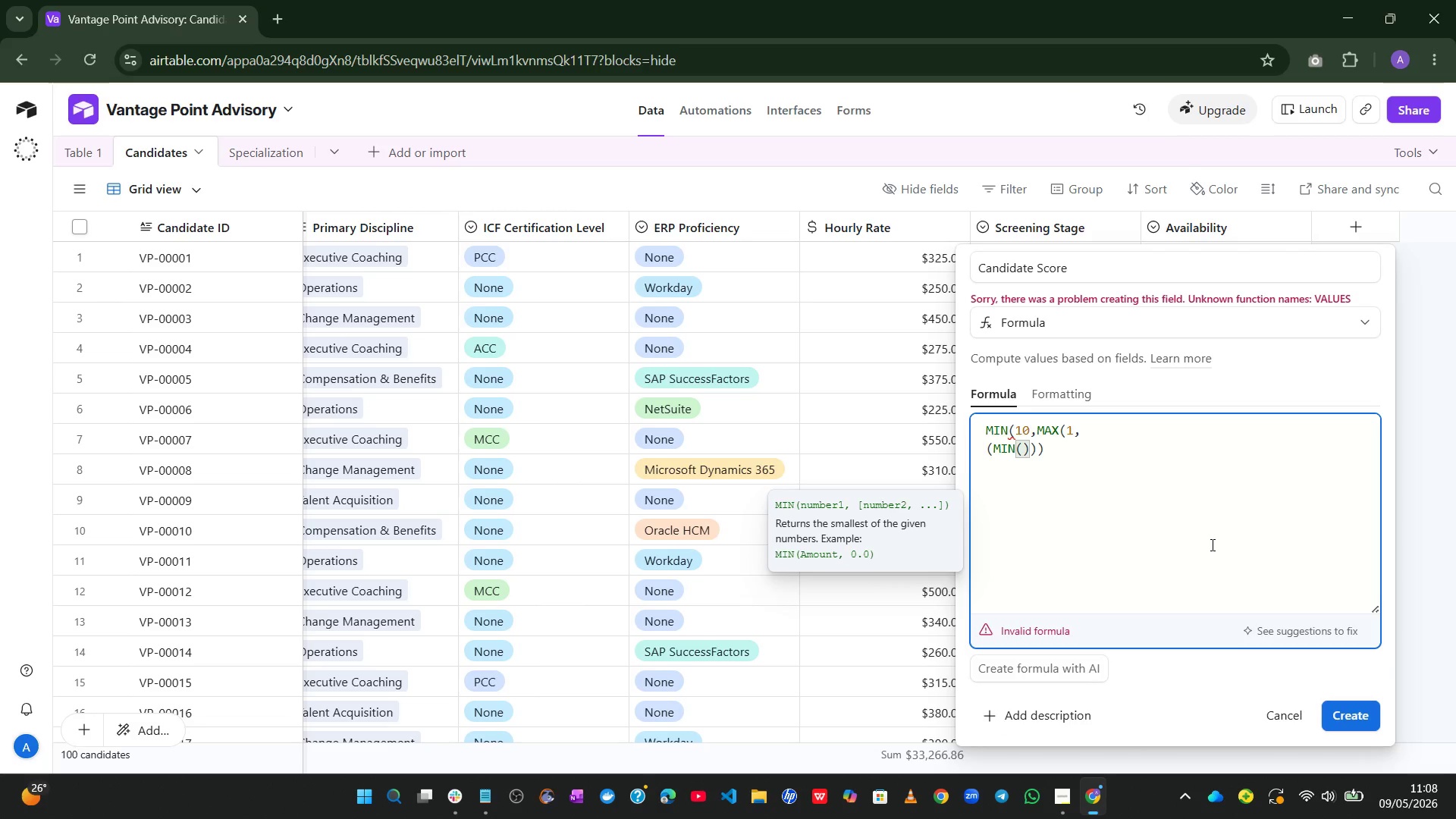 
wait(5.08)
 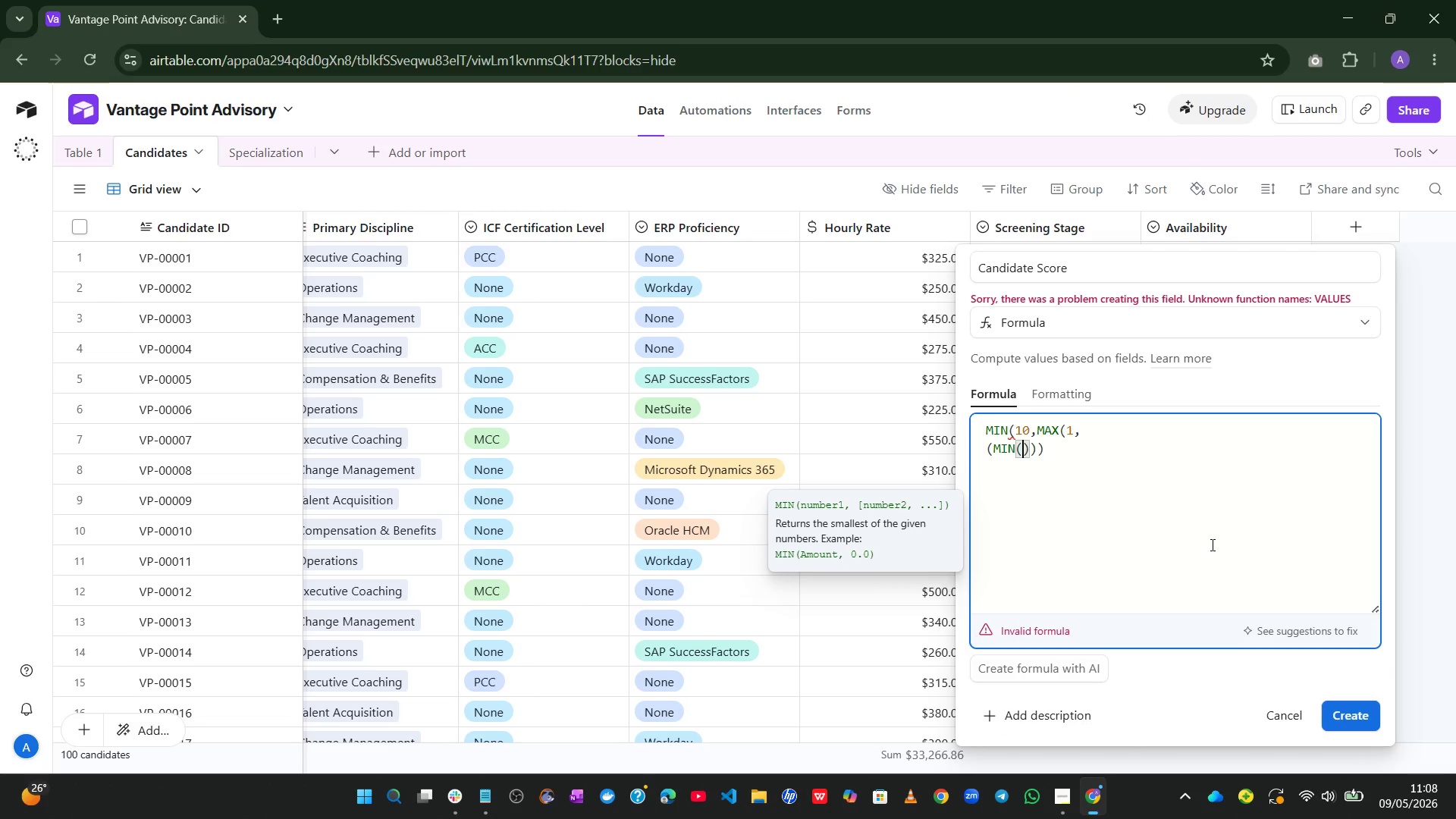 
type(ye)
key(Tab)
 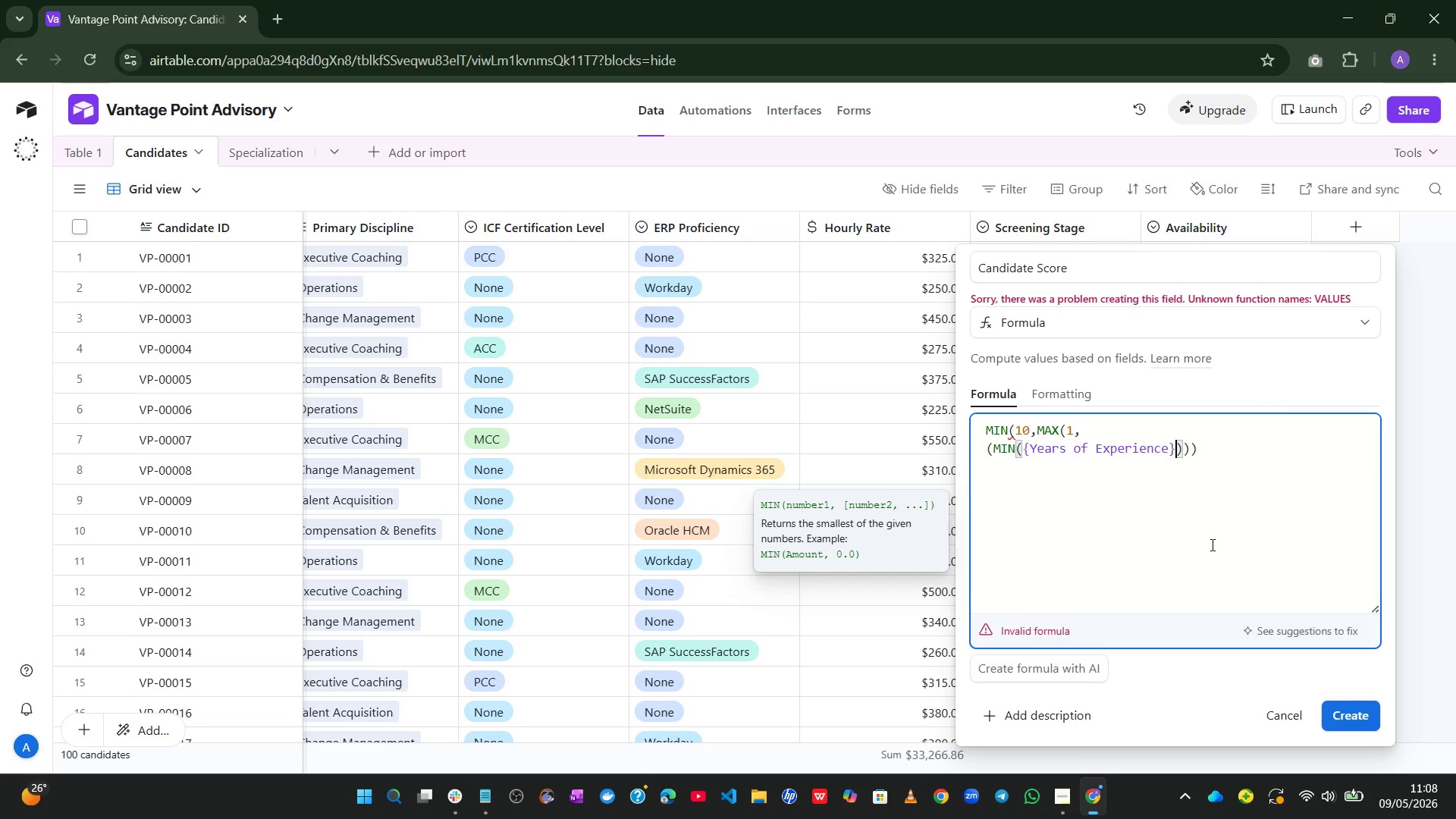 
type(,20)
 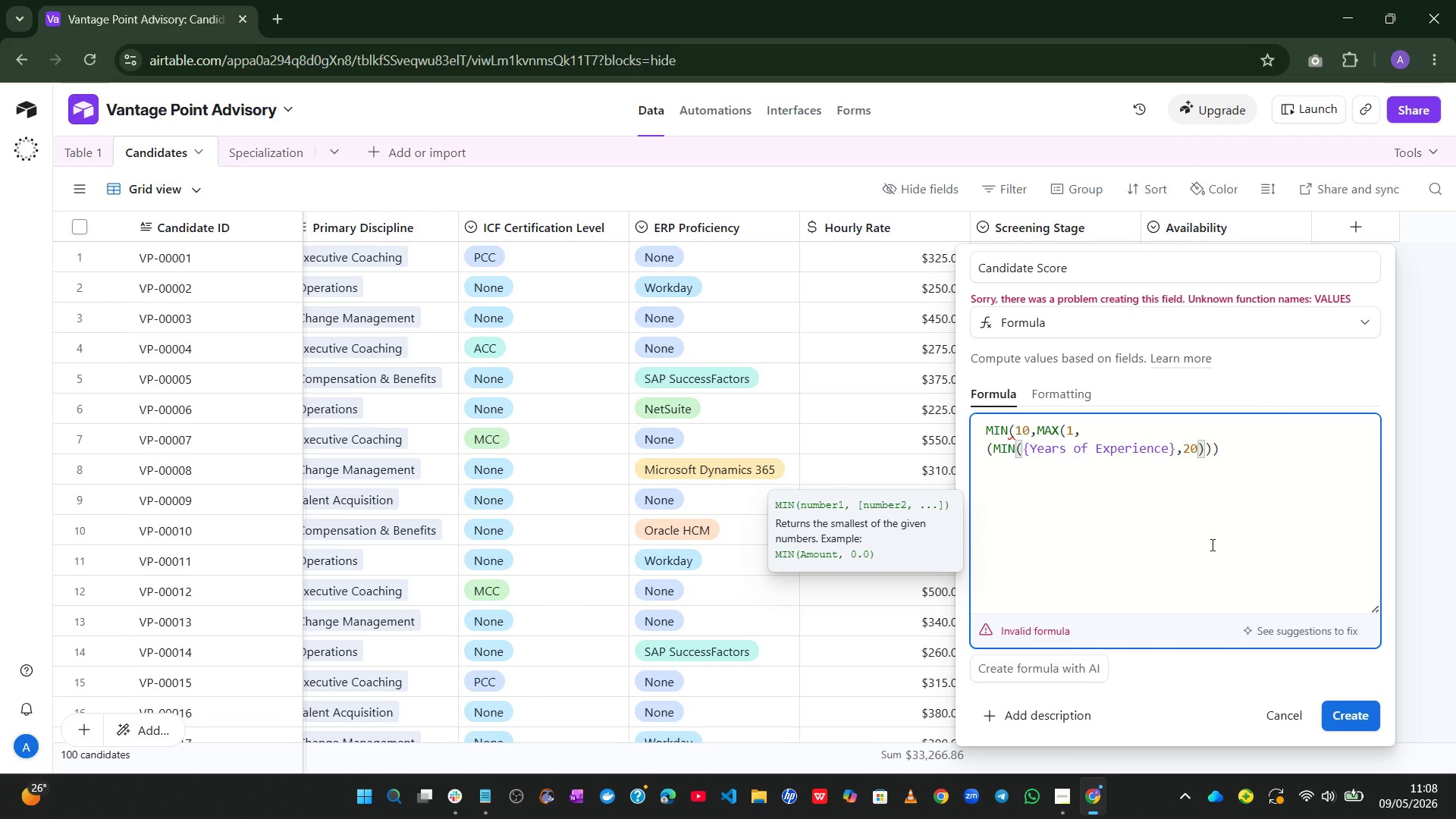 
key(ArrowRight)
 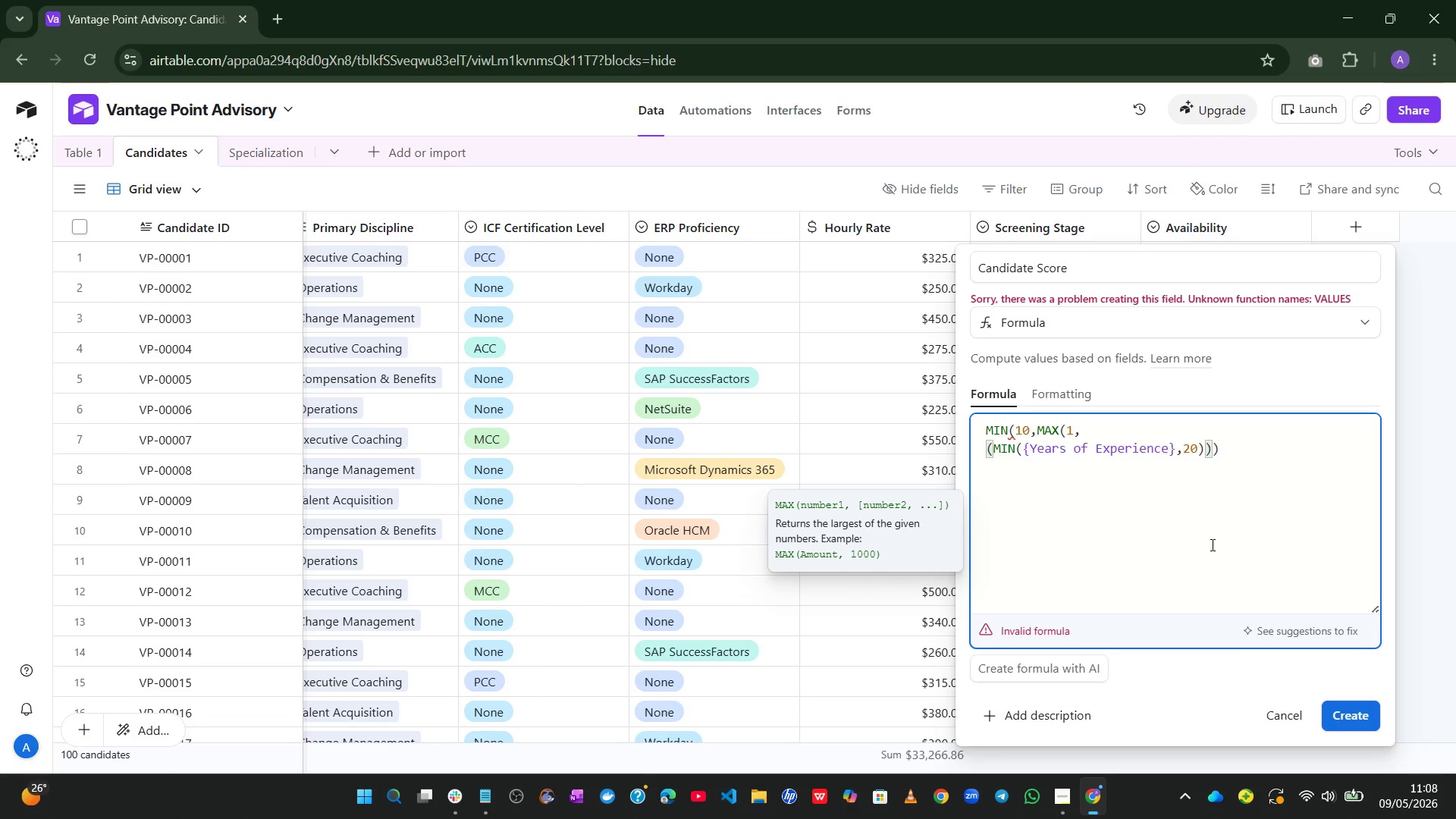 
type(/20*4)
 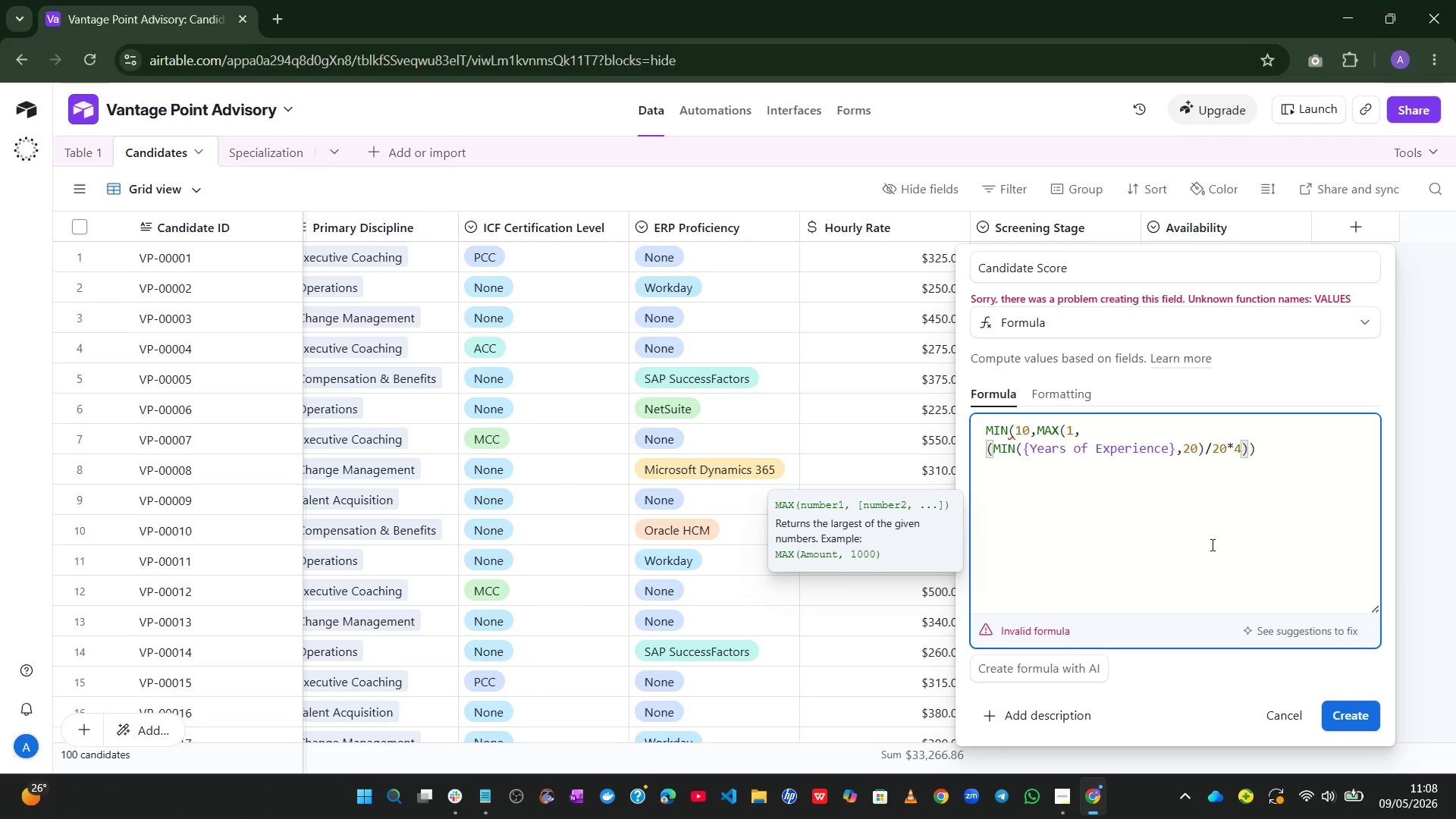 
key(ArrowRight)
 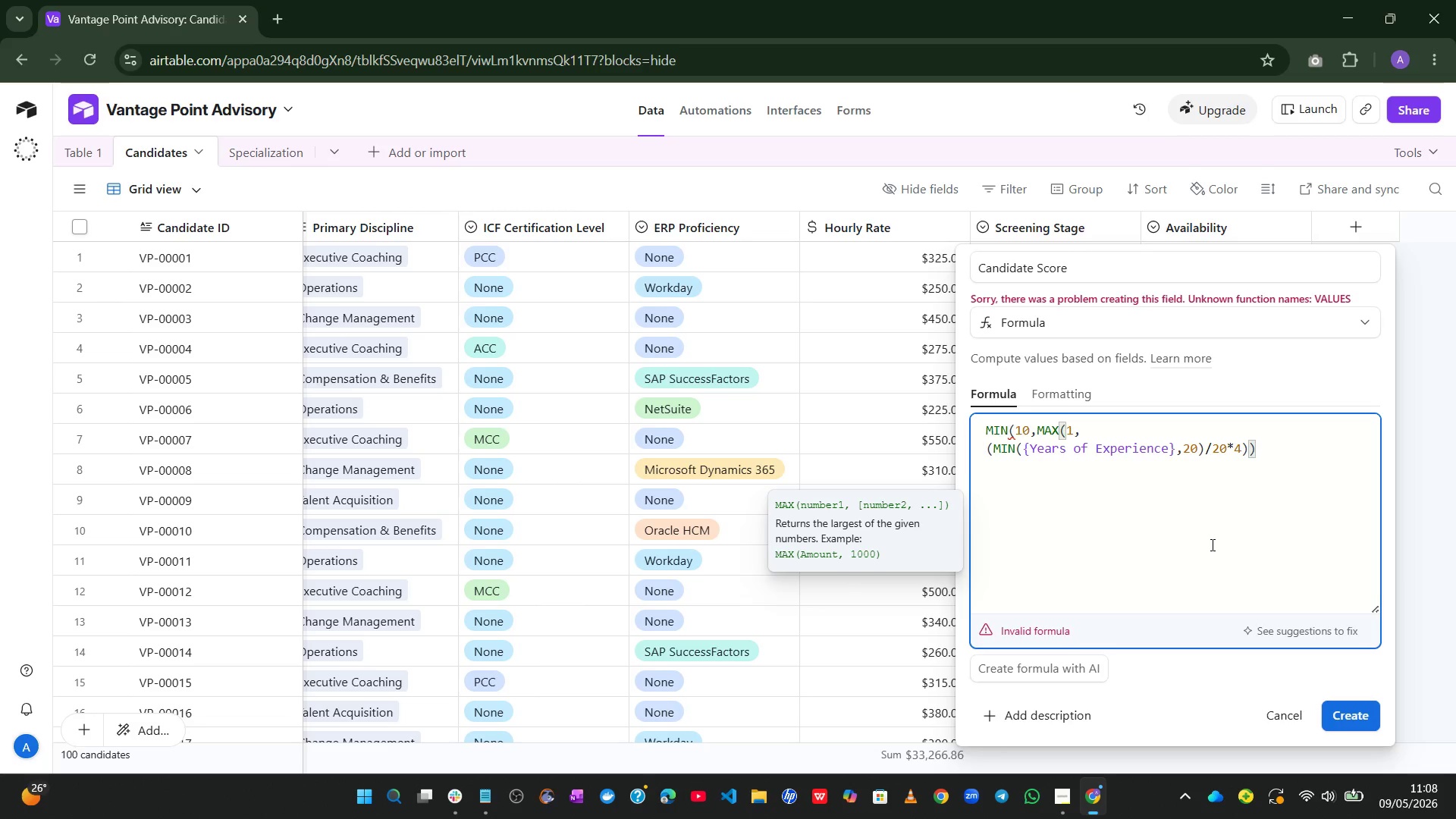 
key(Enter)
 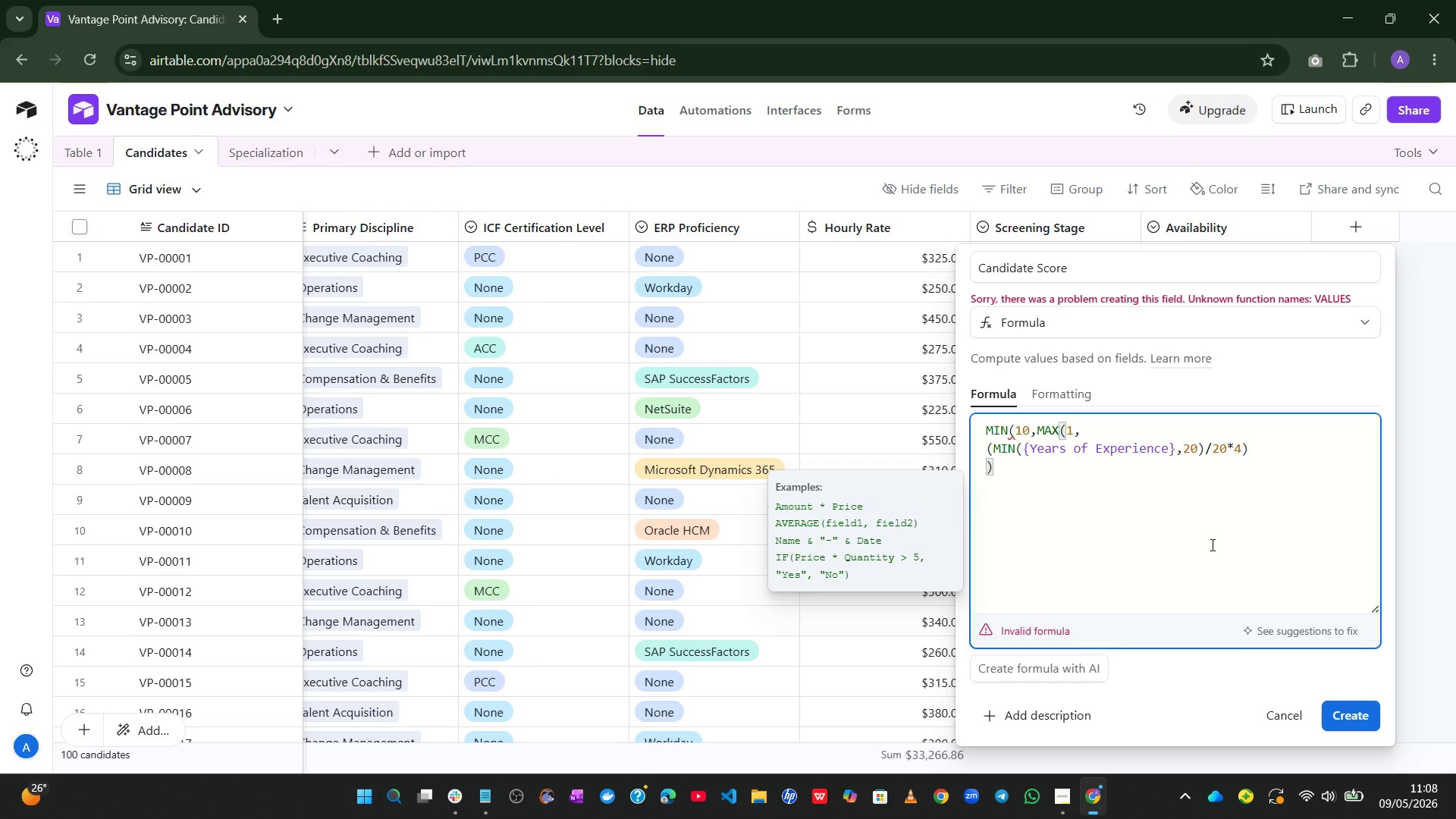 
key(Enter)
 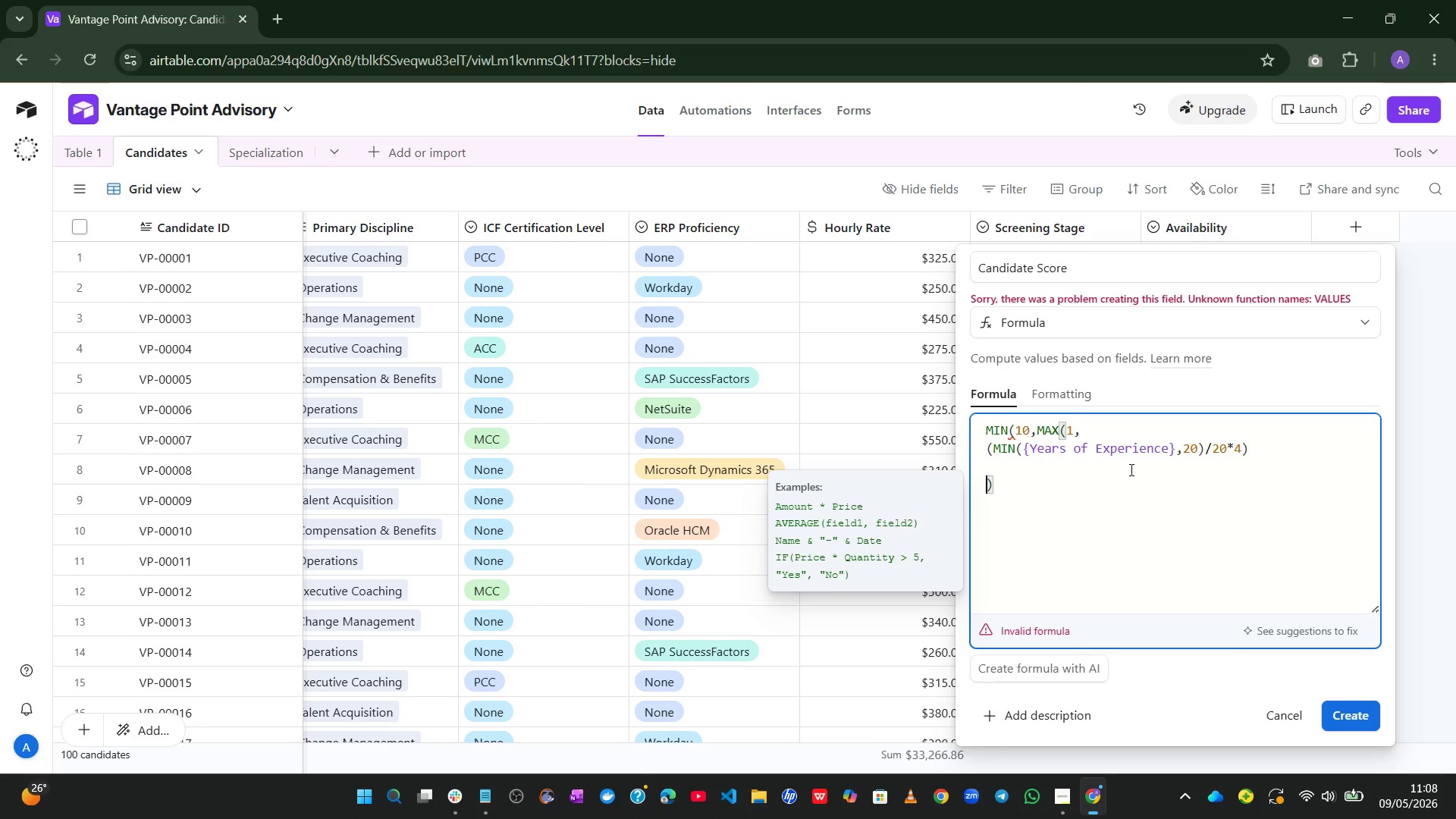 
left_click([1128, 468])
 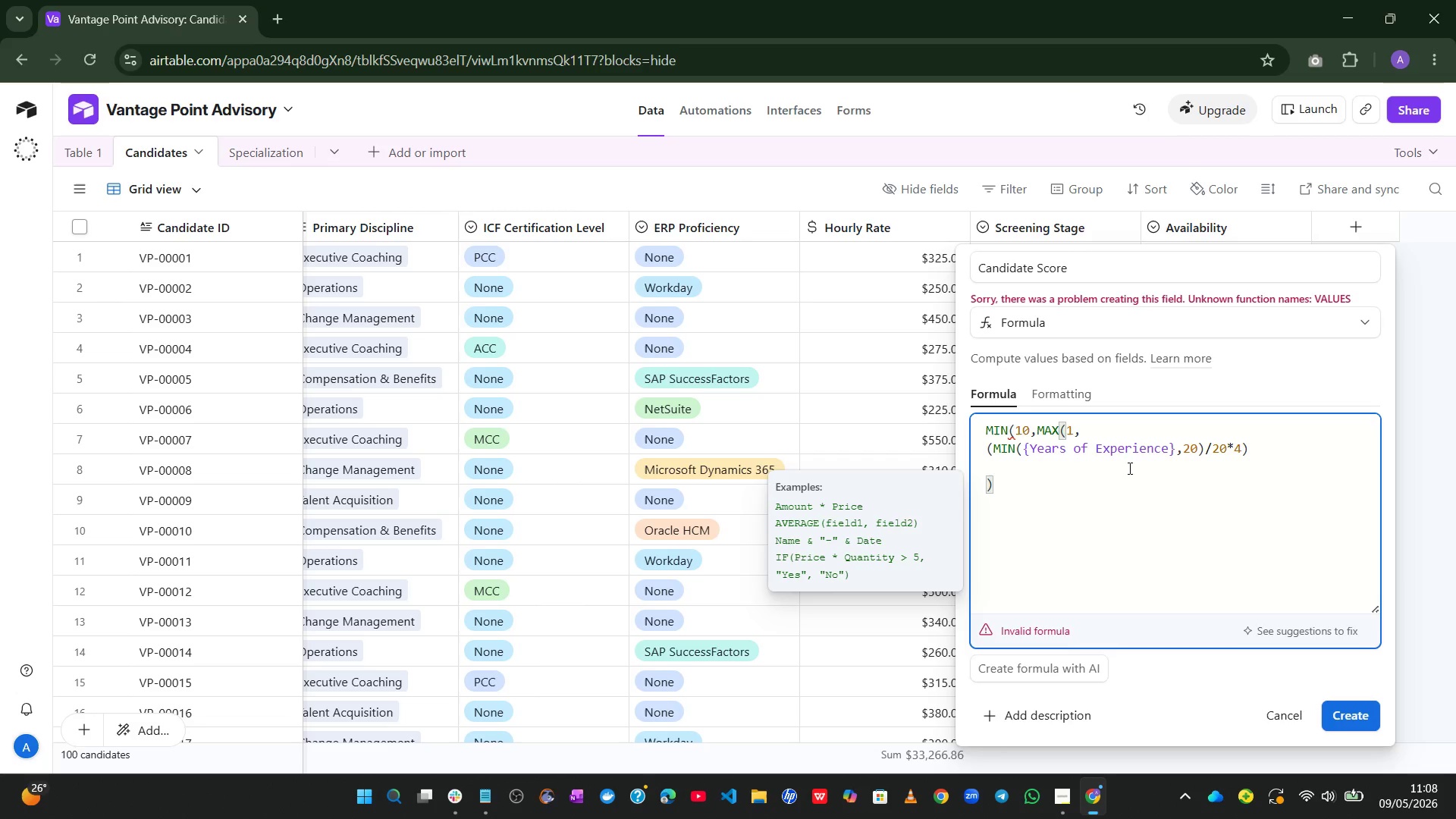 
key(NumpadAdd)
 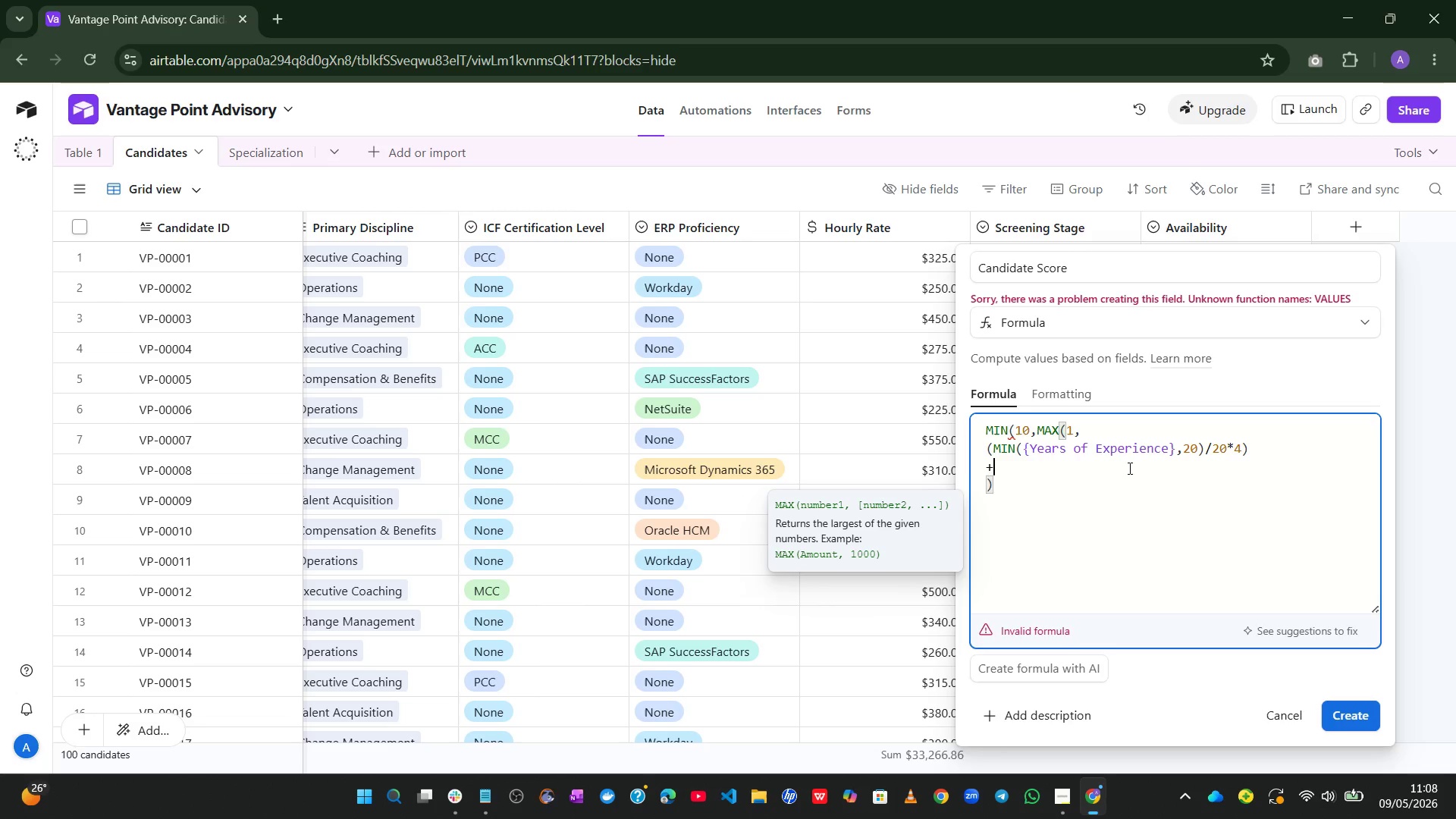 
key(Enter)
 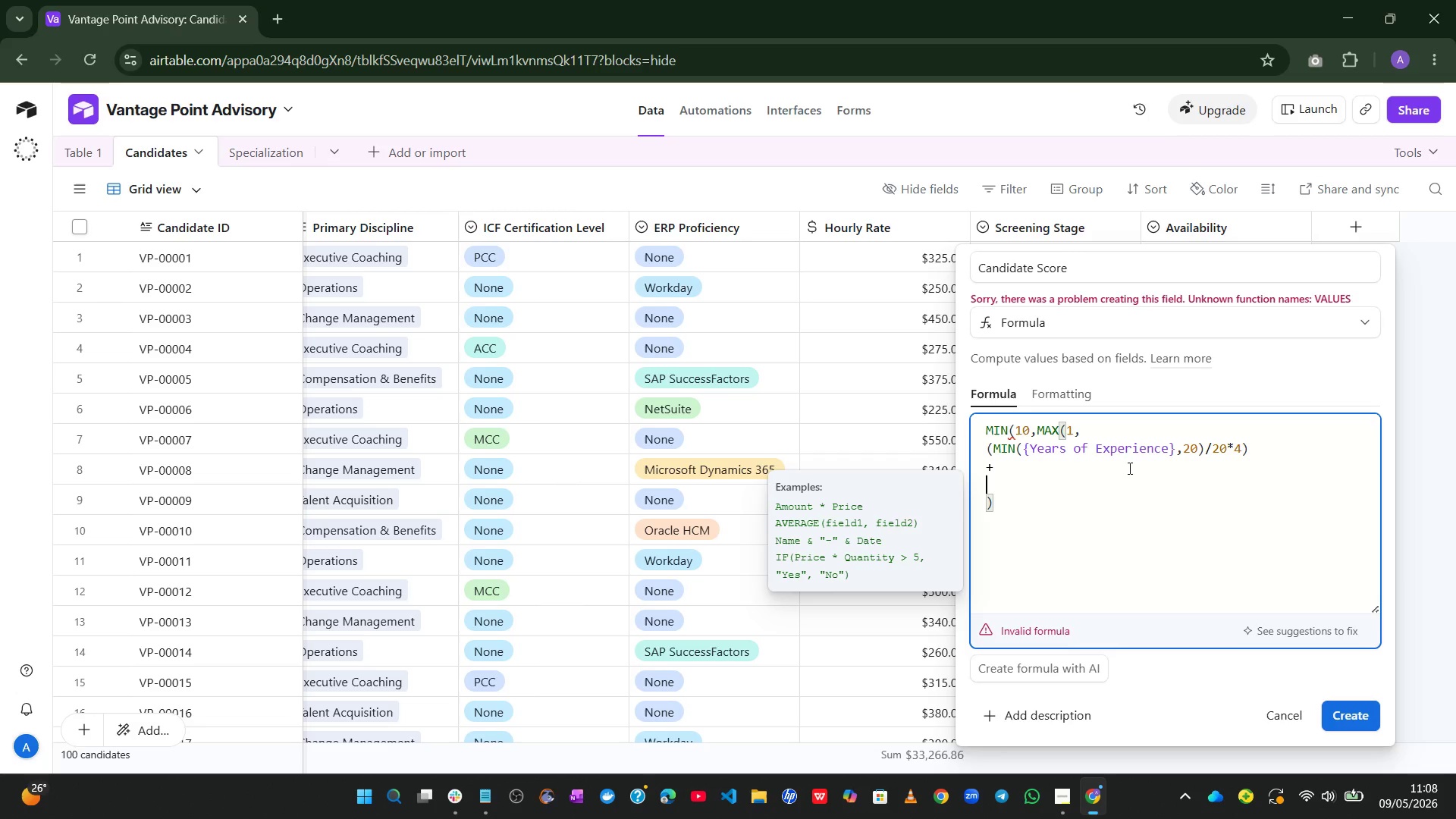 
type(of)
key(Tab)
 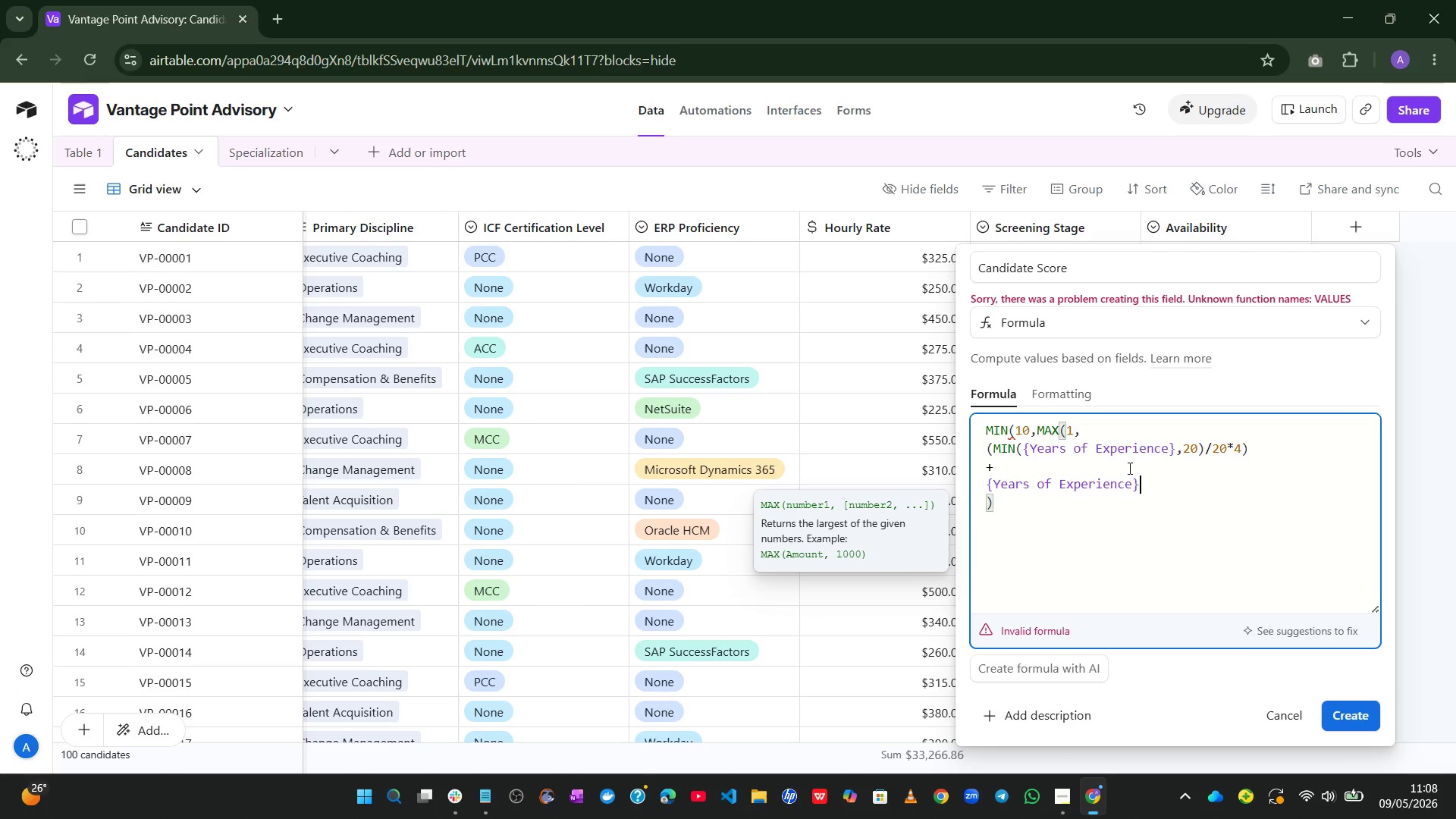 
key(Control+Z)
 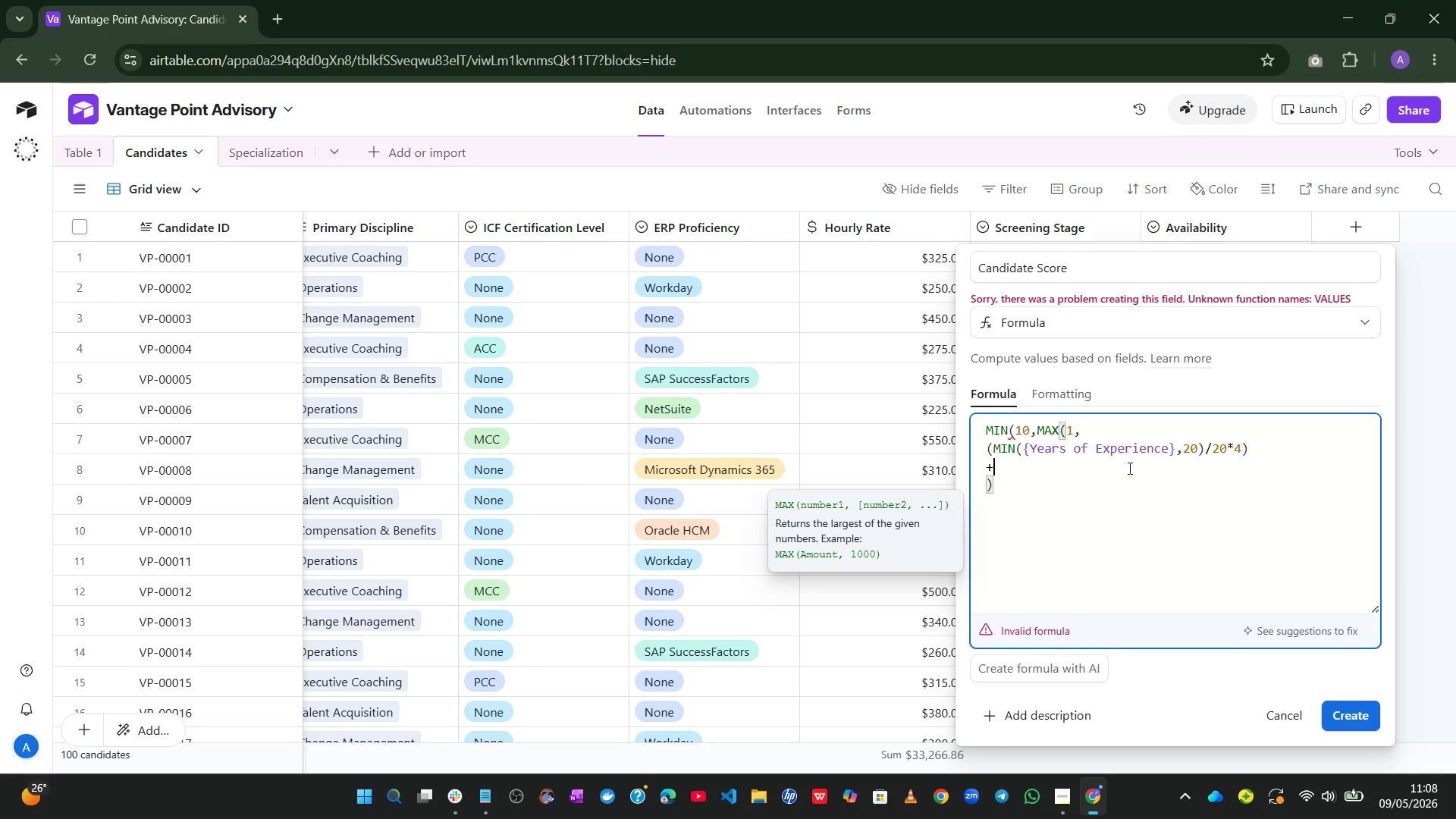 
key(Enter)
 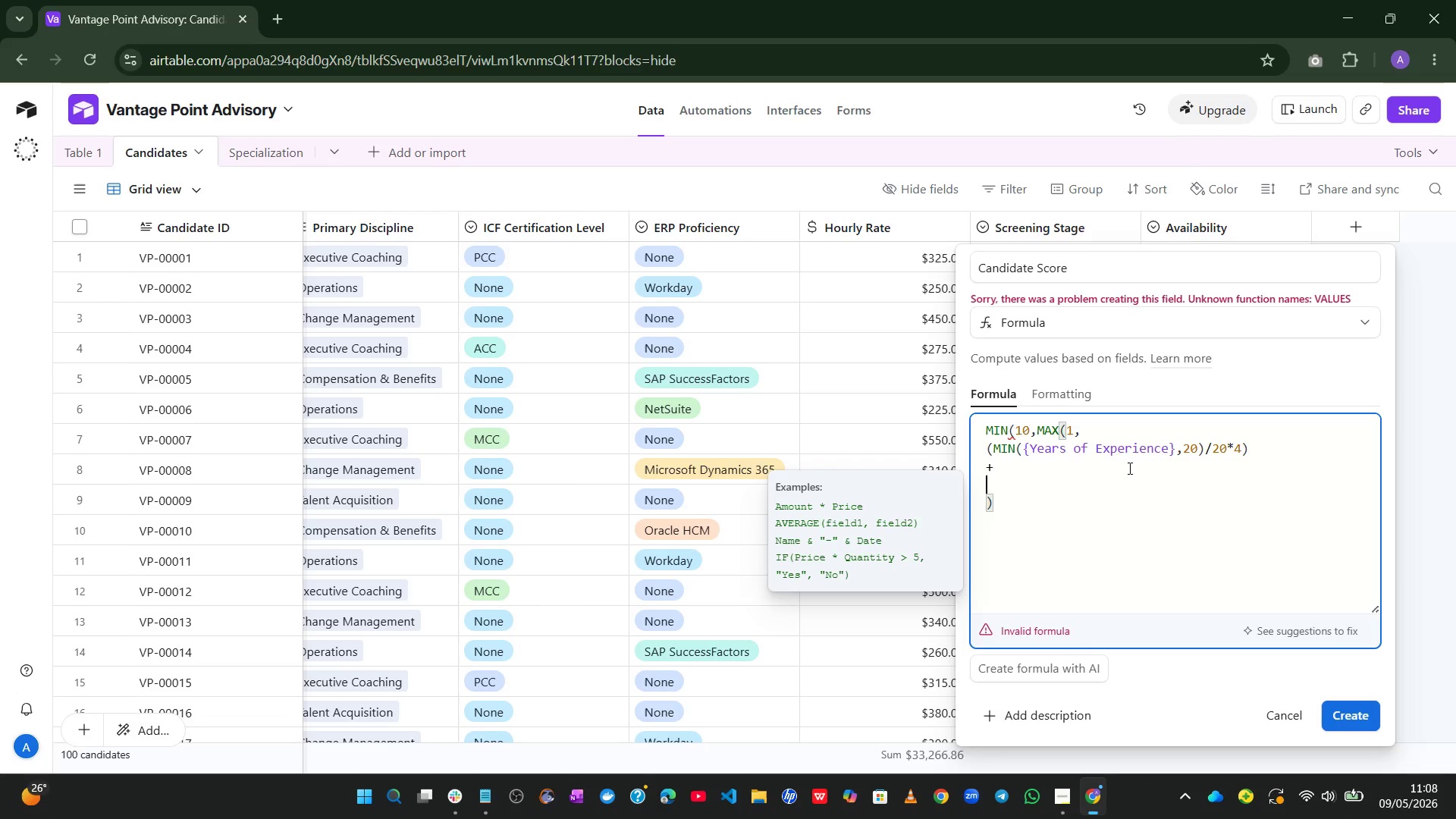 
type(if)
key(Tab)
type(icf)
key(Tab)
 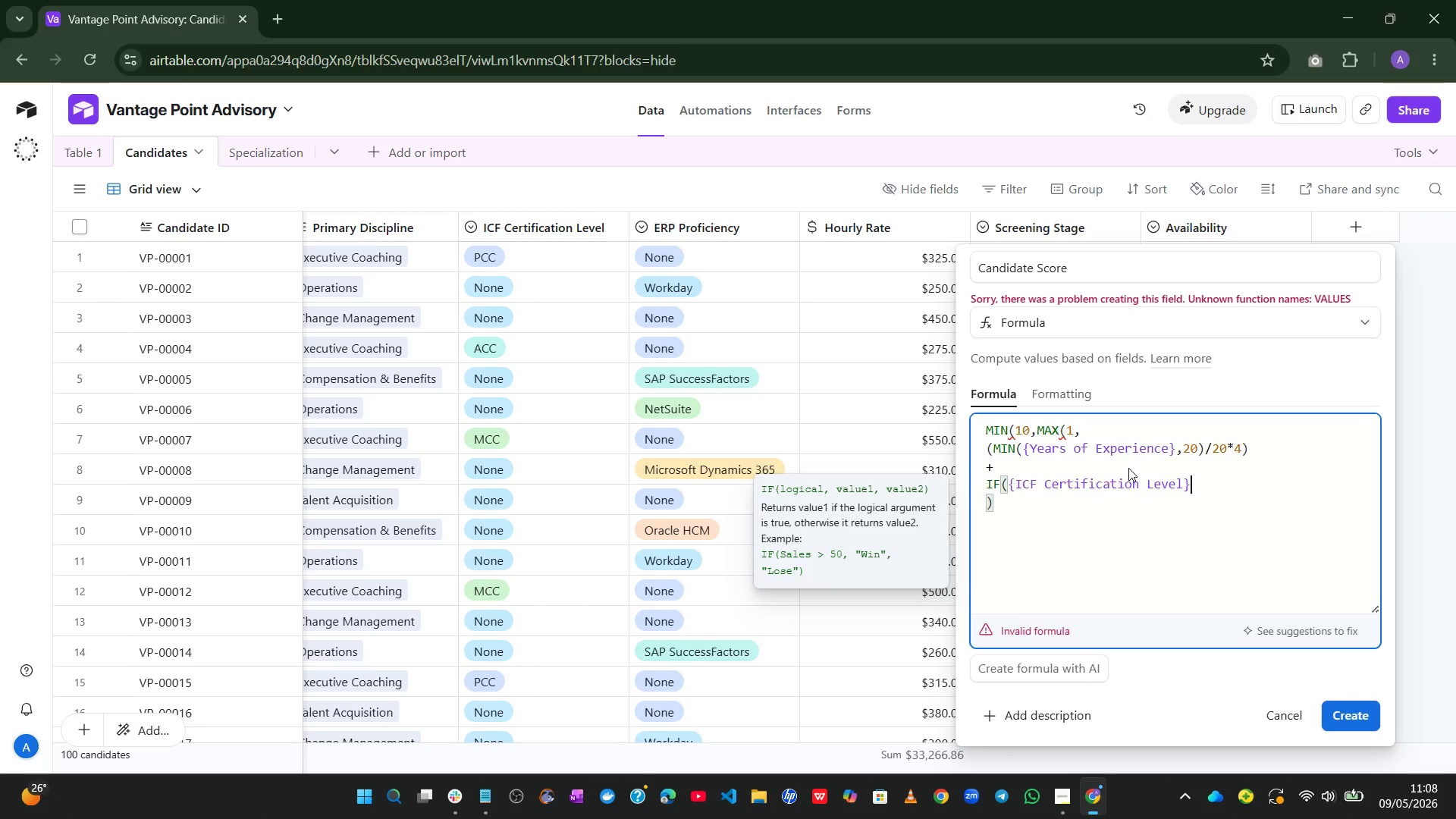 
type(=@MCC)
 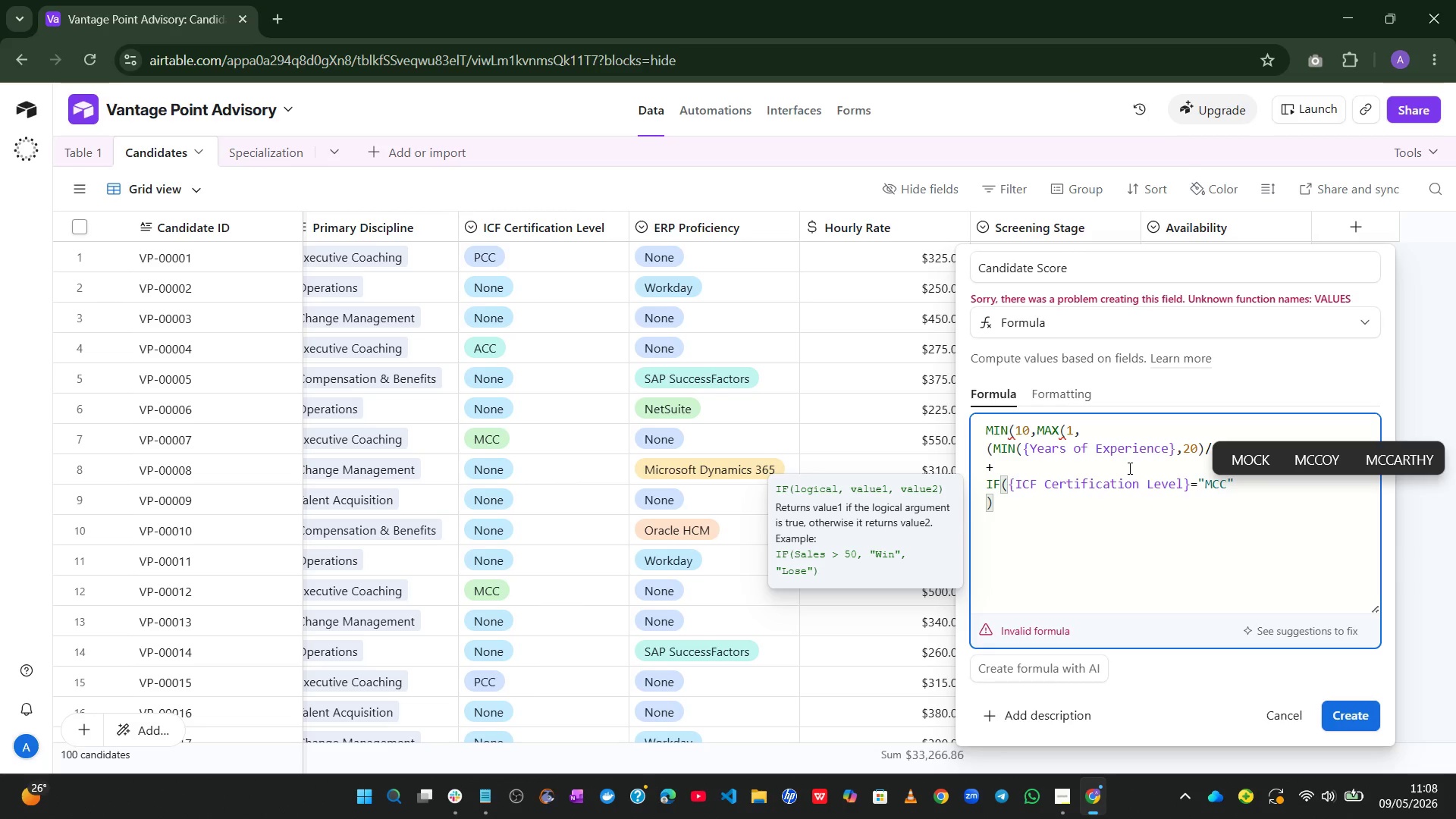 
key(ArrowRight)
 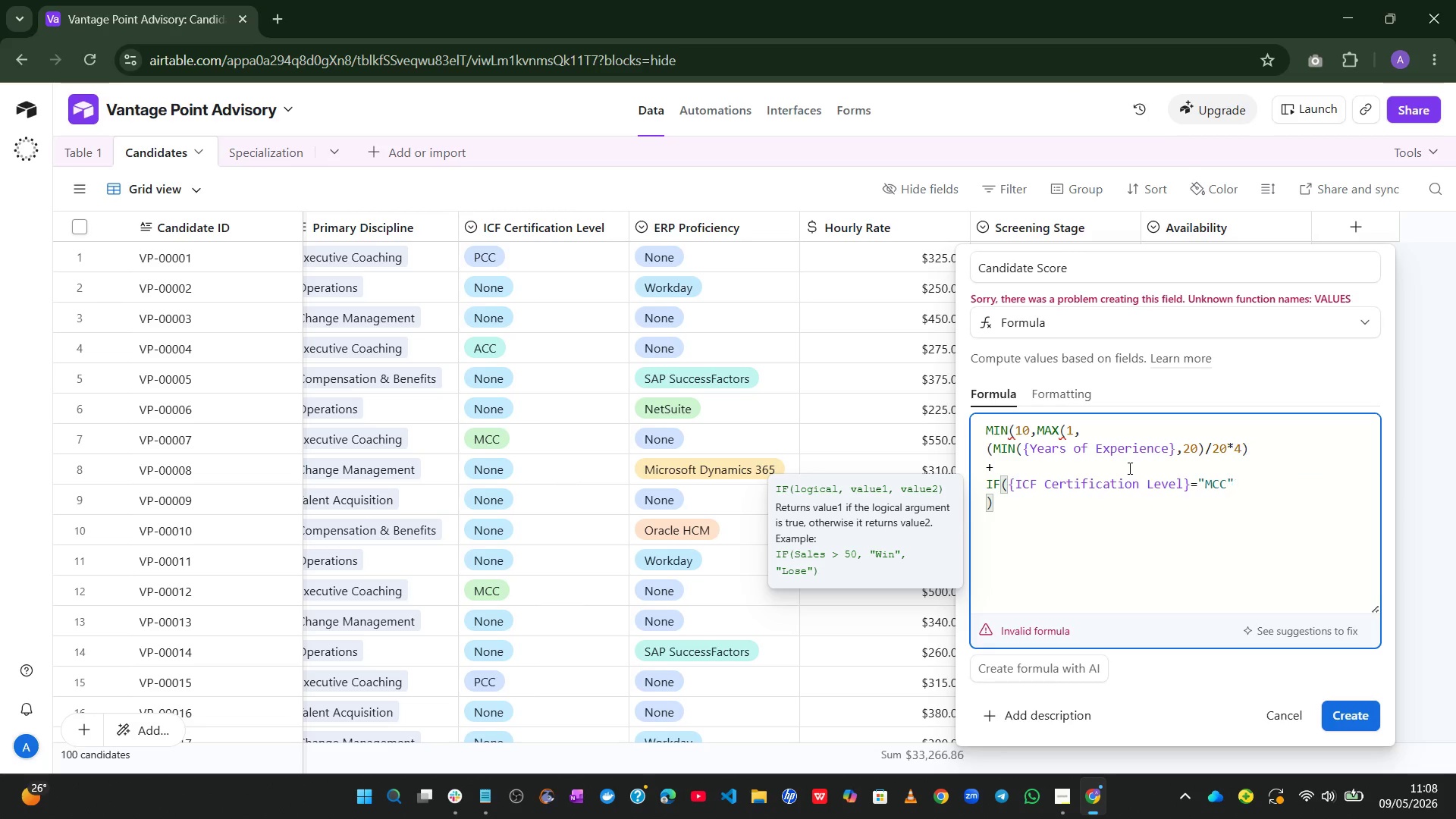 
key(Comma)
 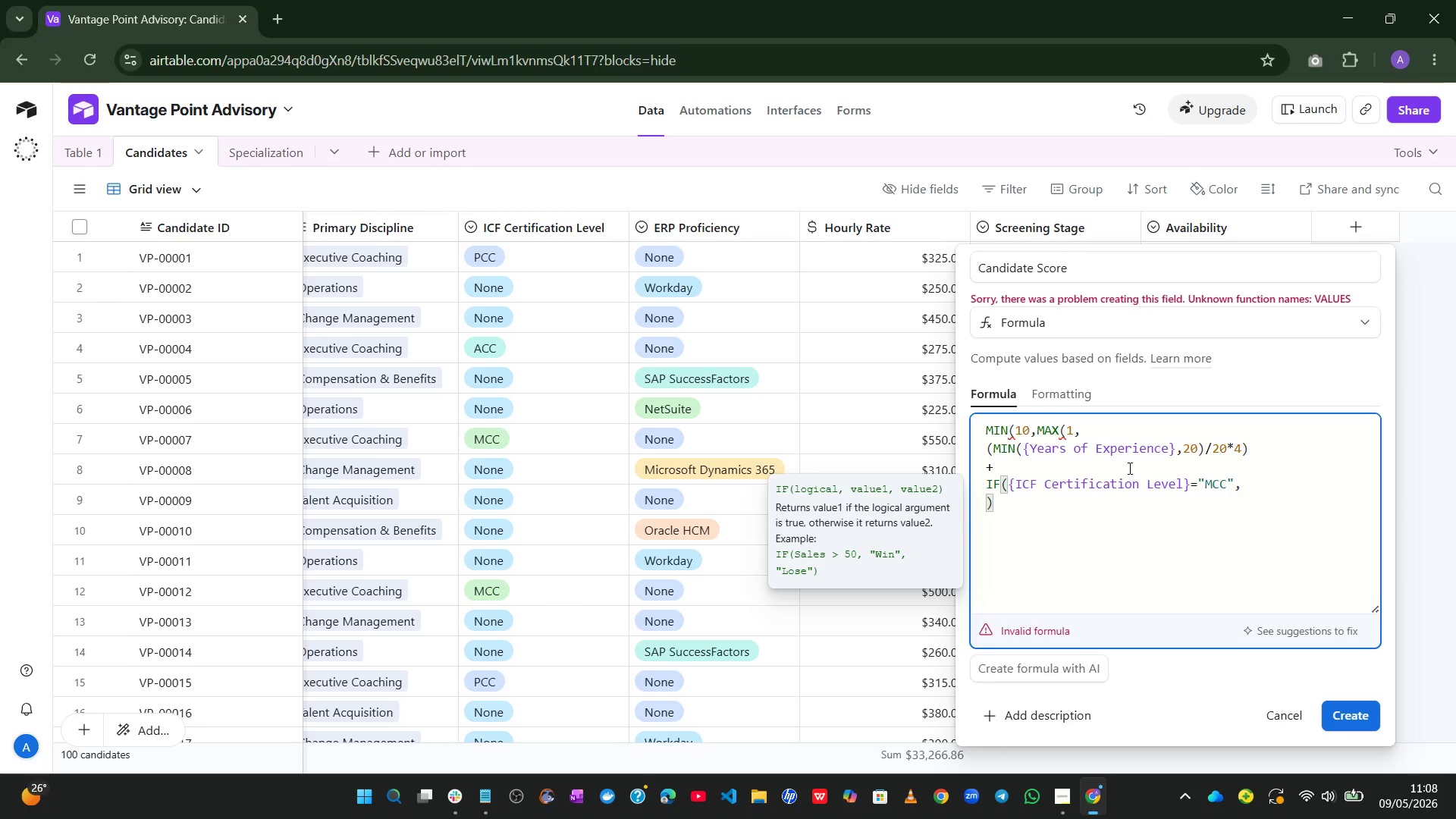 
key(3)
 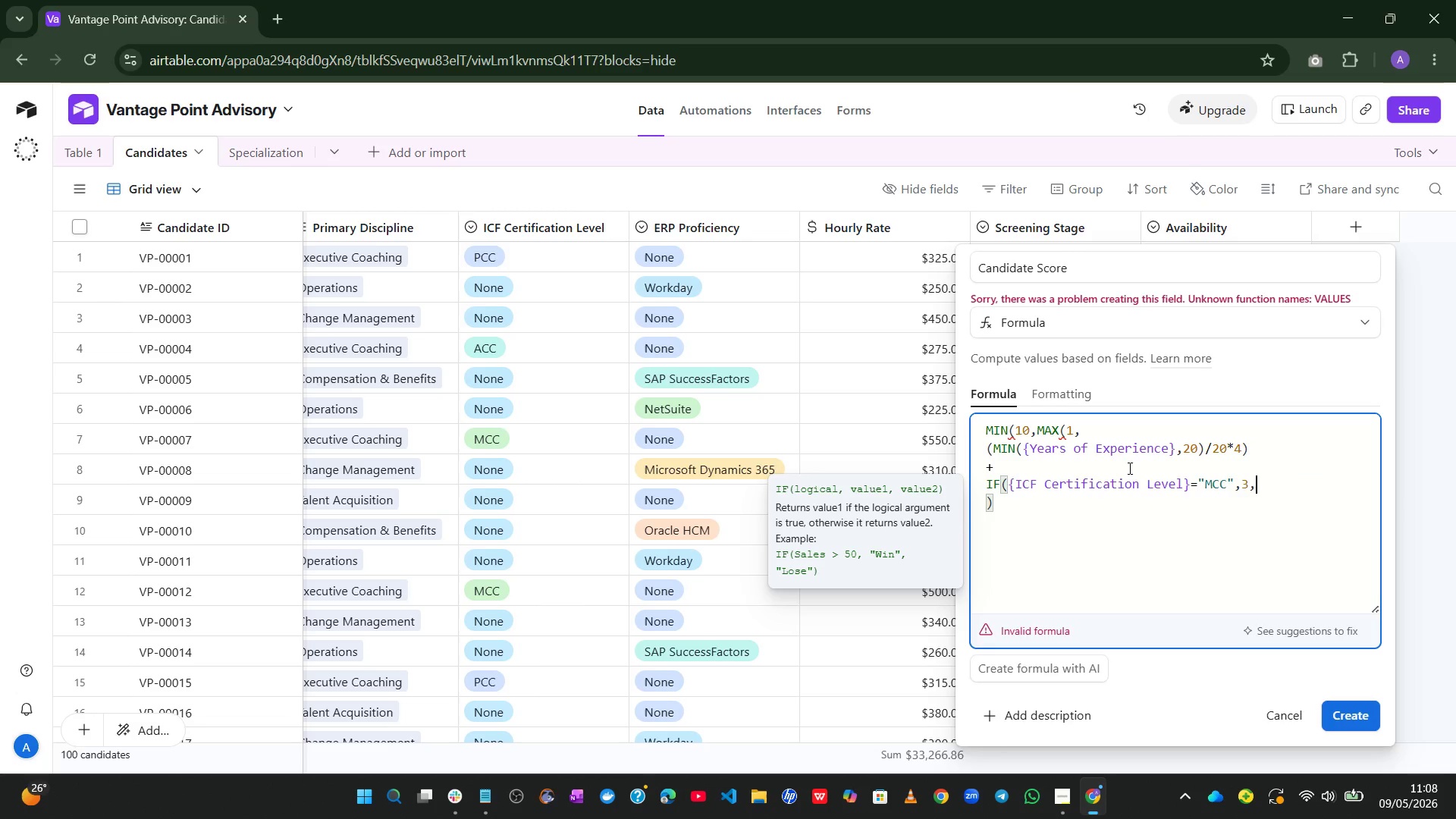 
key(Comma)
 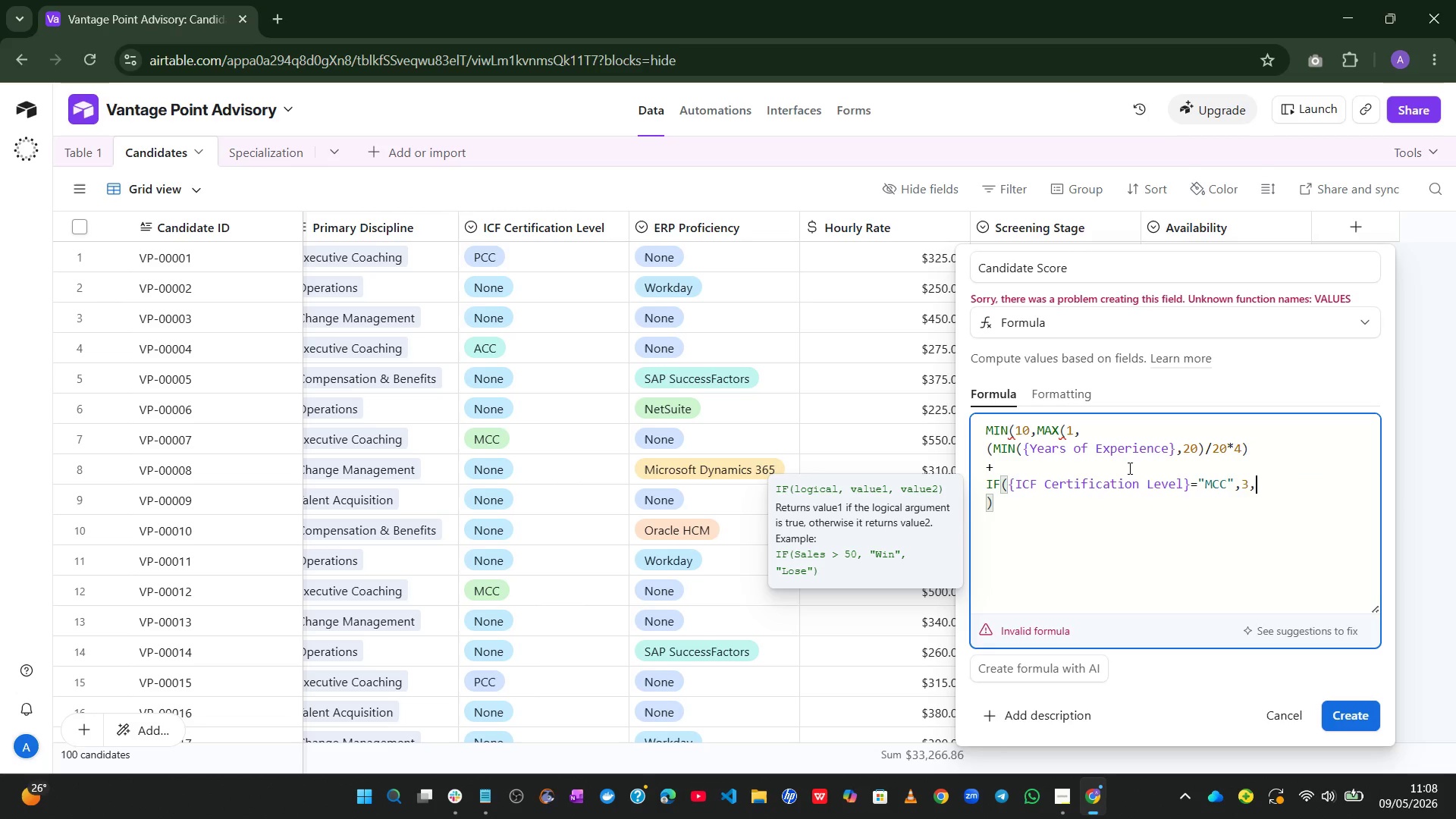 
wait(5.61)
 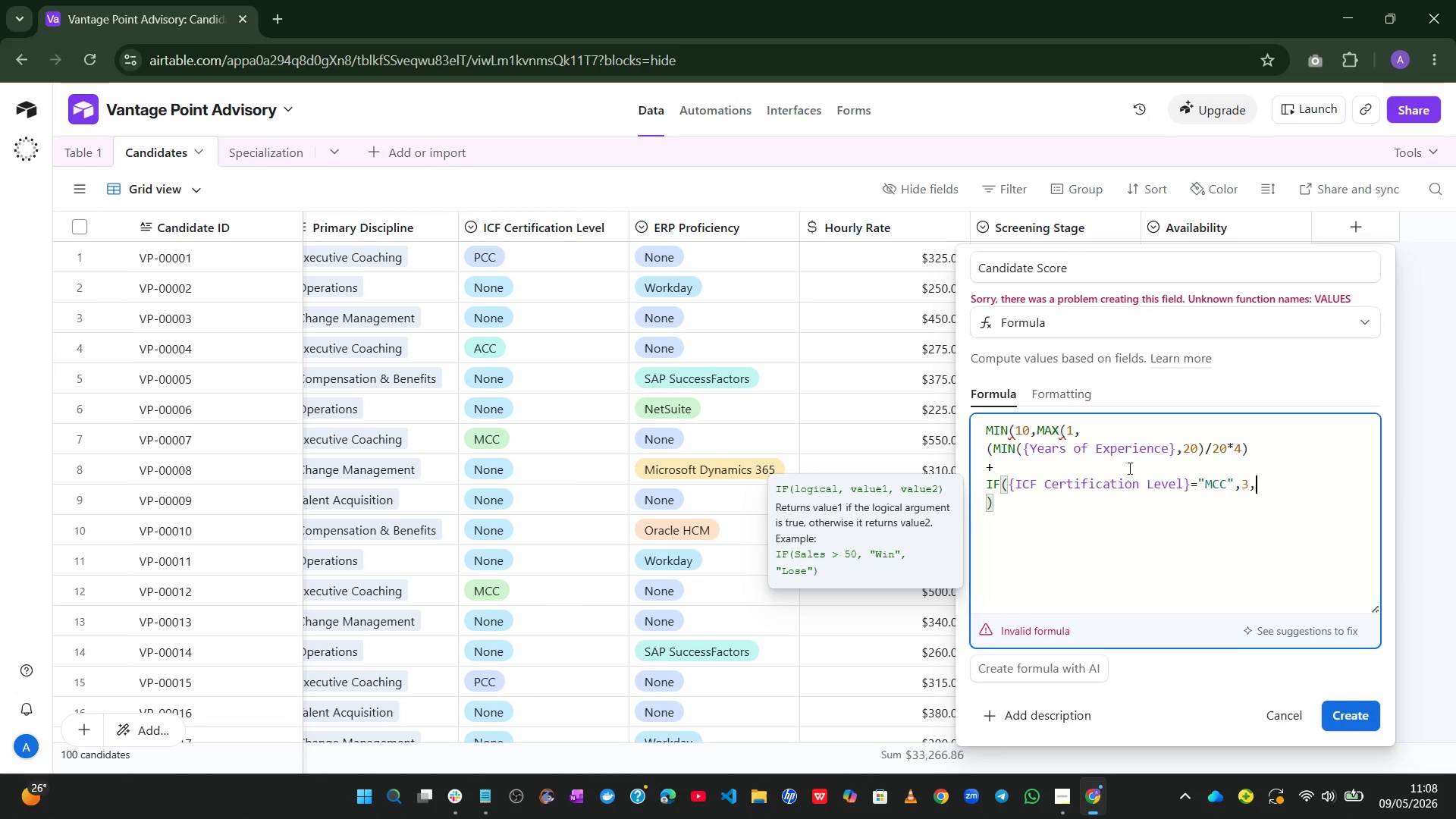 
key(Enter)
 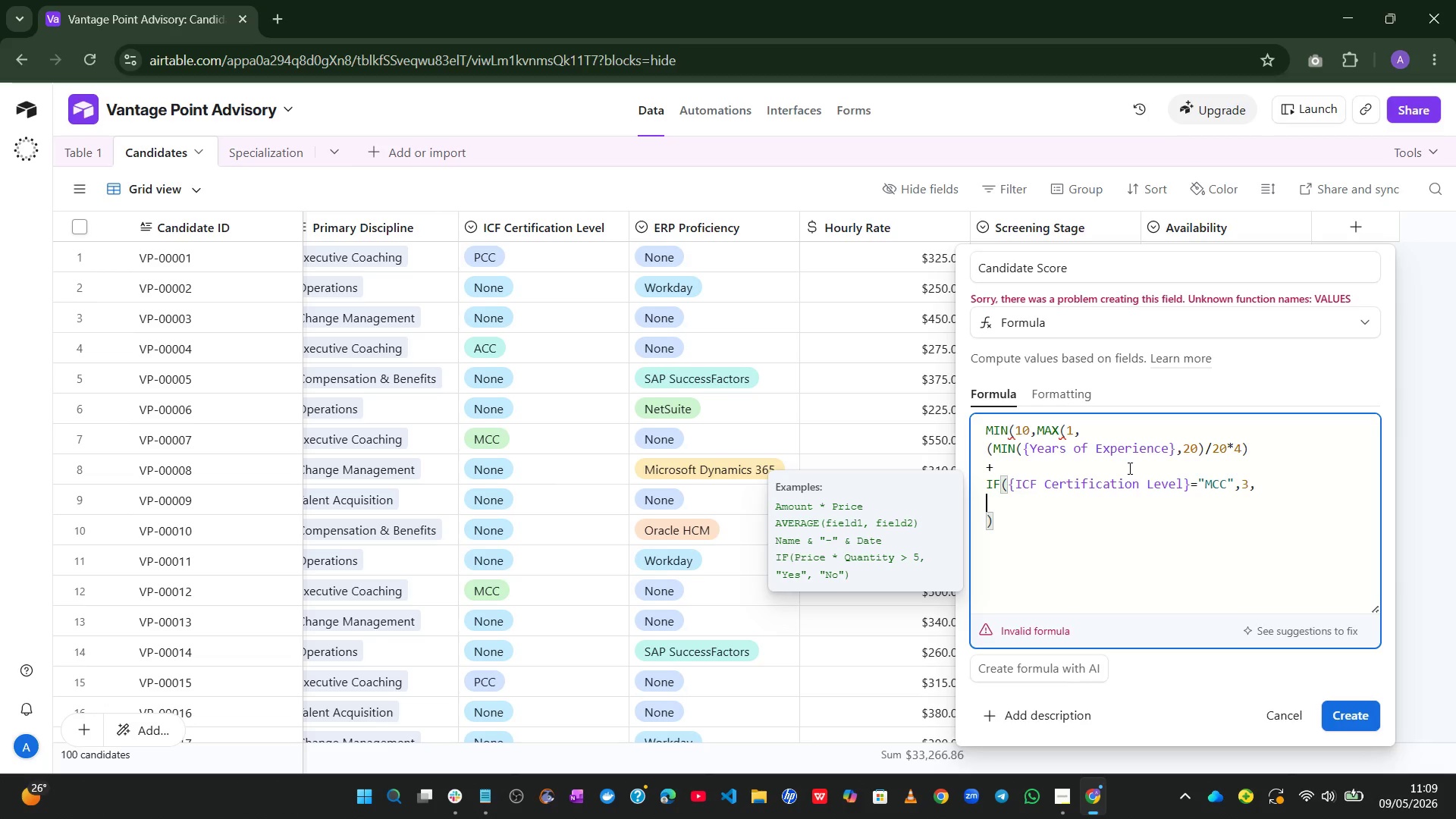 
type(if)
key(Tab)
type(icf)
key(Tab)
type(=)
 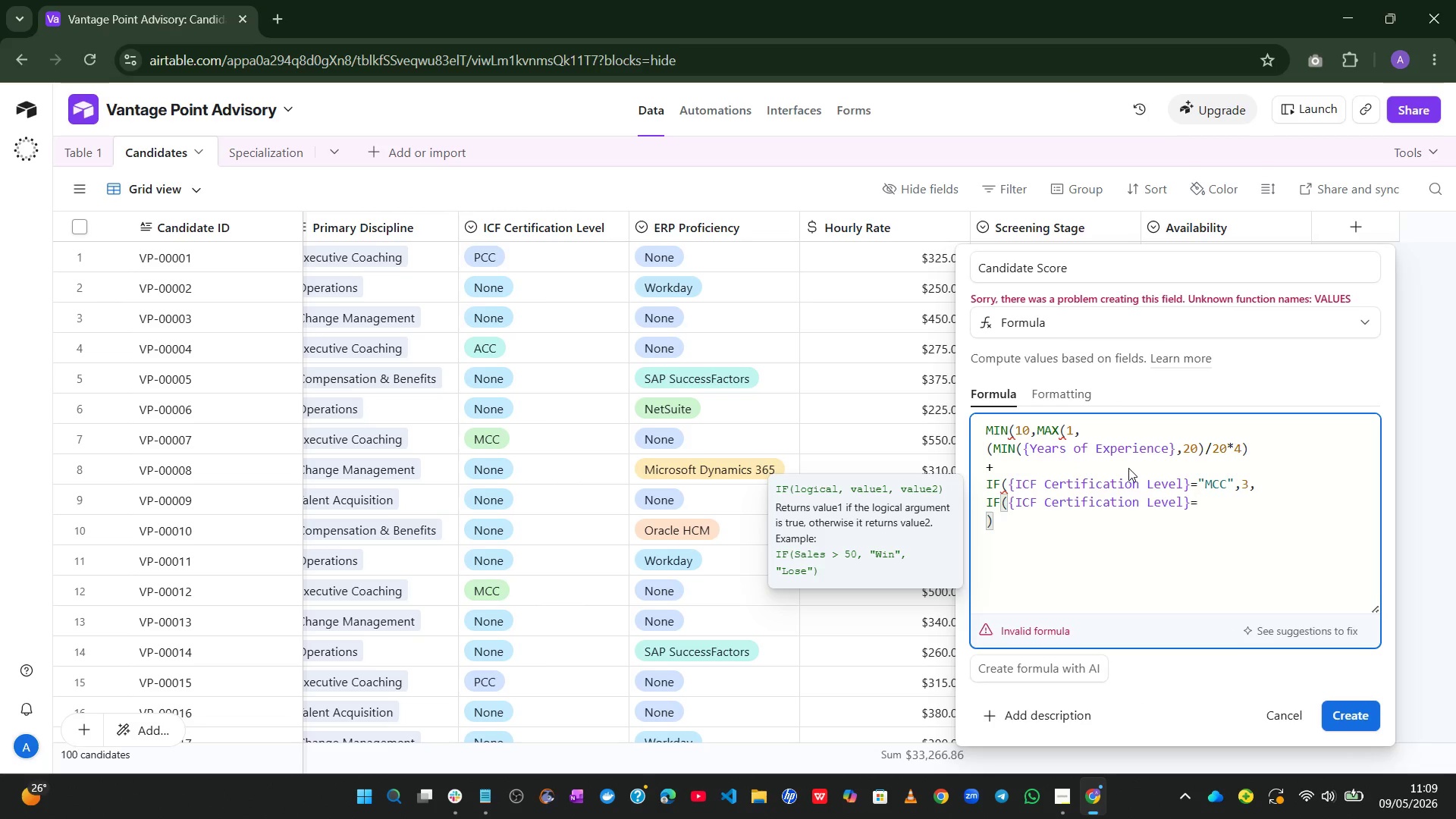 
wait(6.06)
 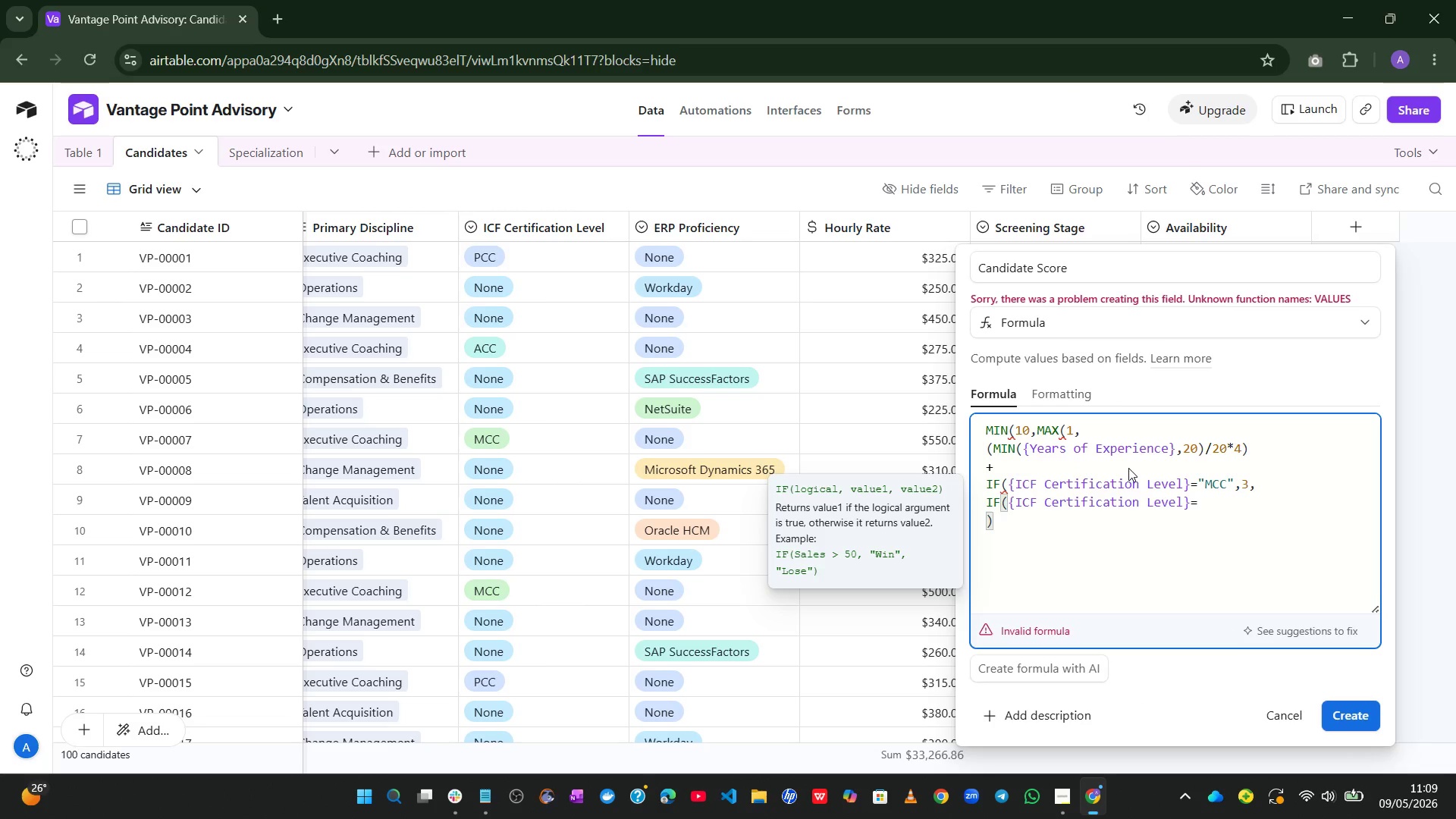 
type(@PCC)
 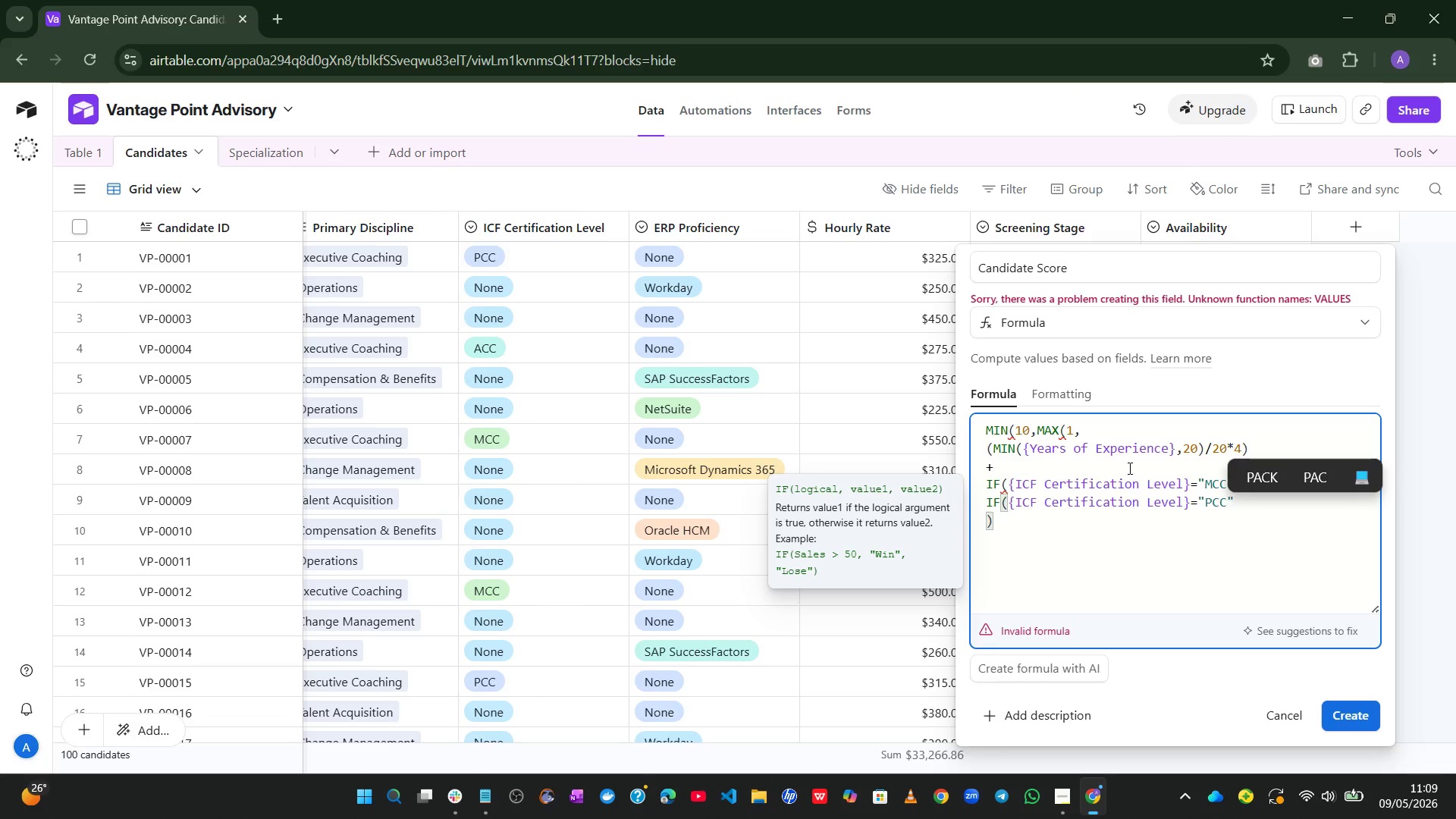 
key(ArrowRight)
 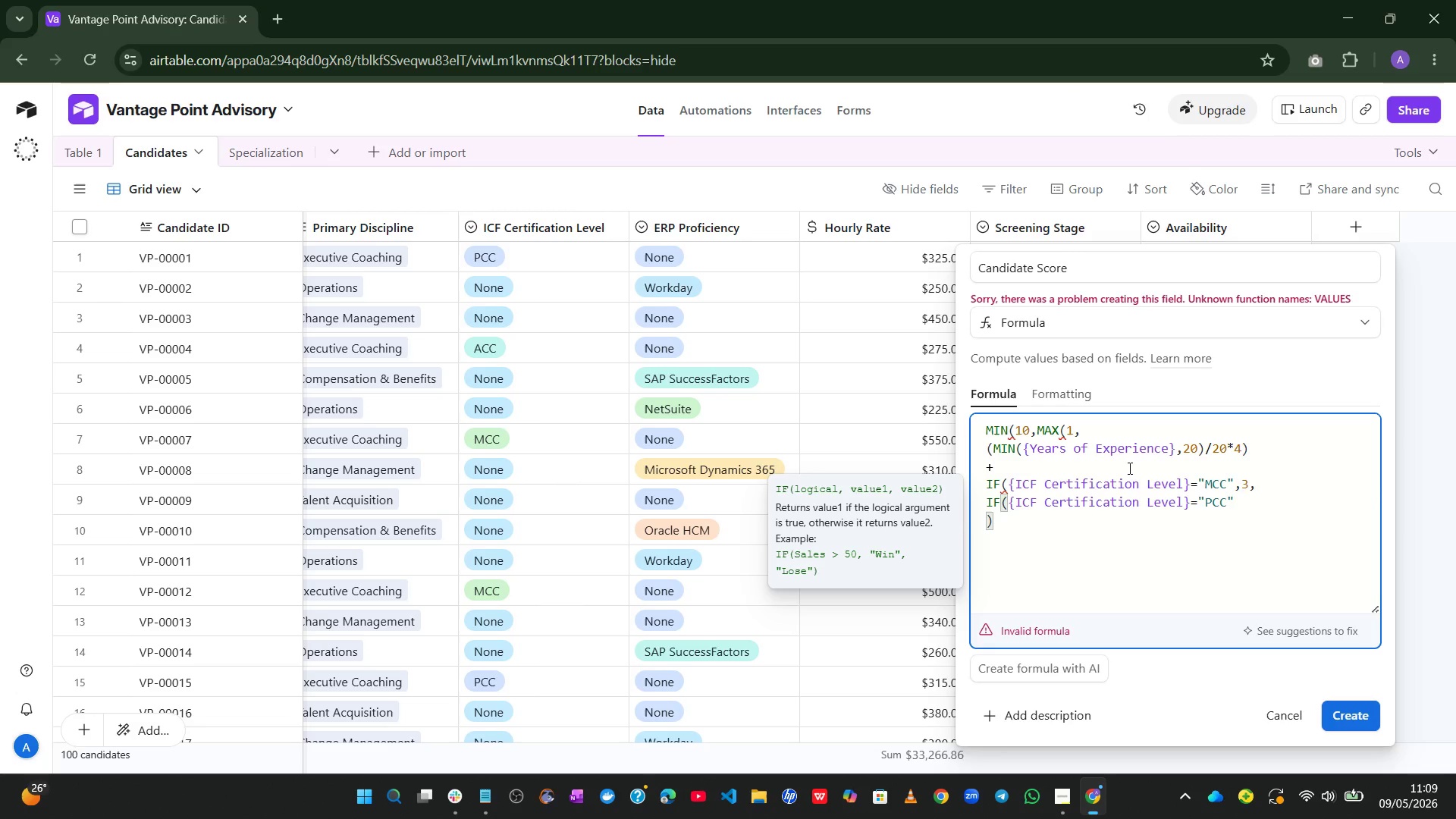 
key(Comma)
 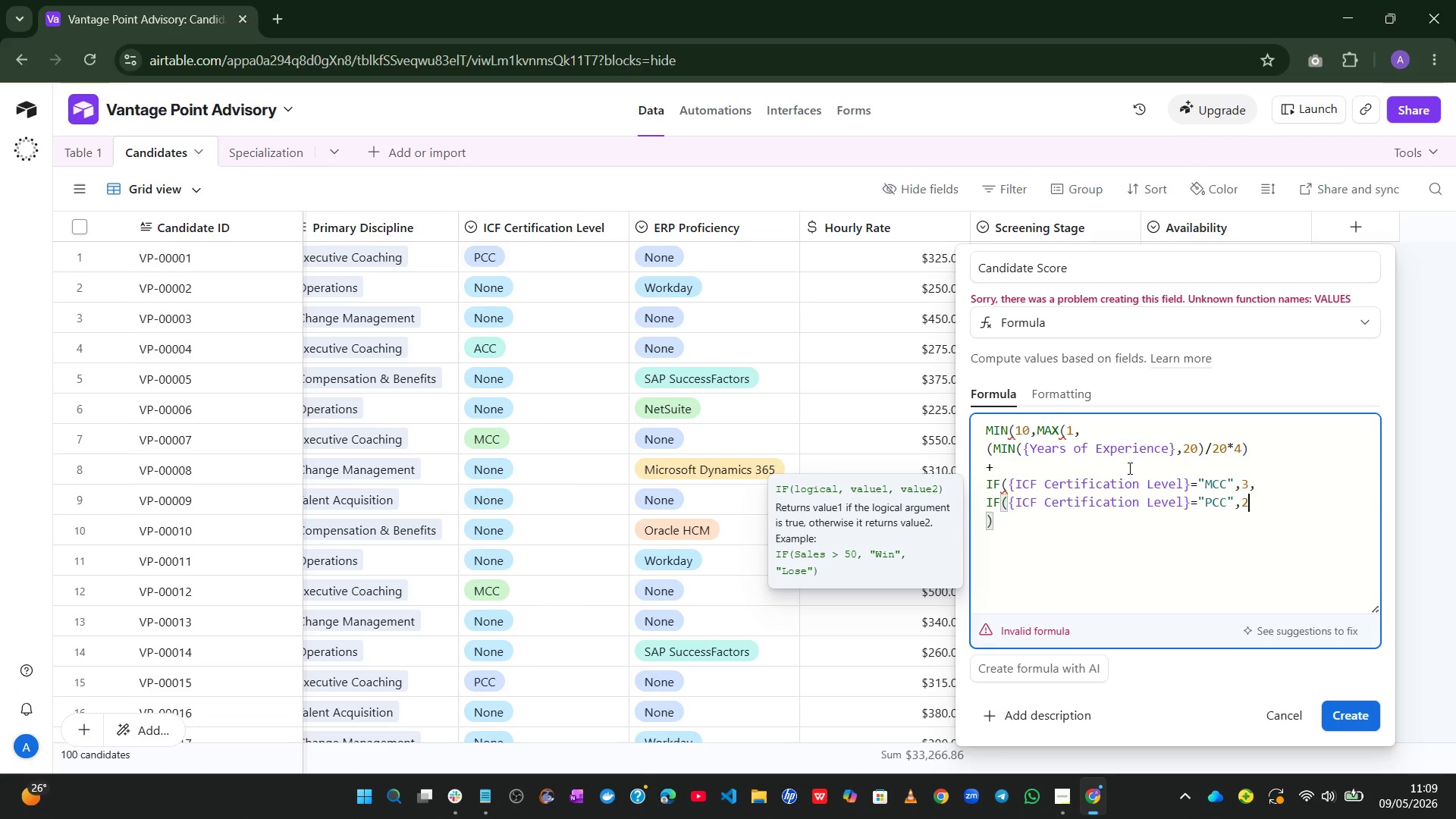 
key(2)
 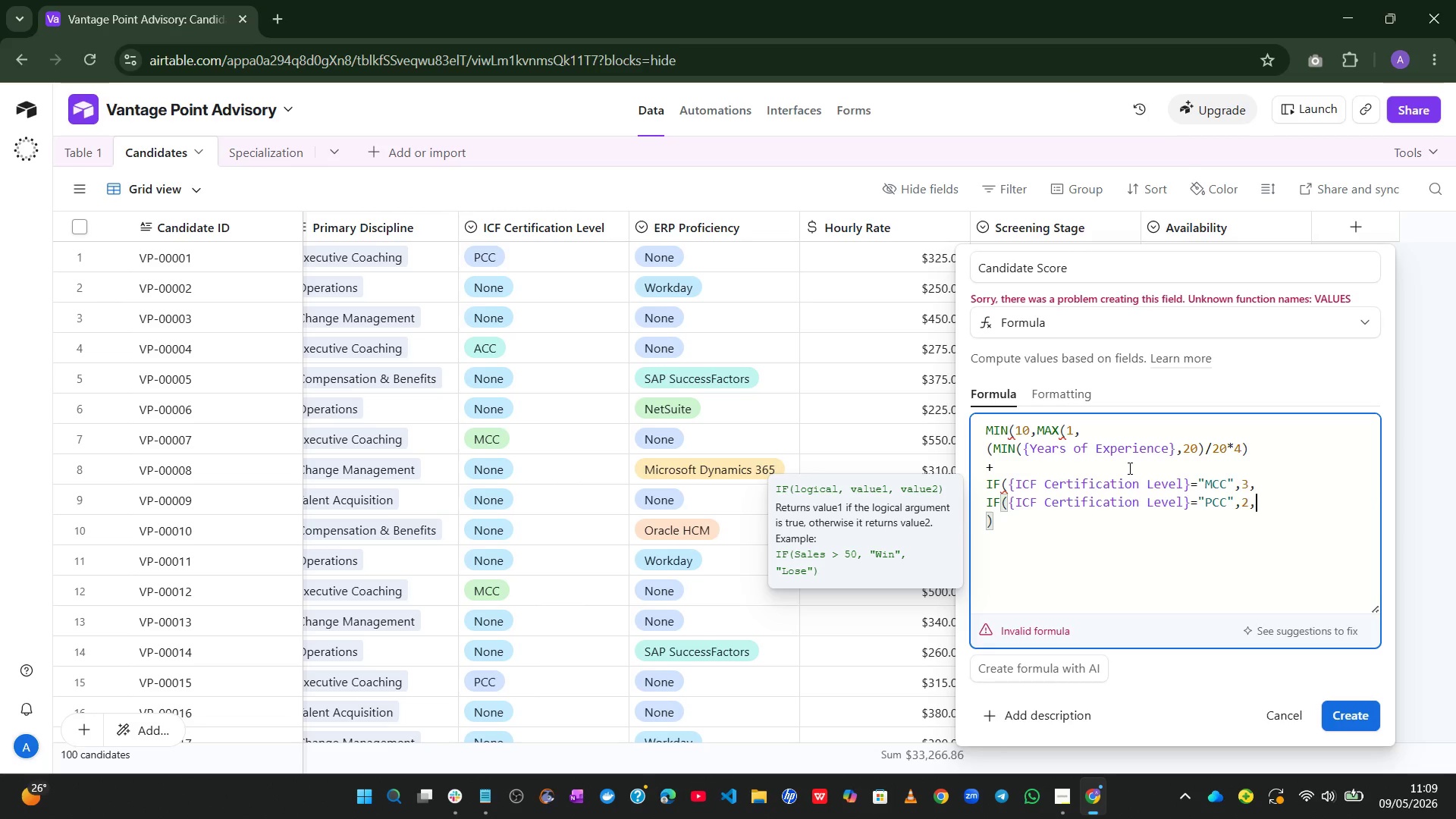 
key(Comma)
 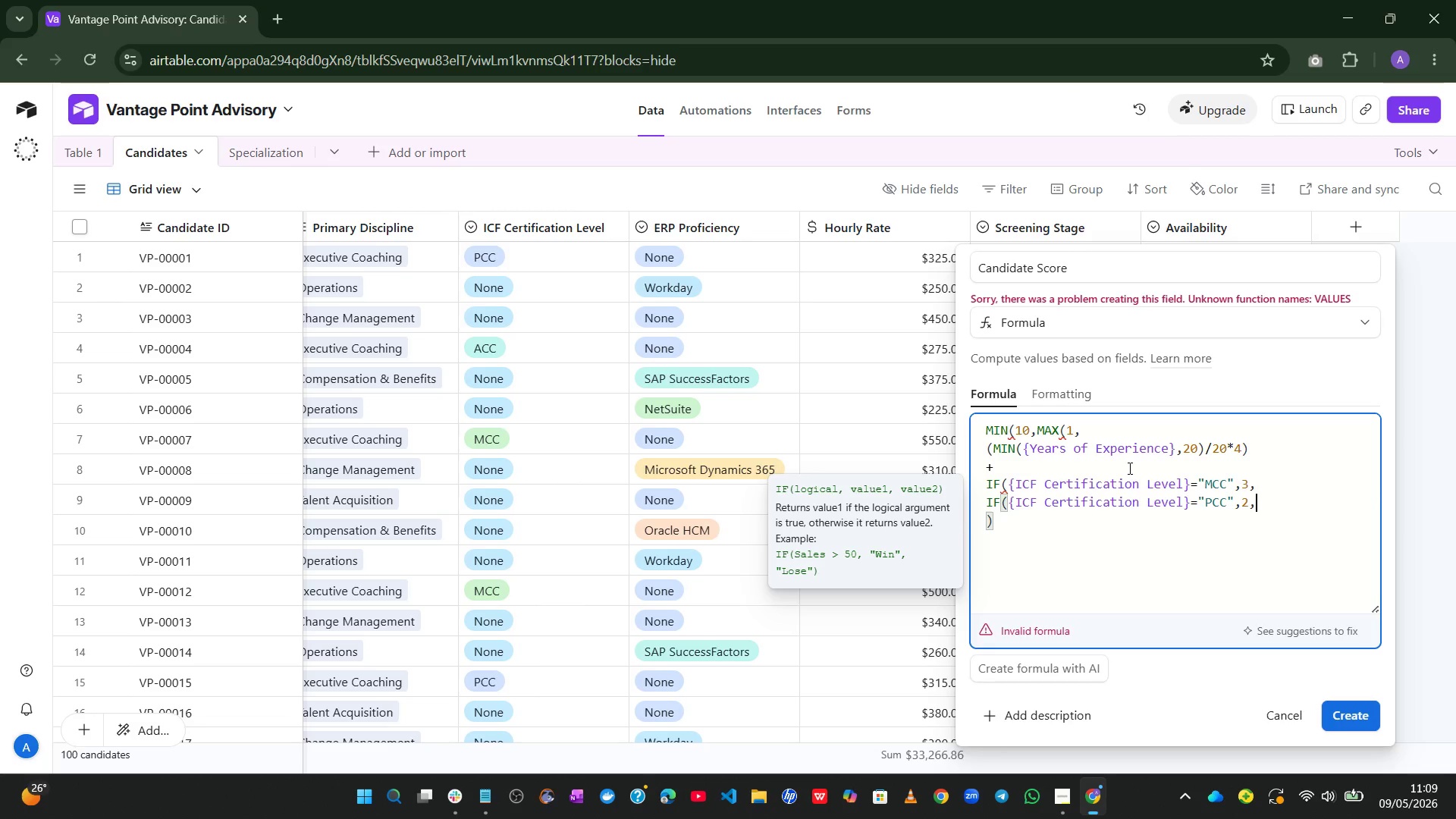 
key(Enter)
 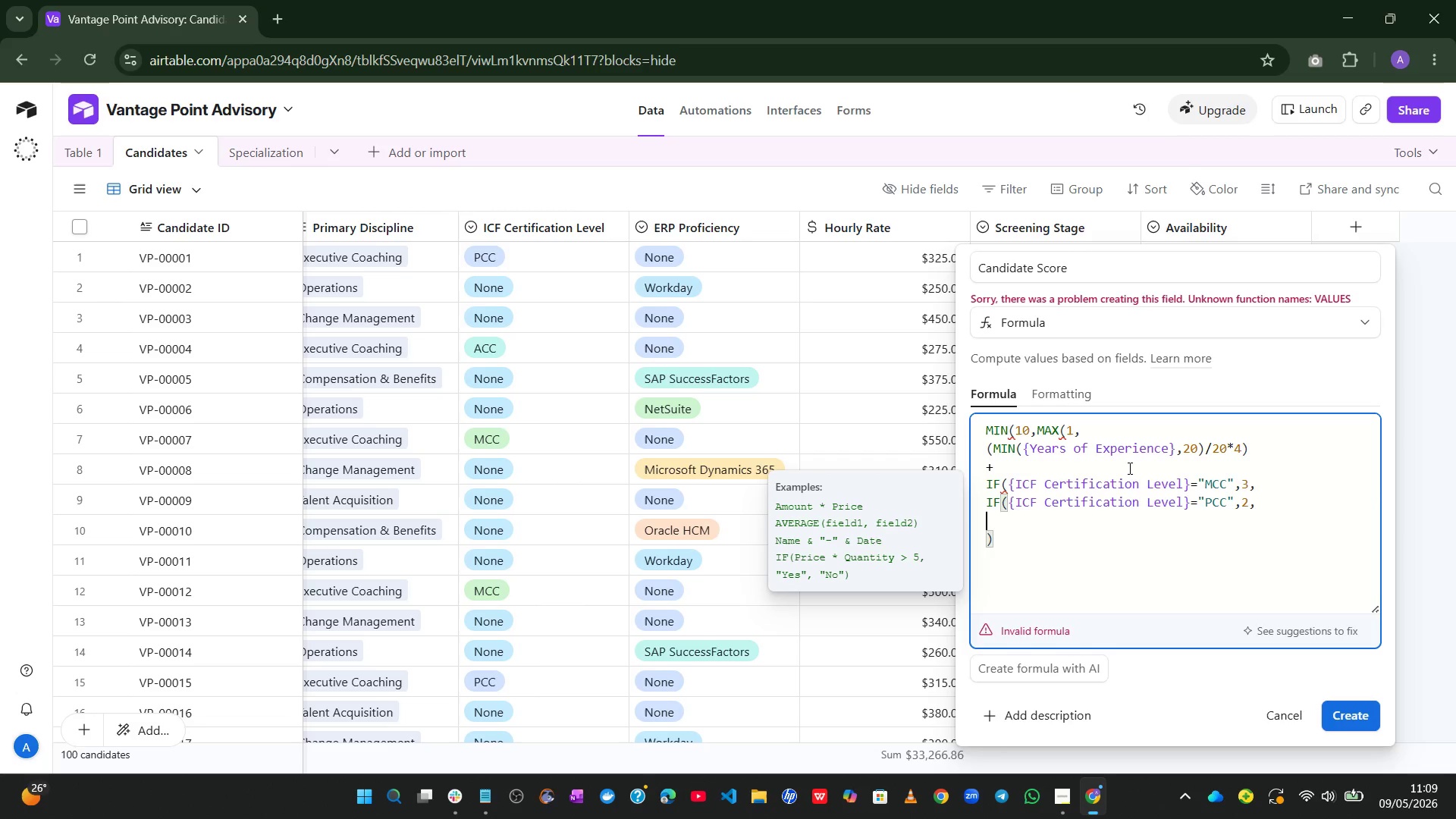 
type(if)
key(Tab)
type(icf)
key(Tab)
 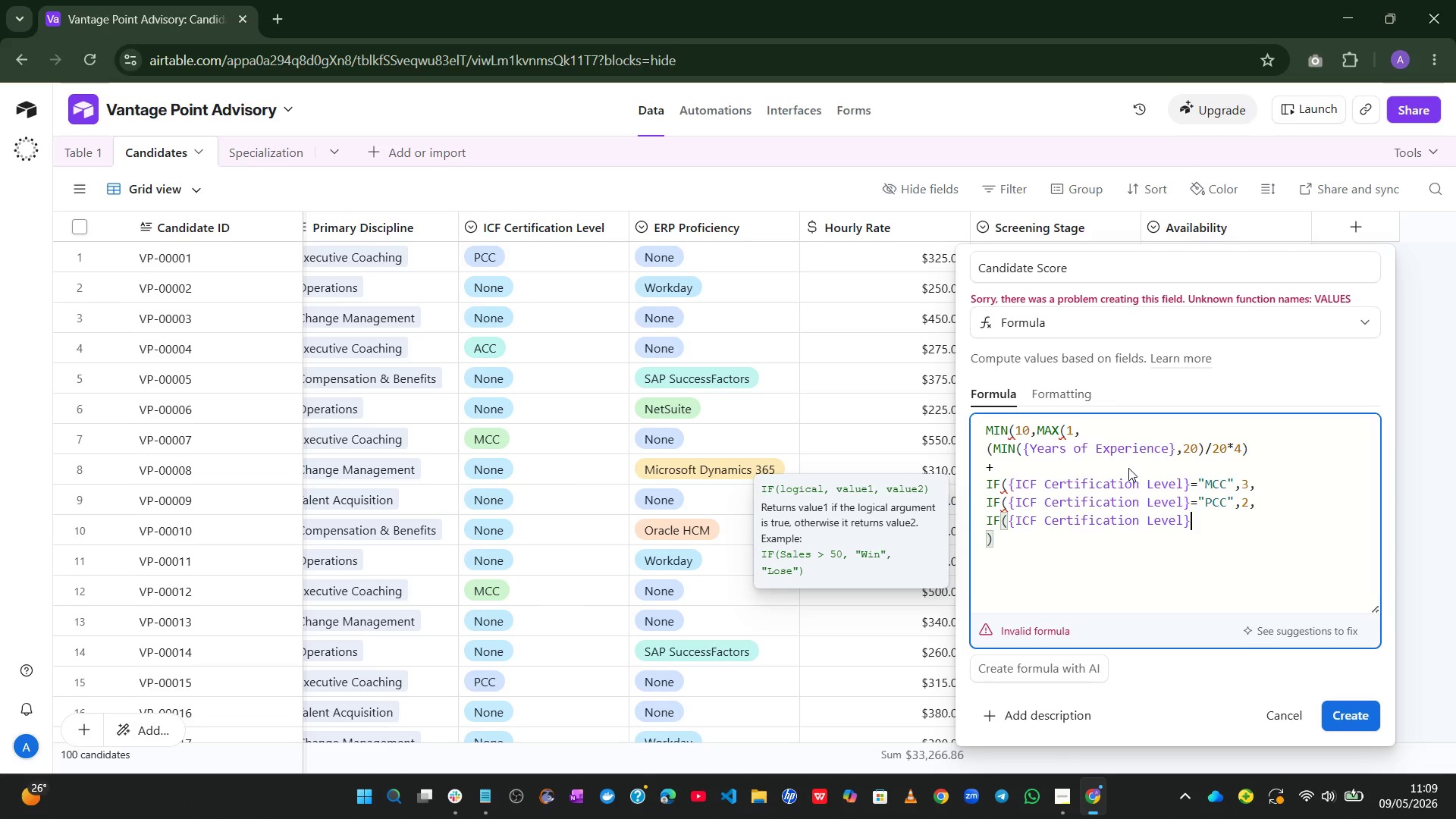 
key(Equal)
 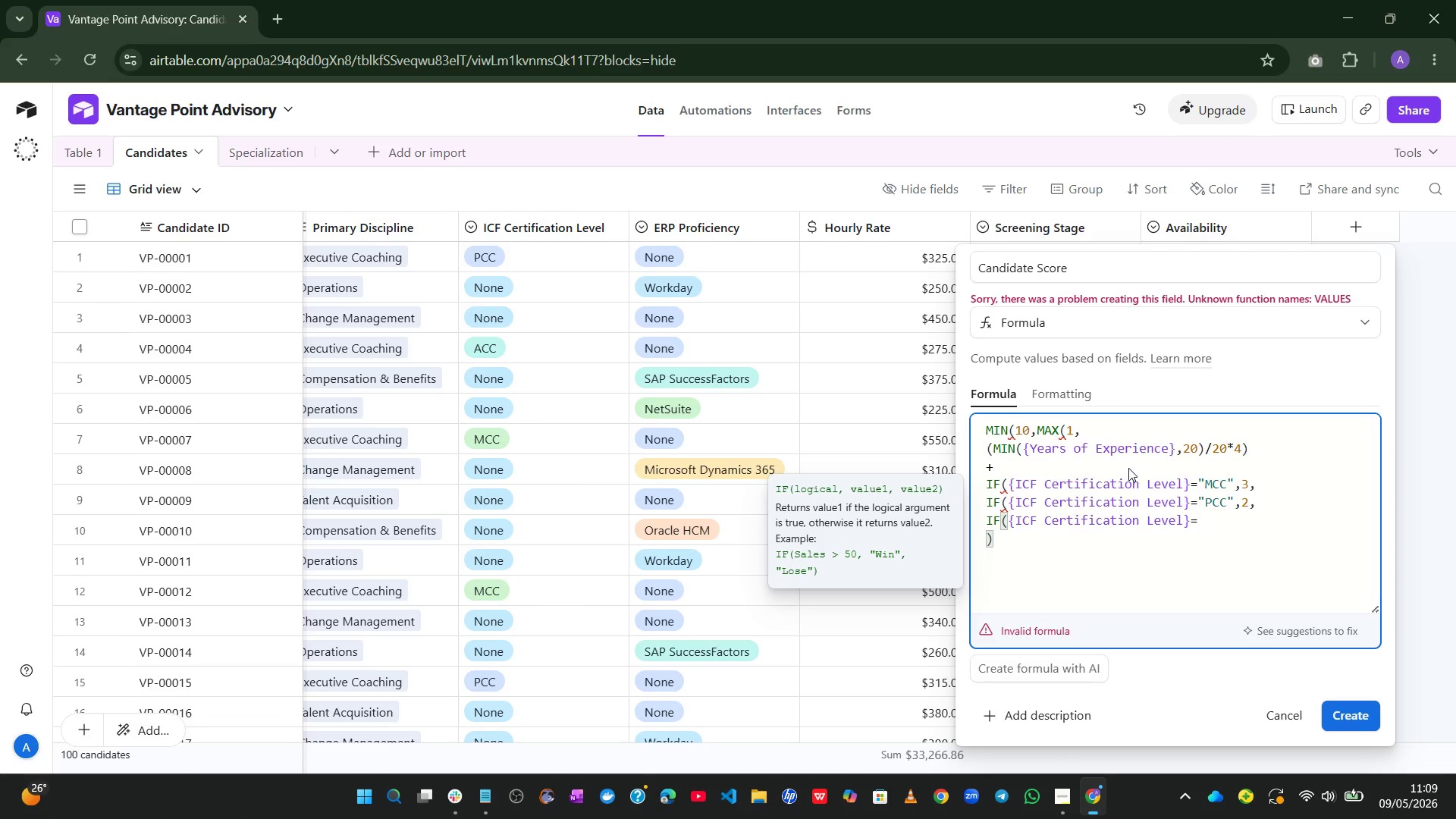 
type(@Acc)
 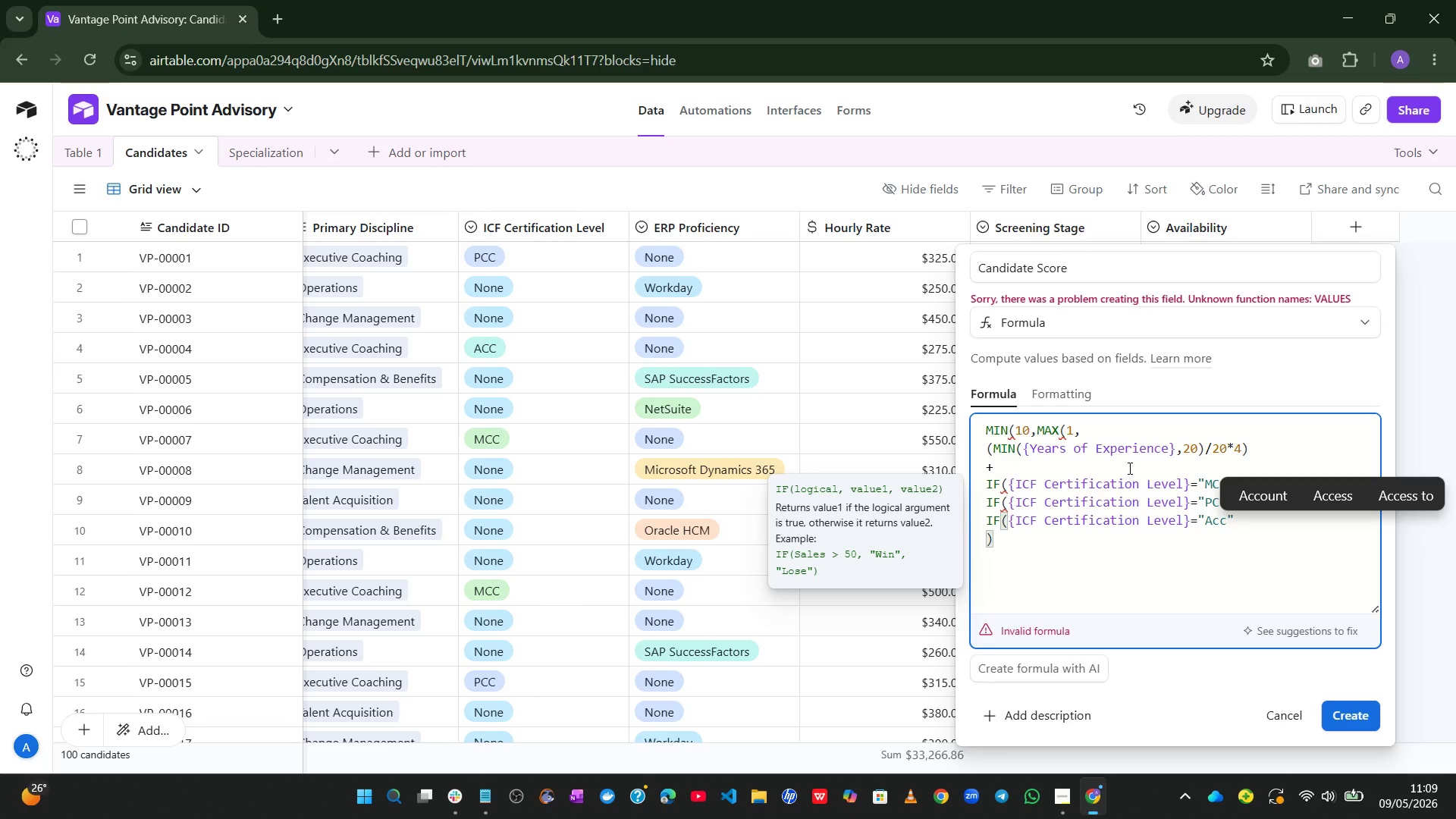 
key(ArrowRight)
 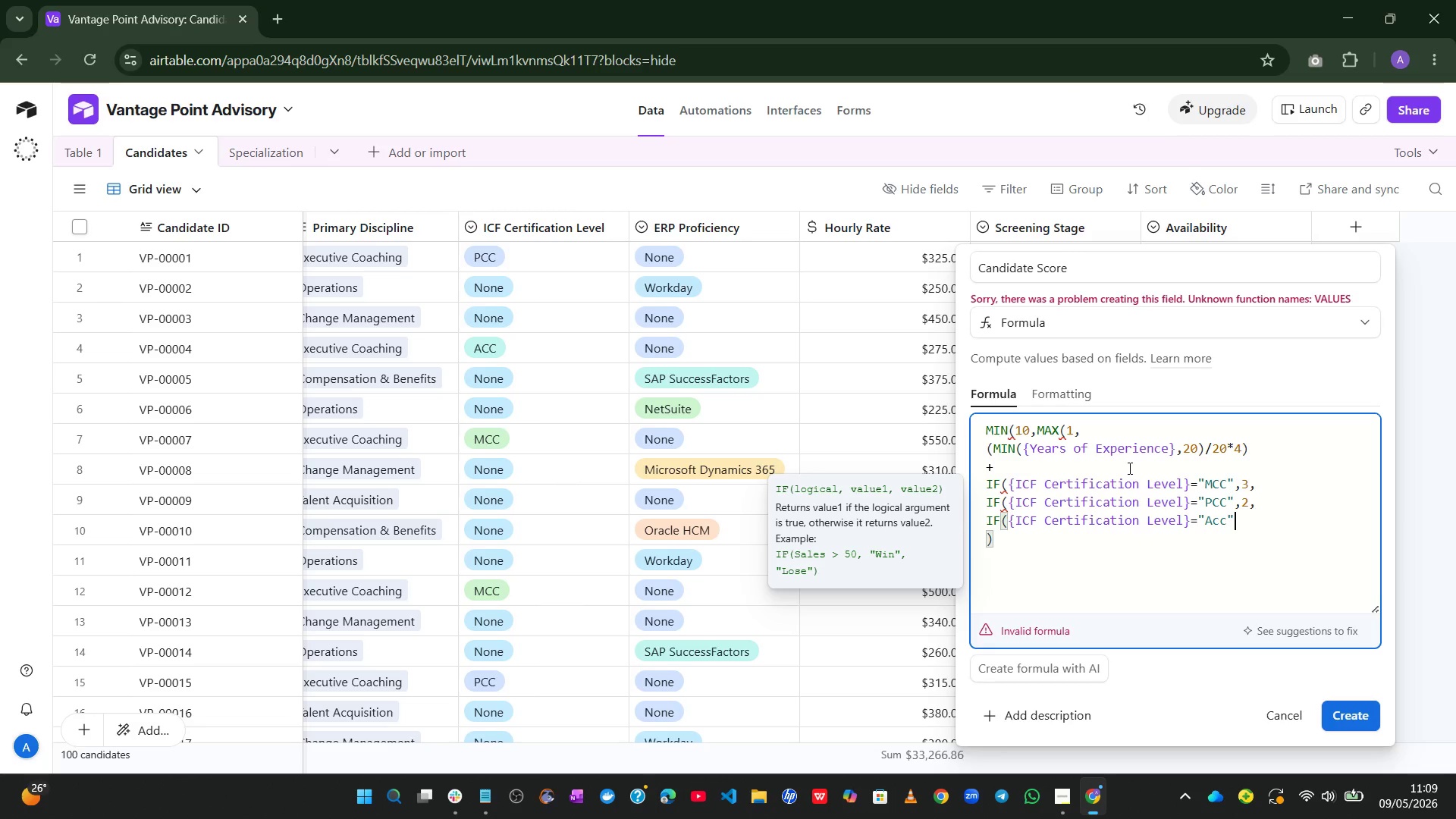 
key(Comma)
 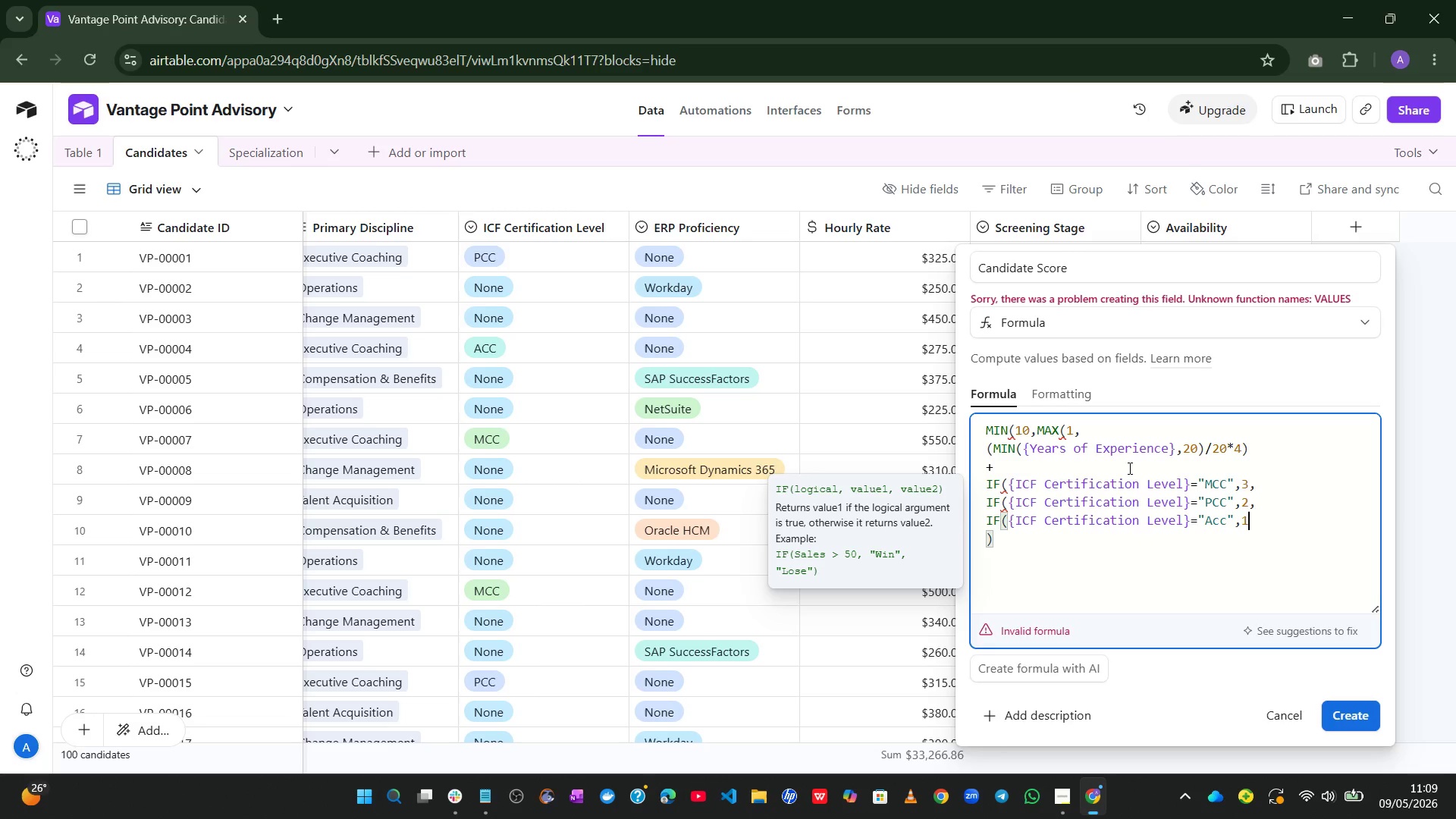 
key(1)
 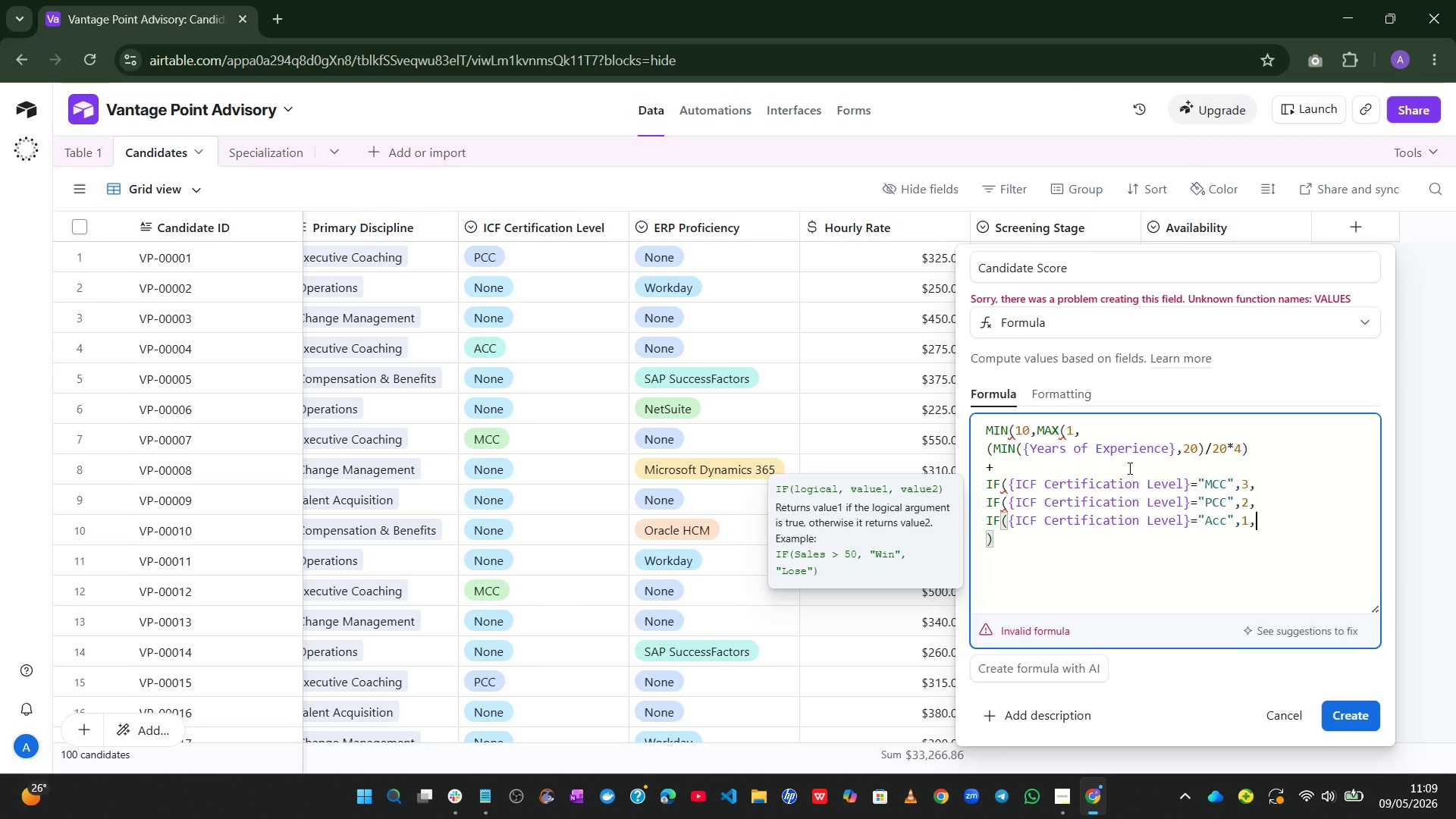 
key(Comma)
 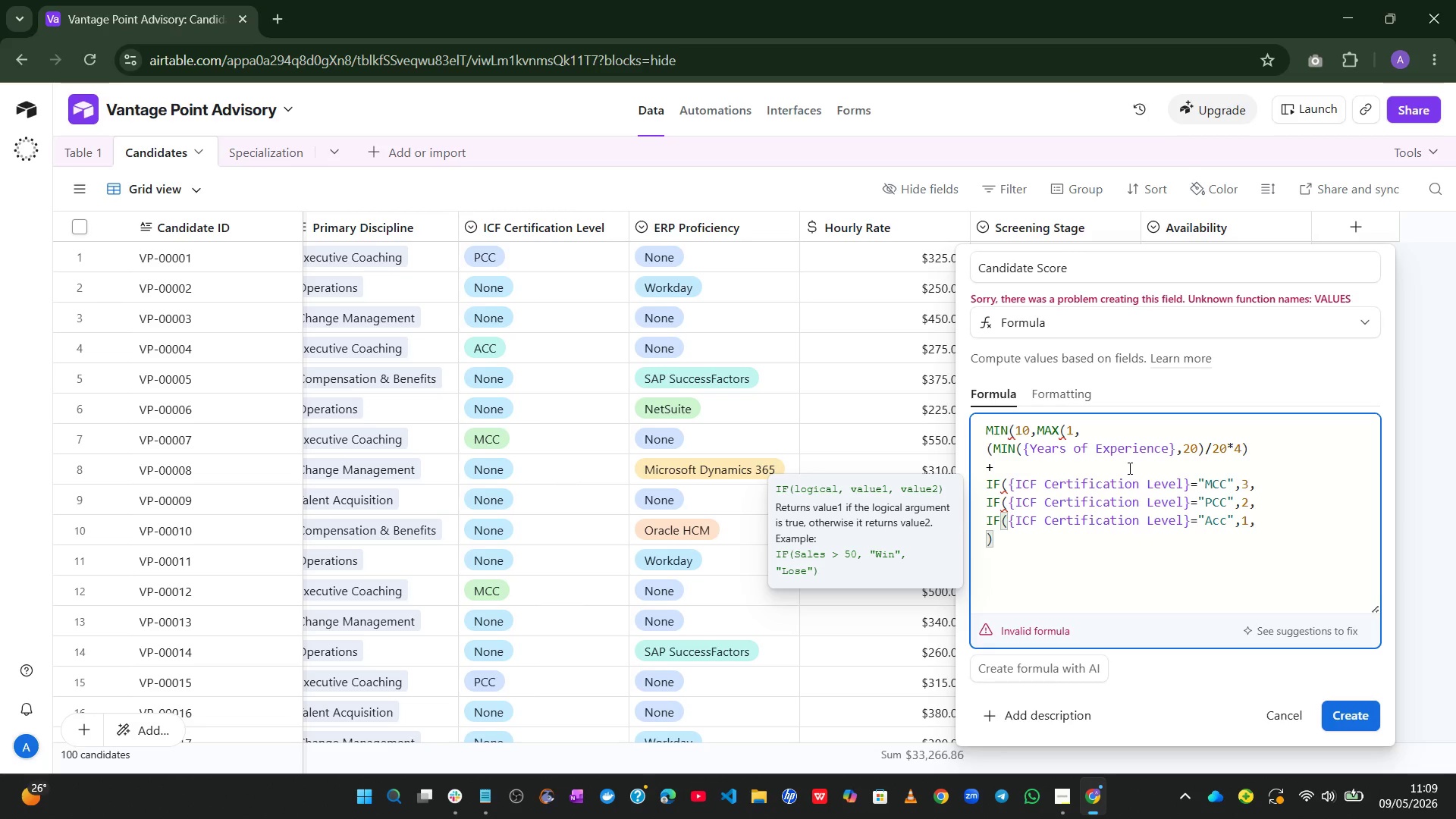 
key(0)
 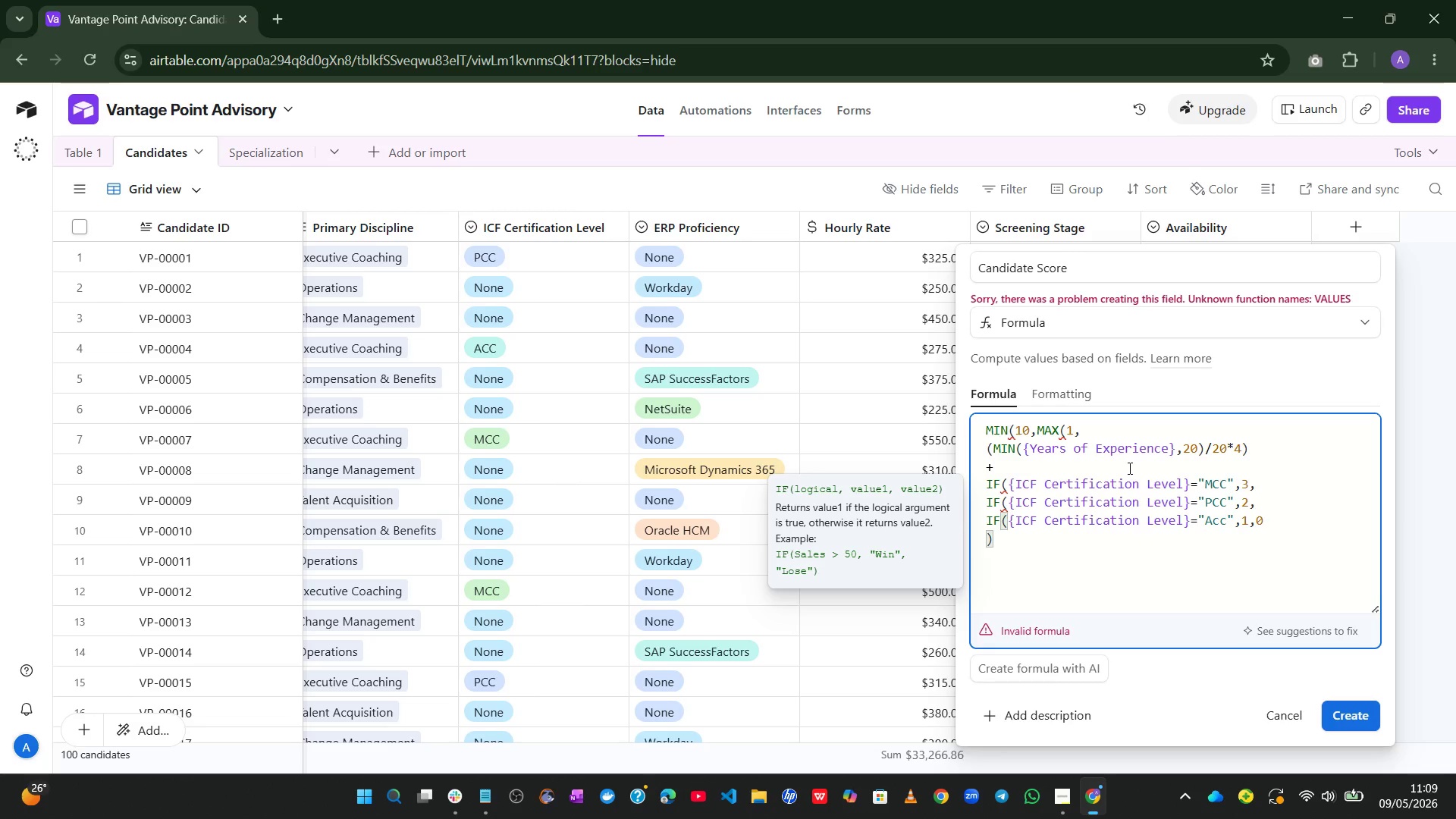 
type())))
 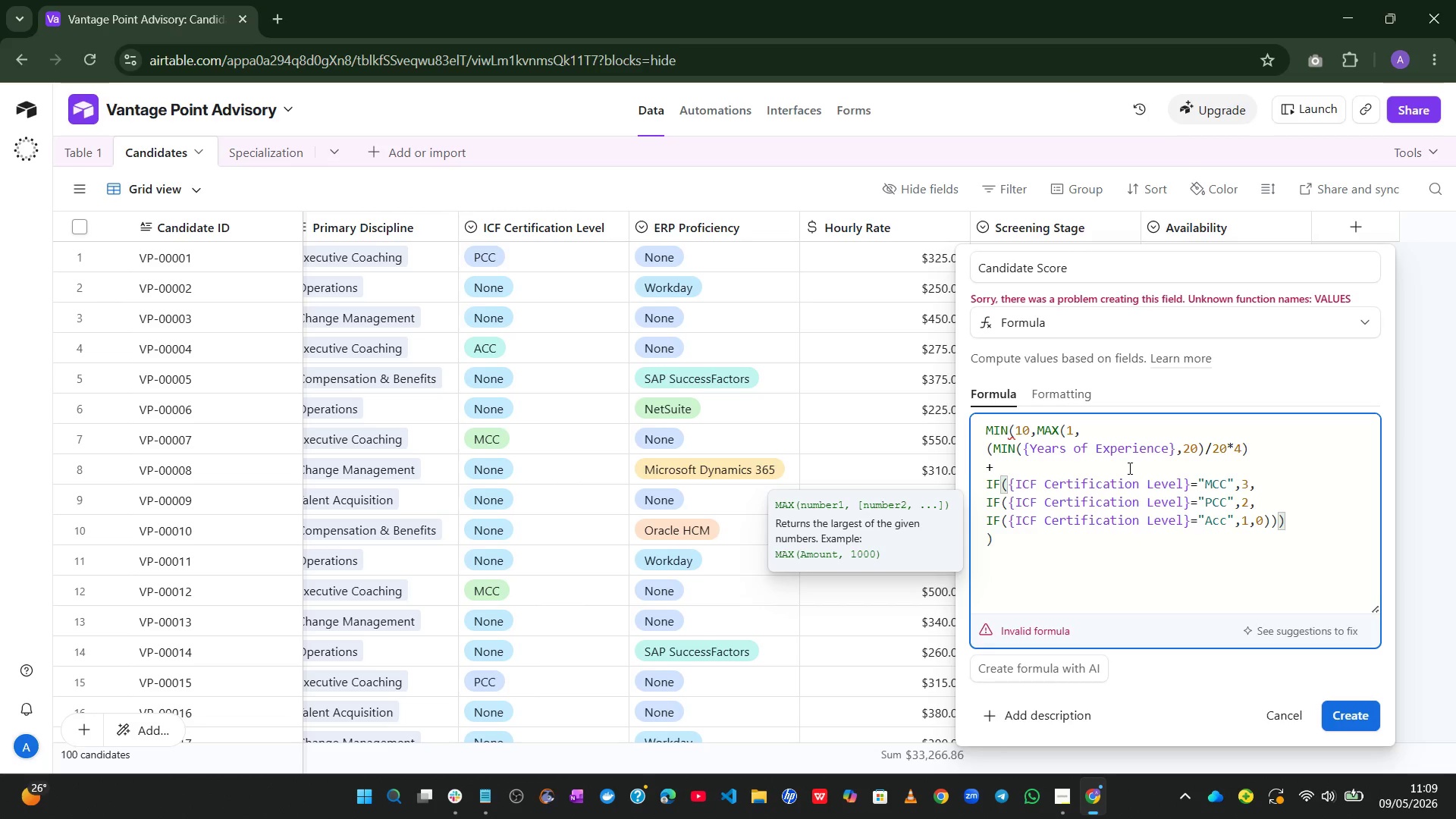 
key(Enter)
 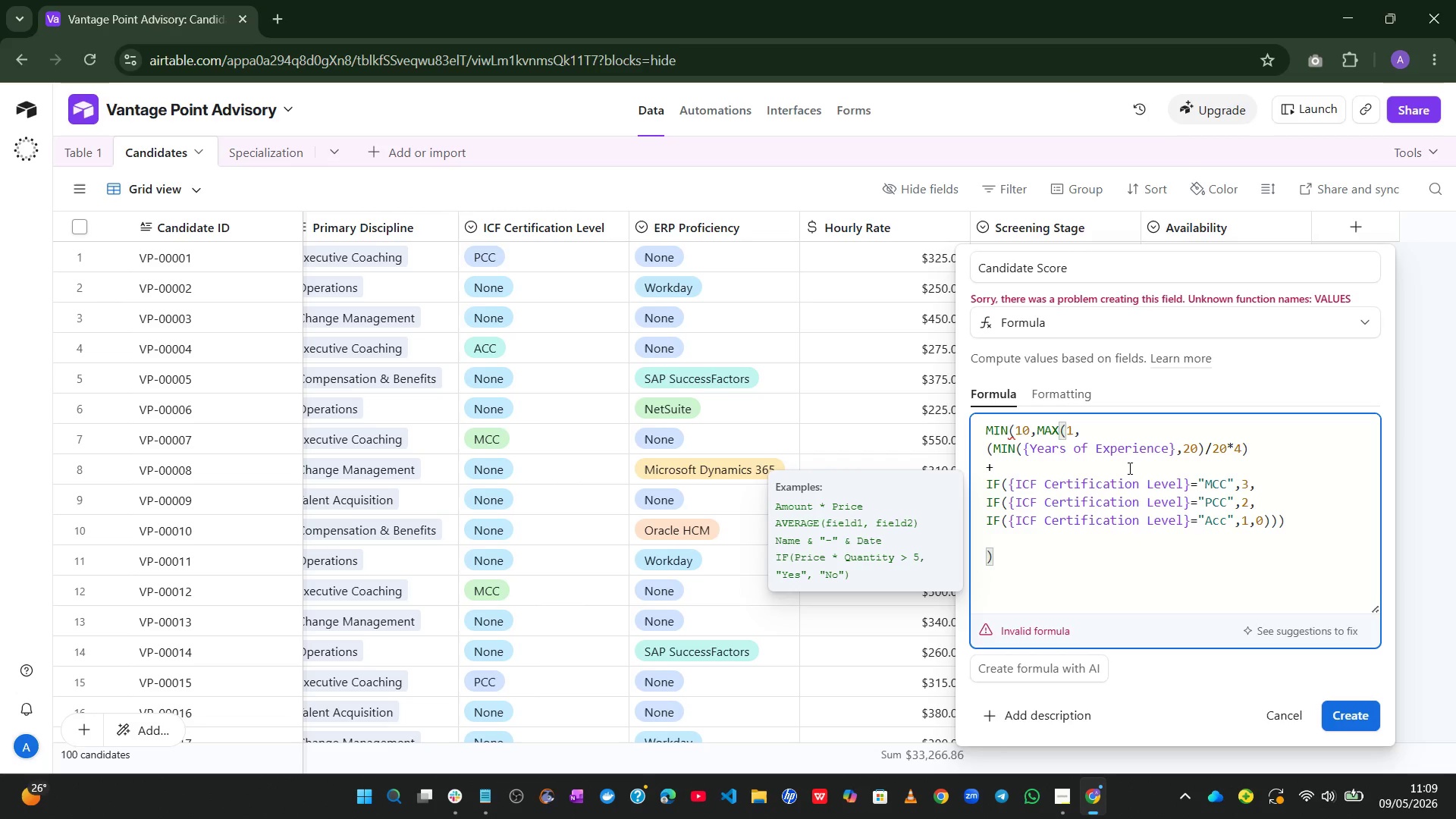 
key(NumpadAdd)
 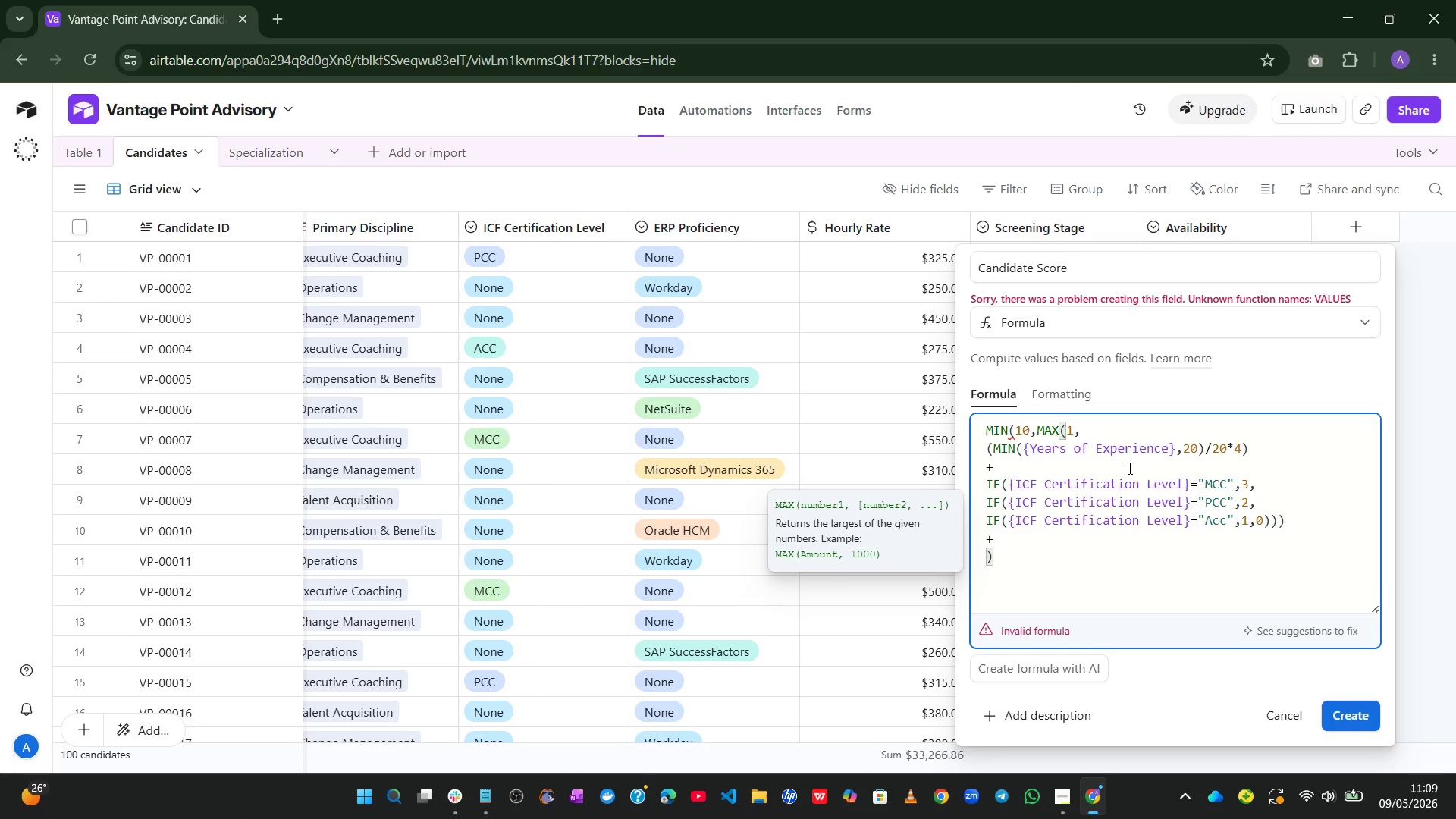 
key(Enter)
 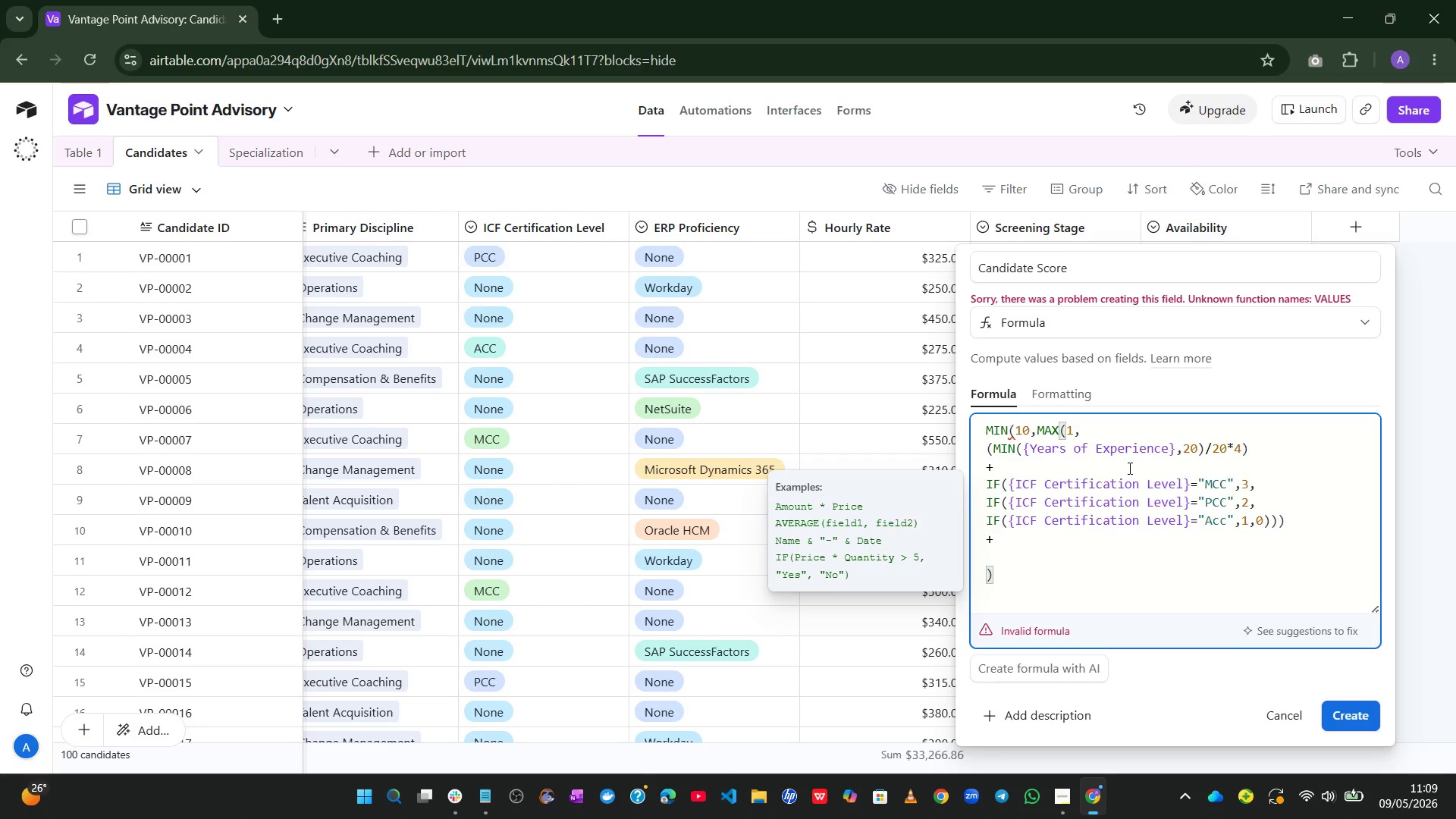 
wait(13.59)
 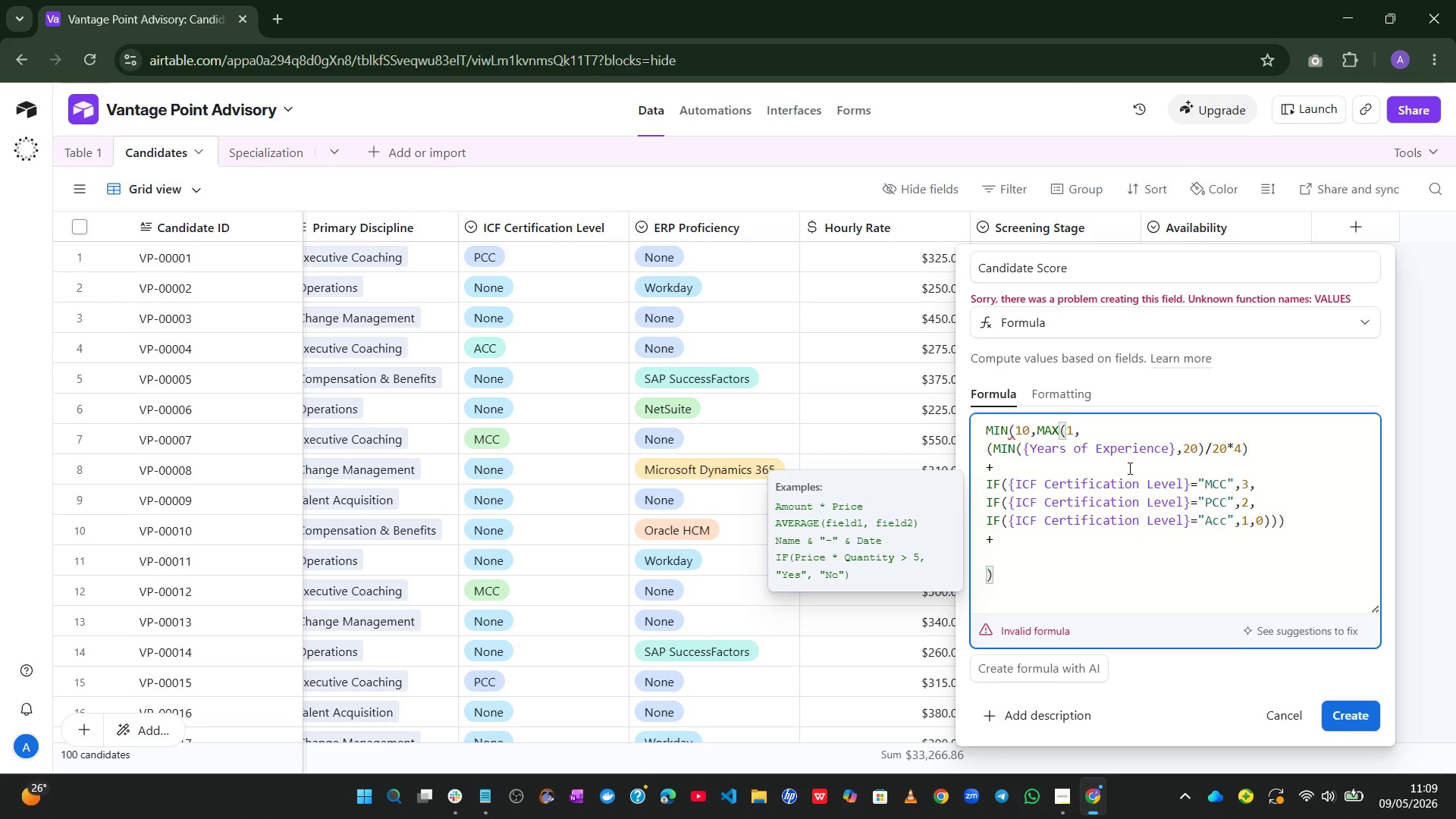 
type(if)
key(Tab)
type(ava)
key(Tab)
 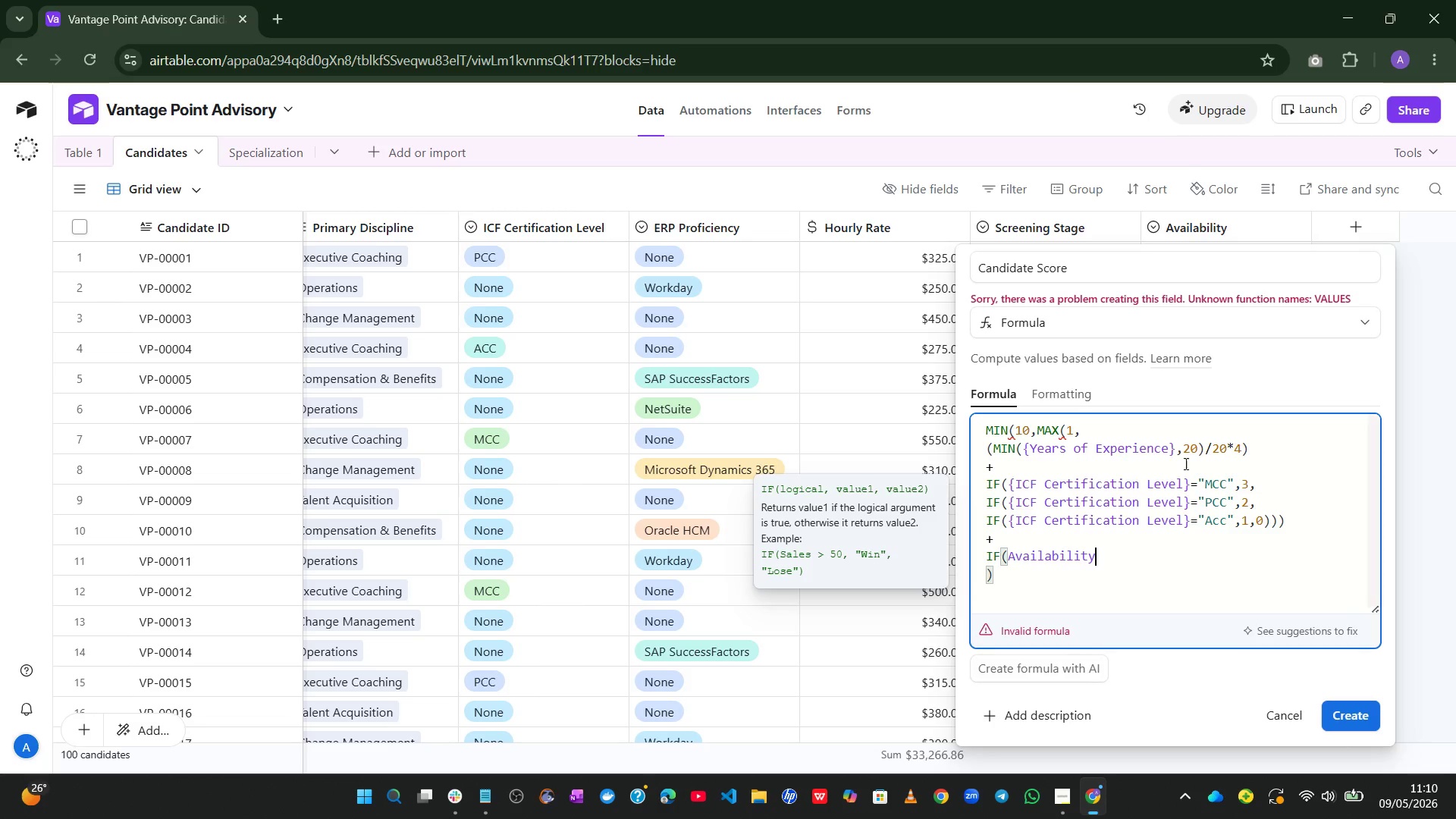 
double_click([1052, 557])
 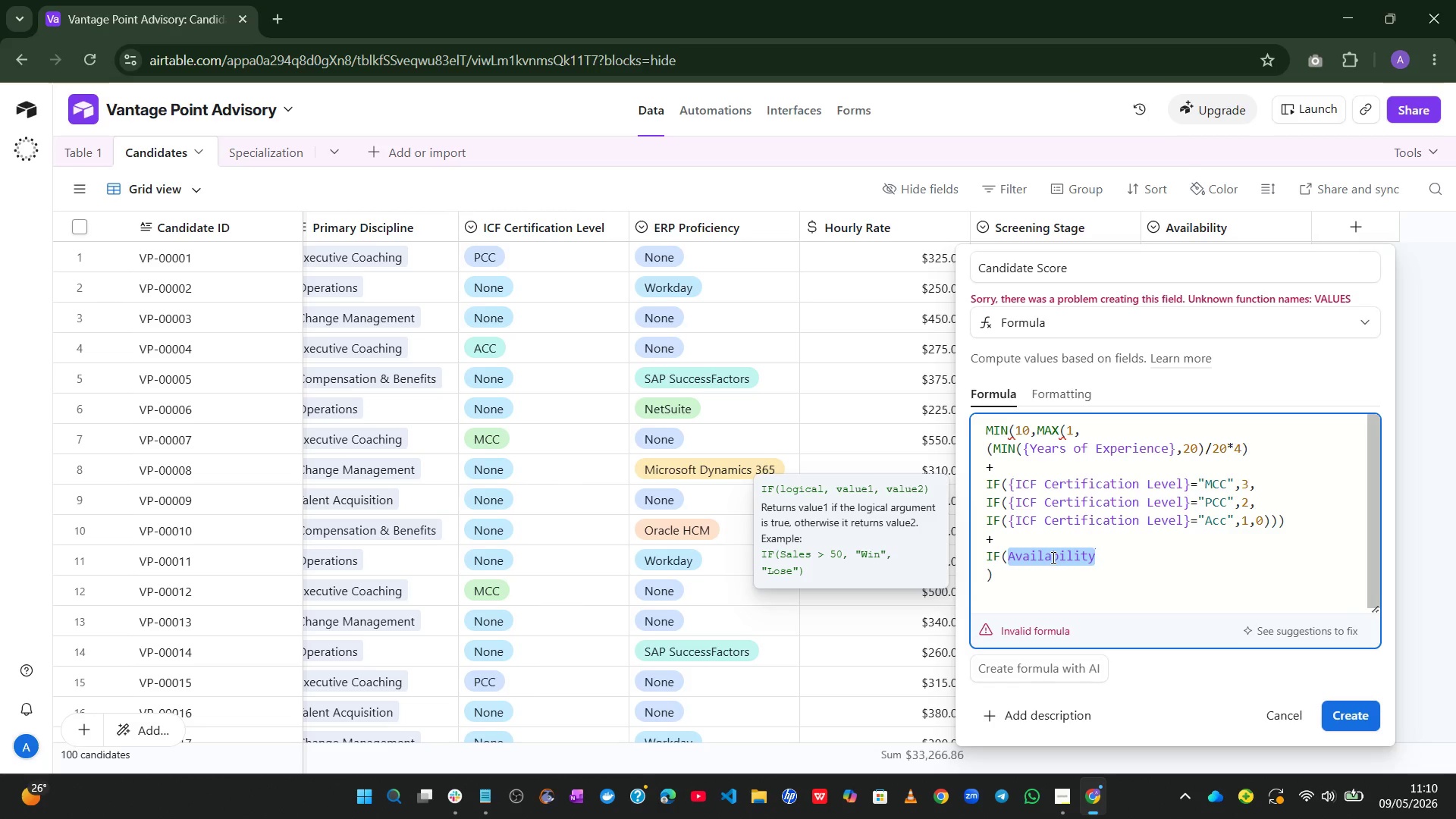 
key(Shift+BracketLeft)
 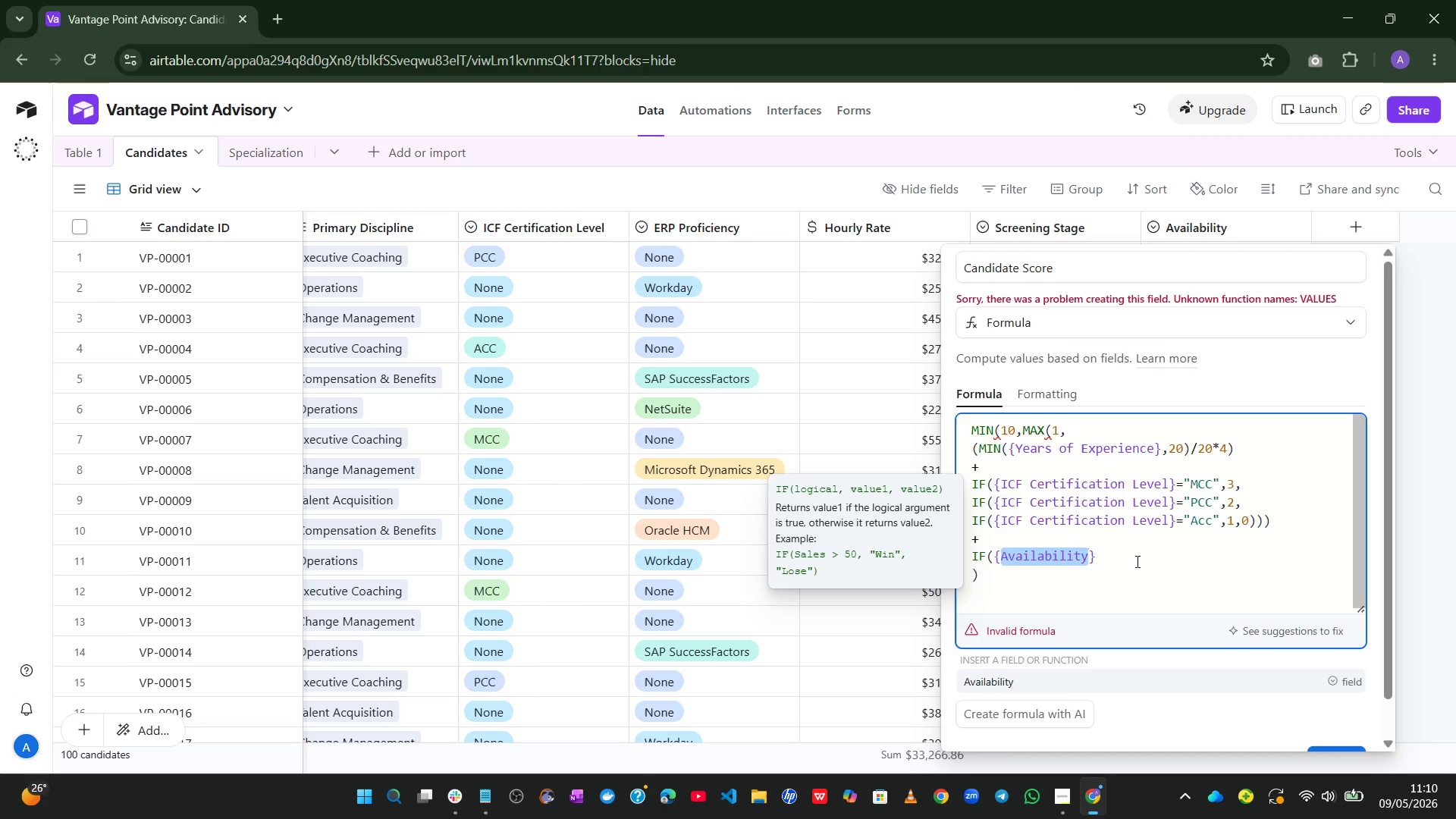 
left_click([1136, 561])
 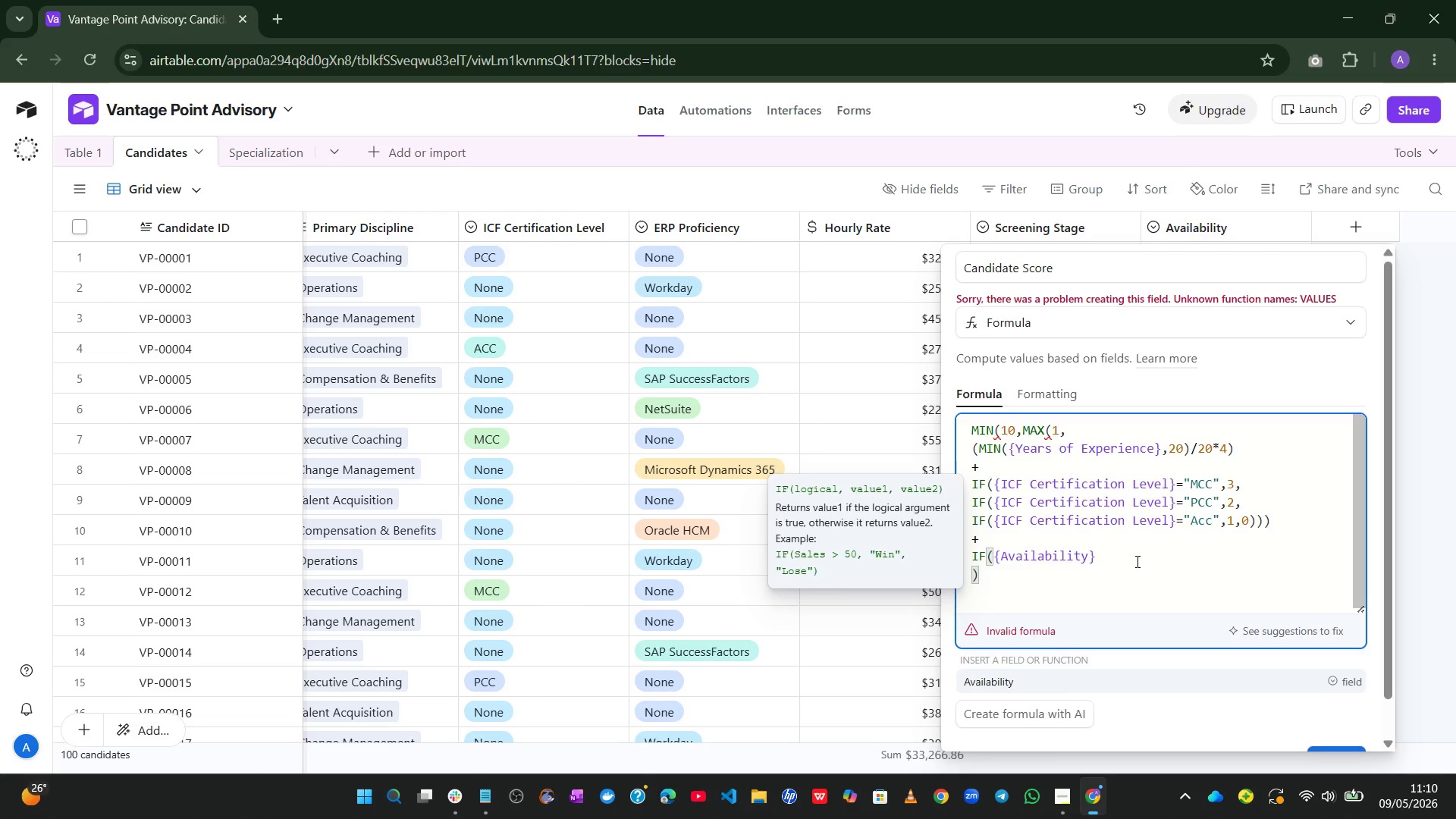 
type(=@Immediate)
 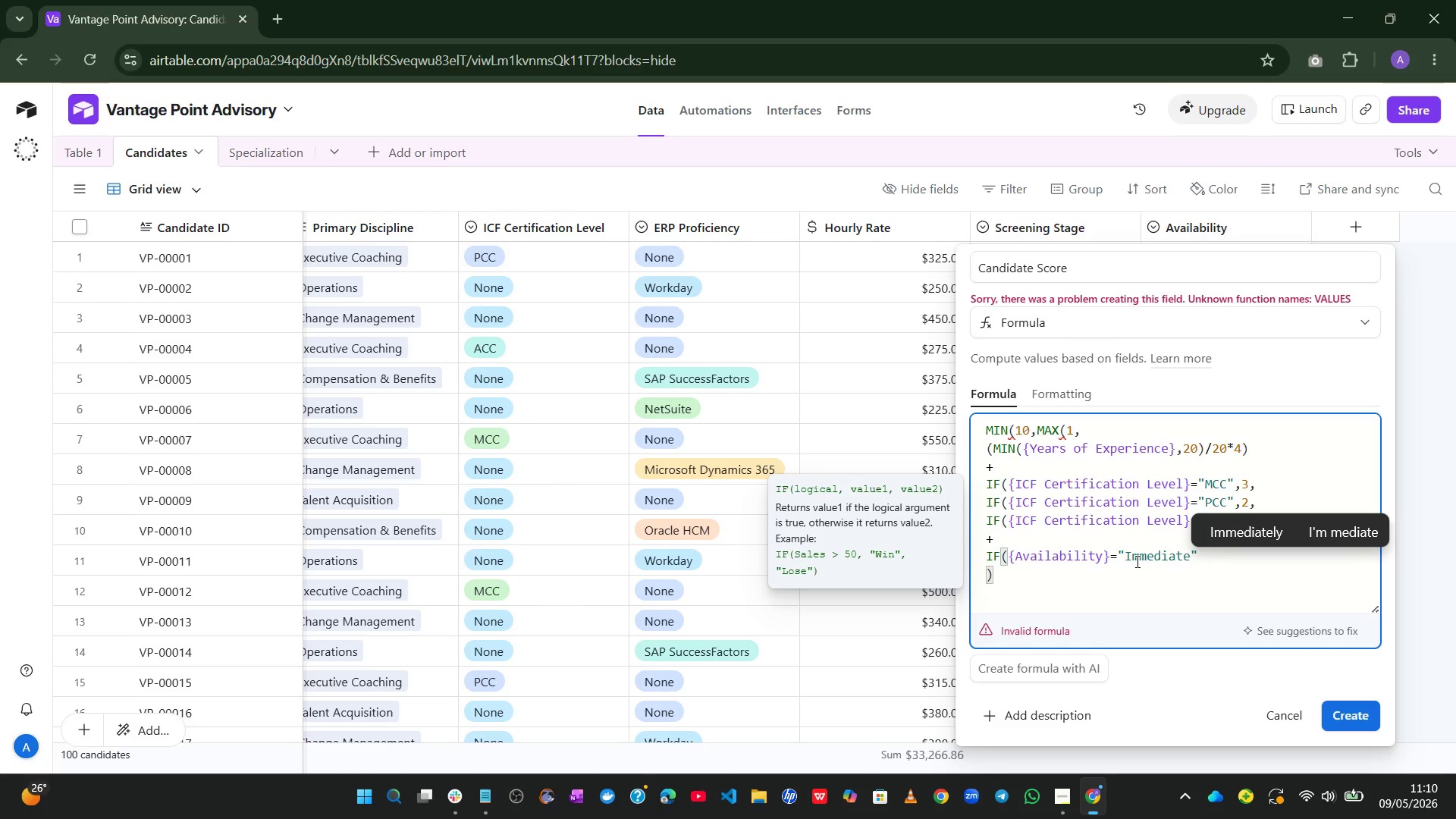 
key(ArrowRight)
 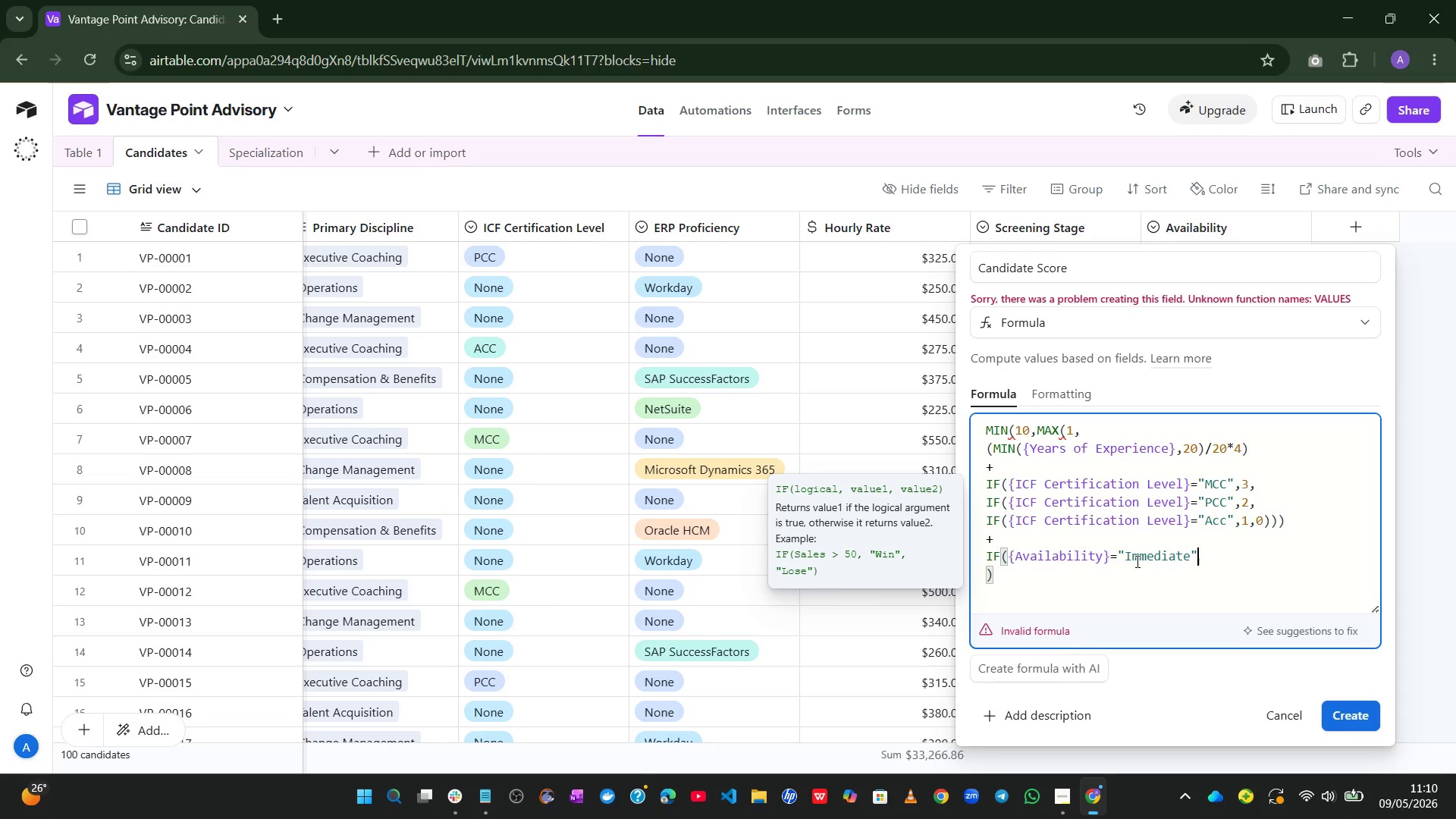 
key(Comma)
 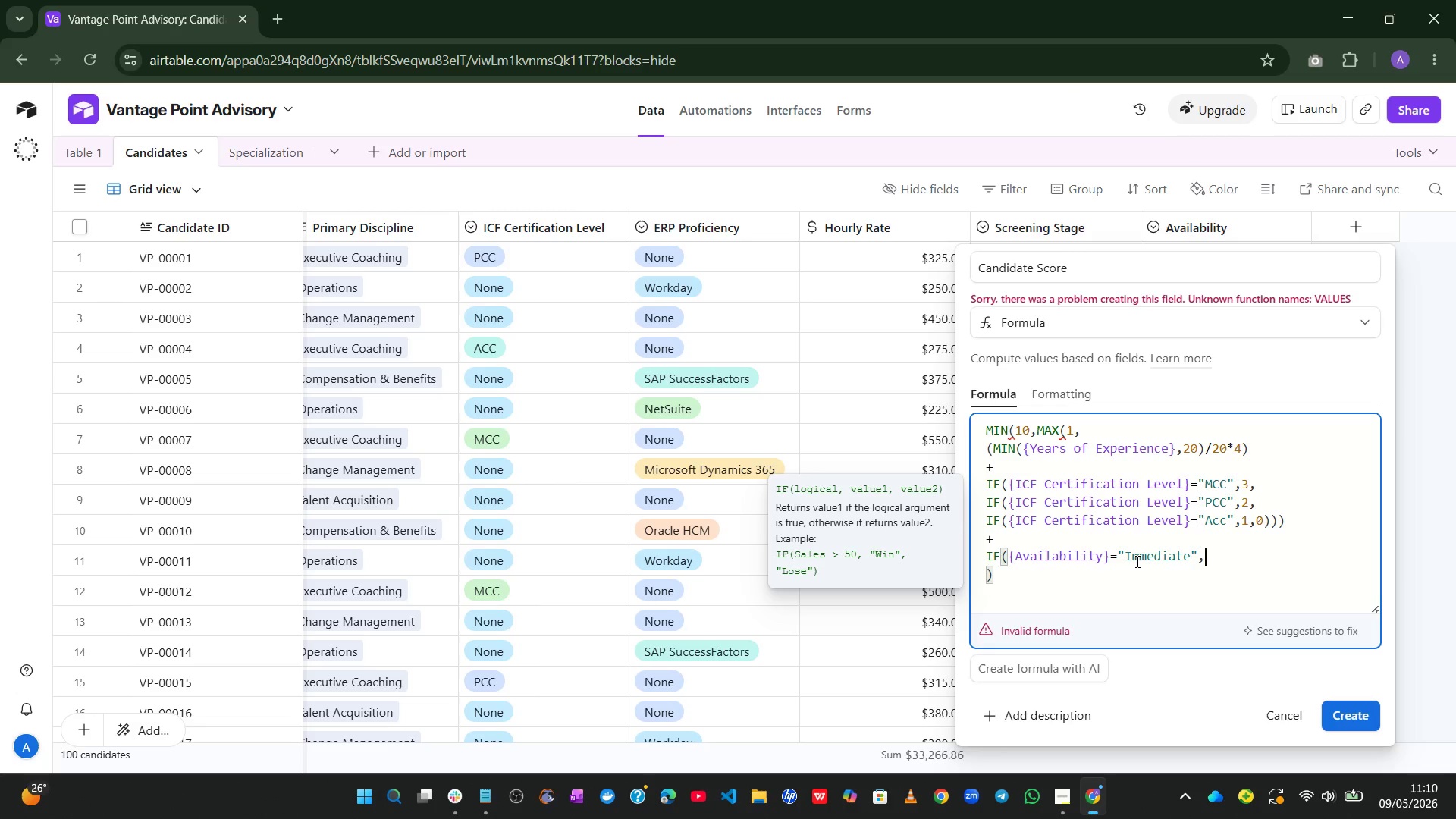 
key(3)
 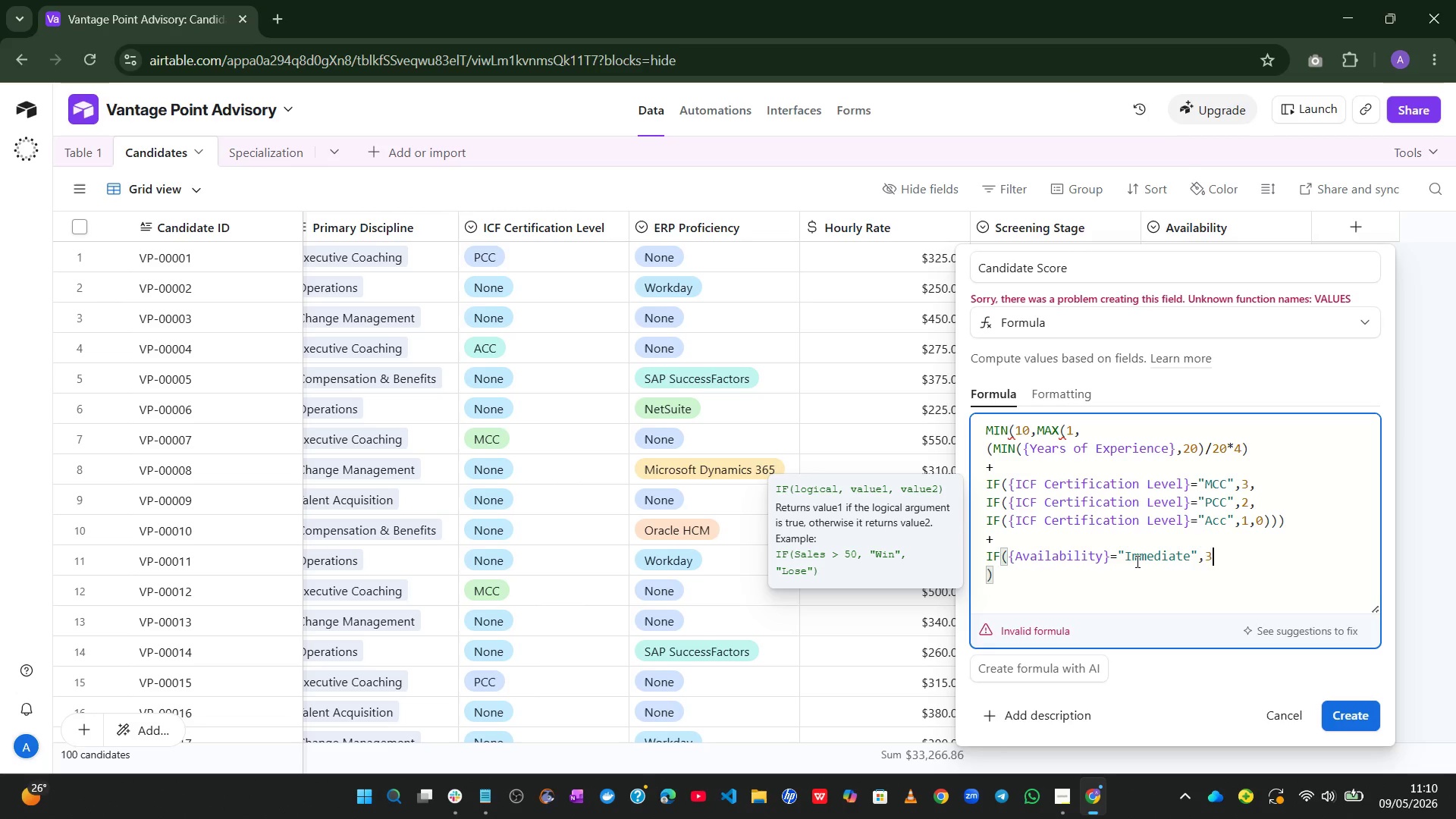 
key(Comma)
 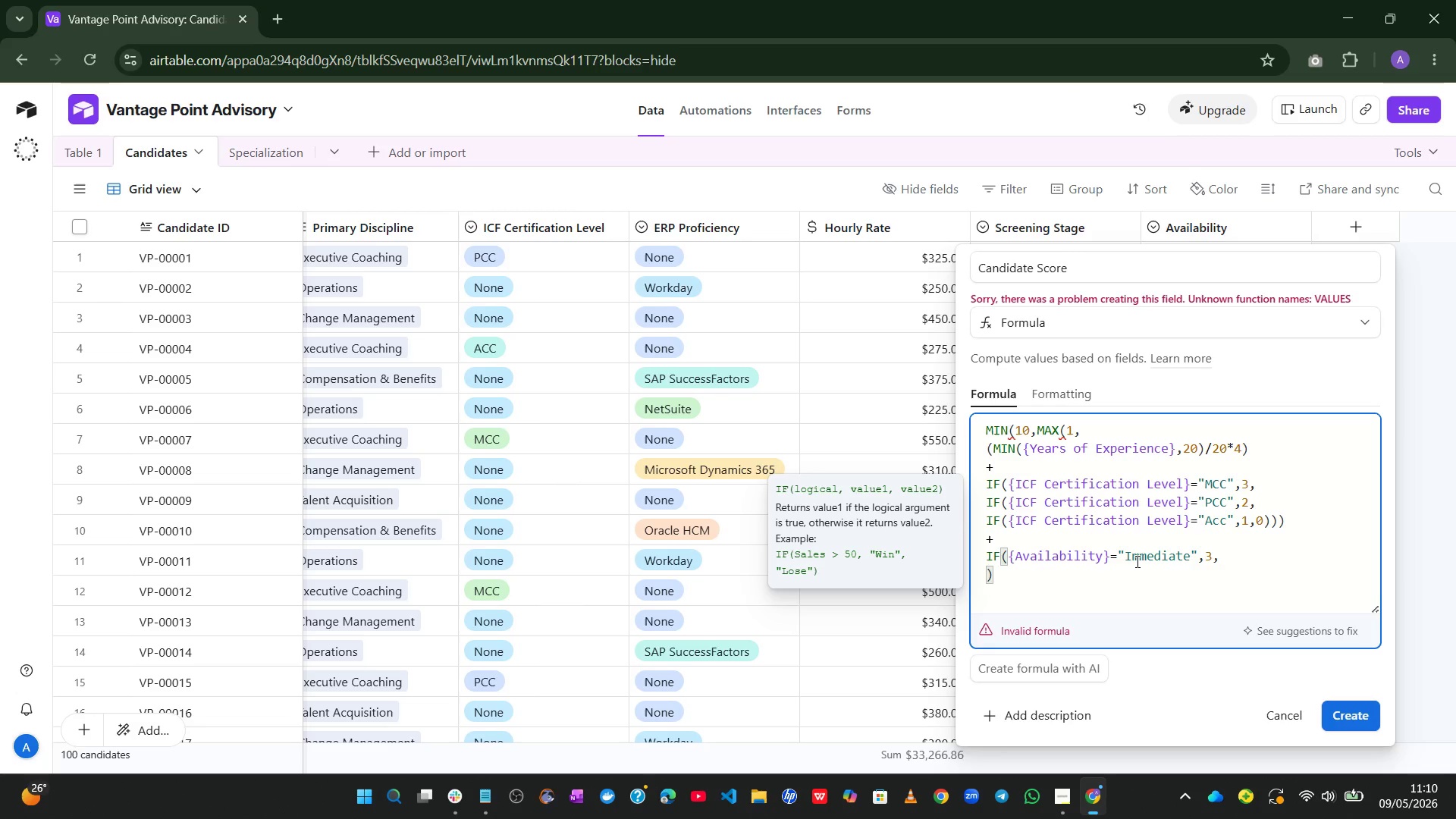 
key(Enter)
 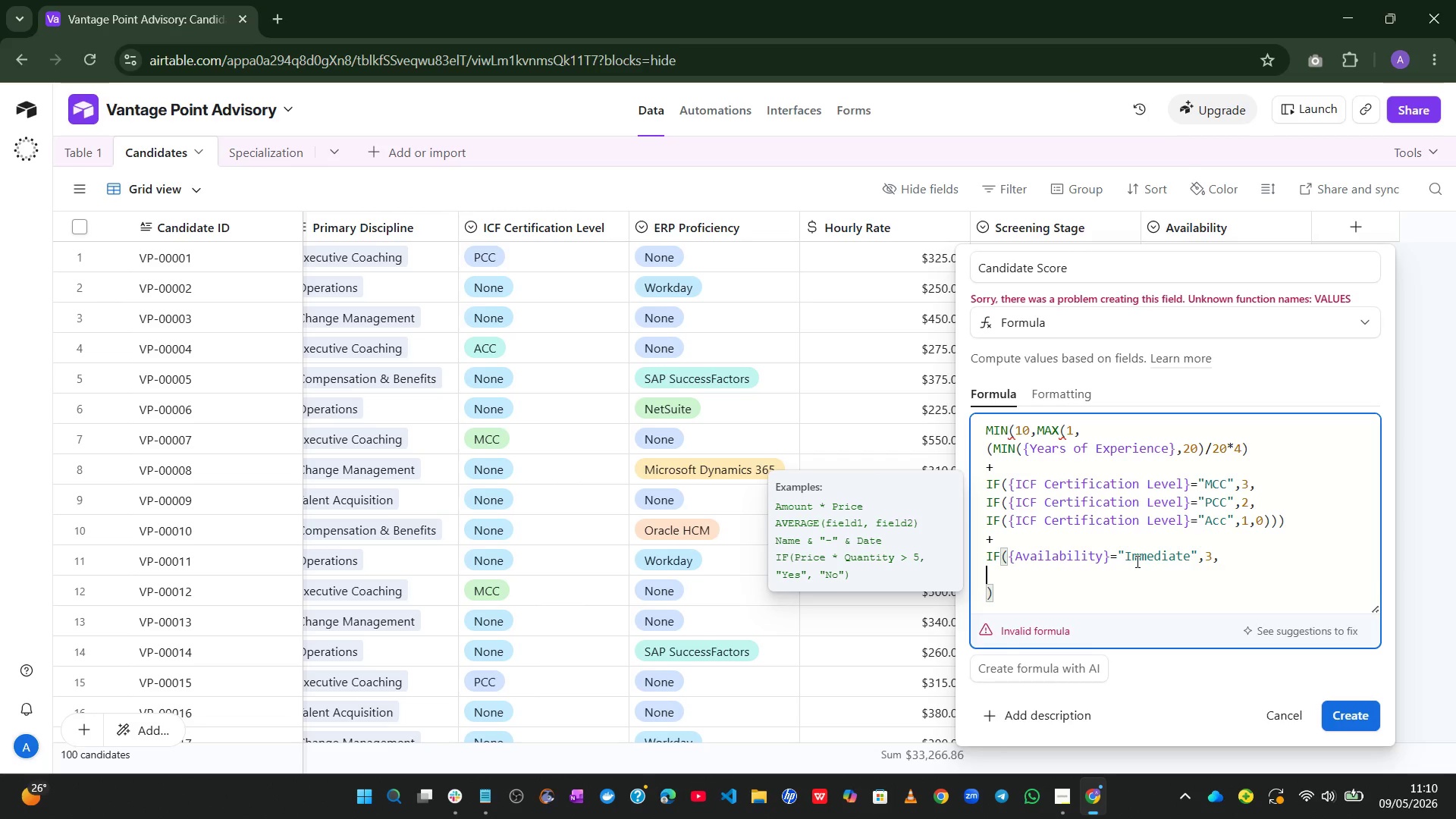 
type(if)
key(Tab)
 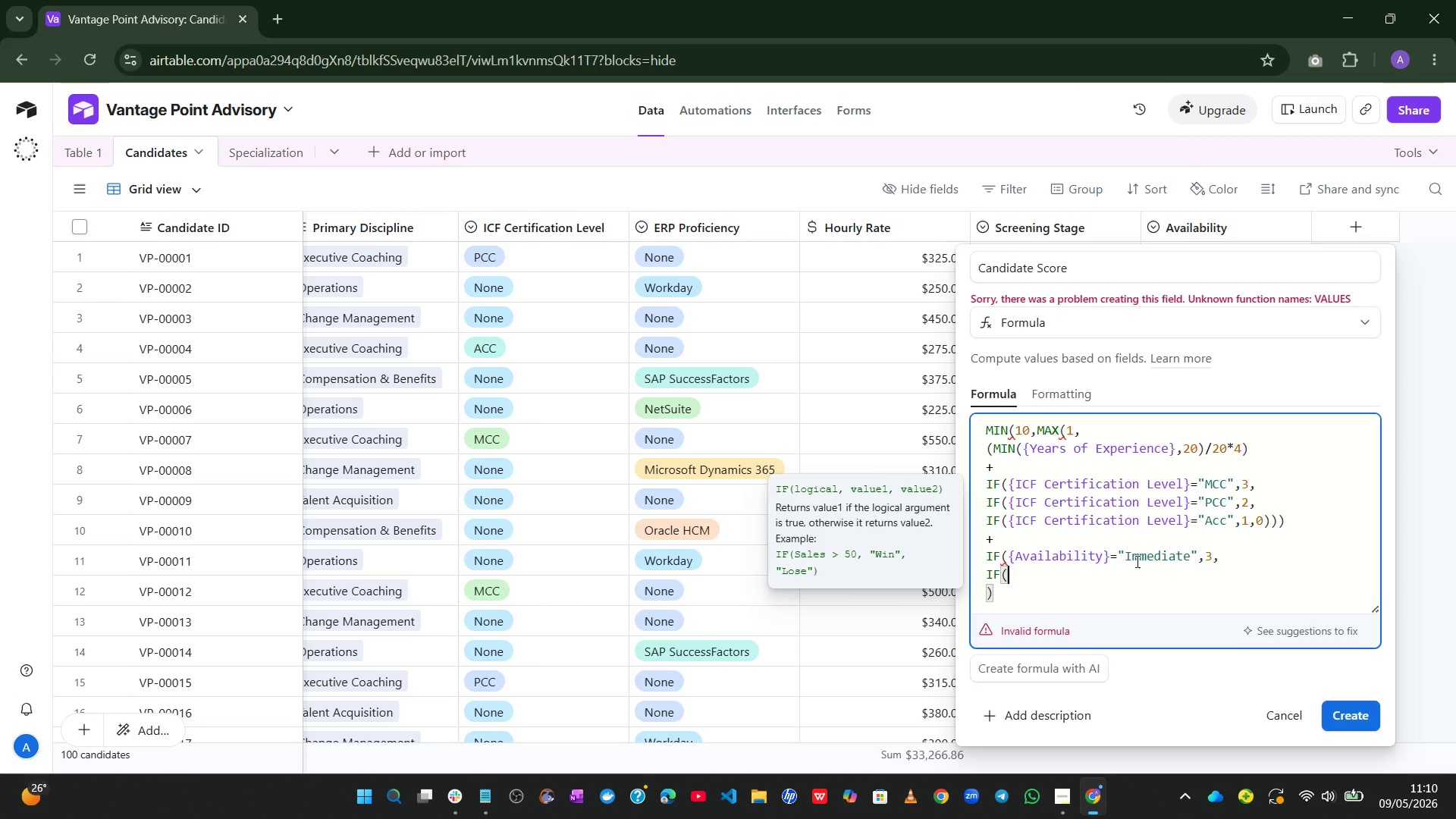 
type(ava)
key(Tab)
 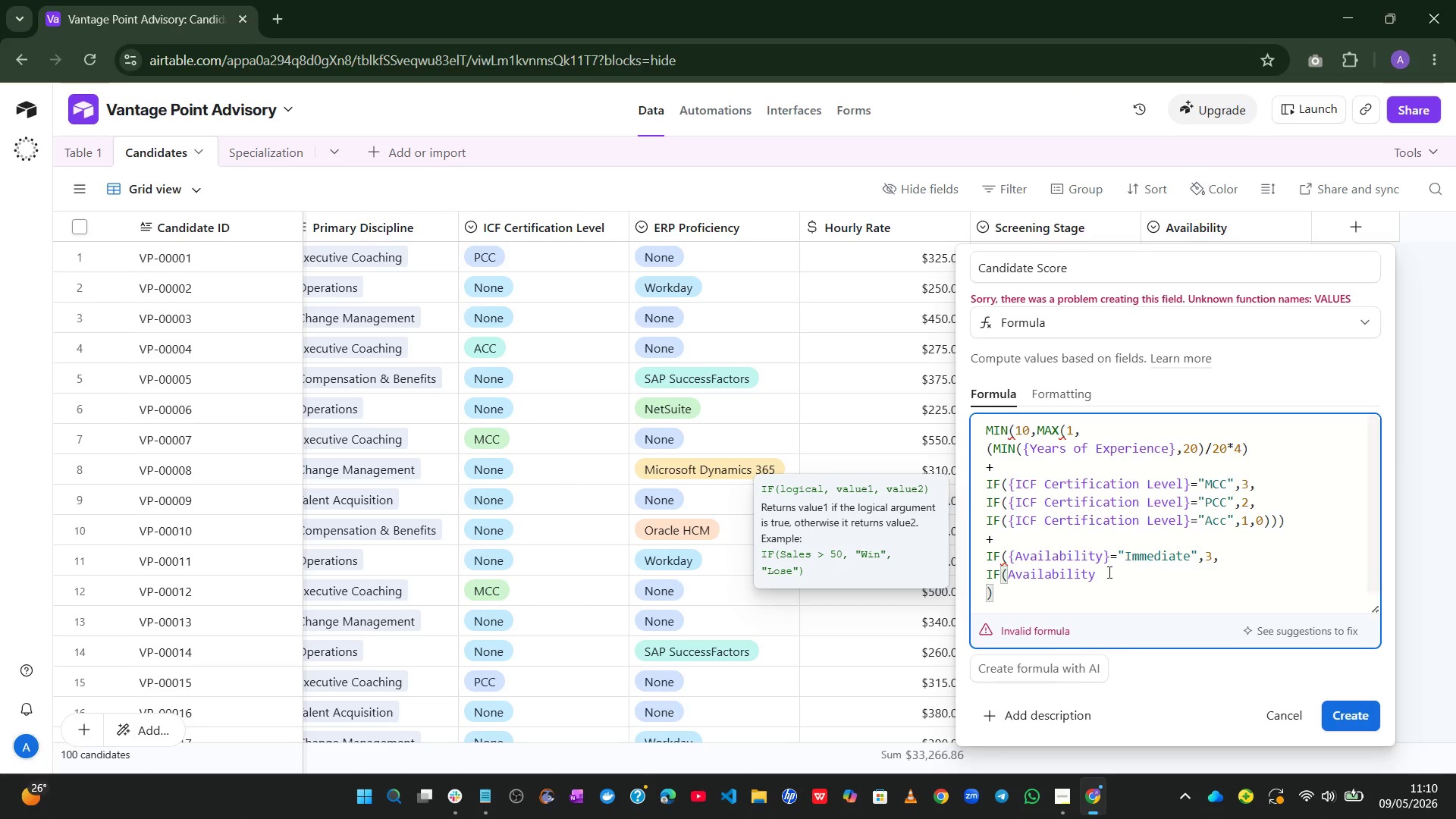 
double_click([1065, 582])
 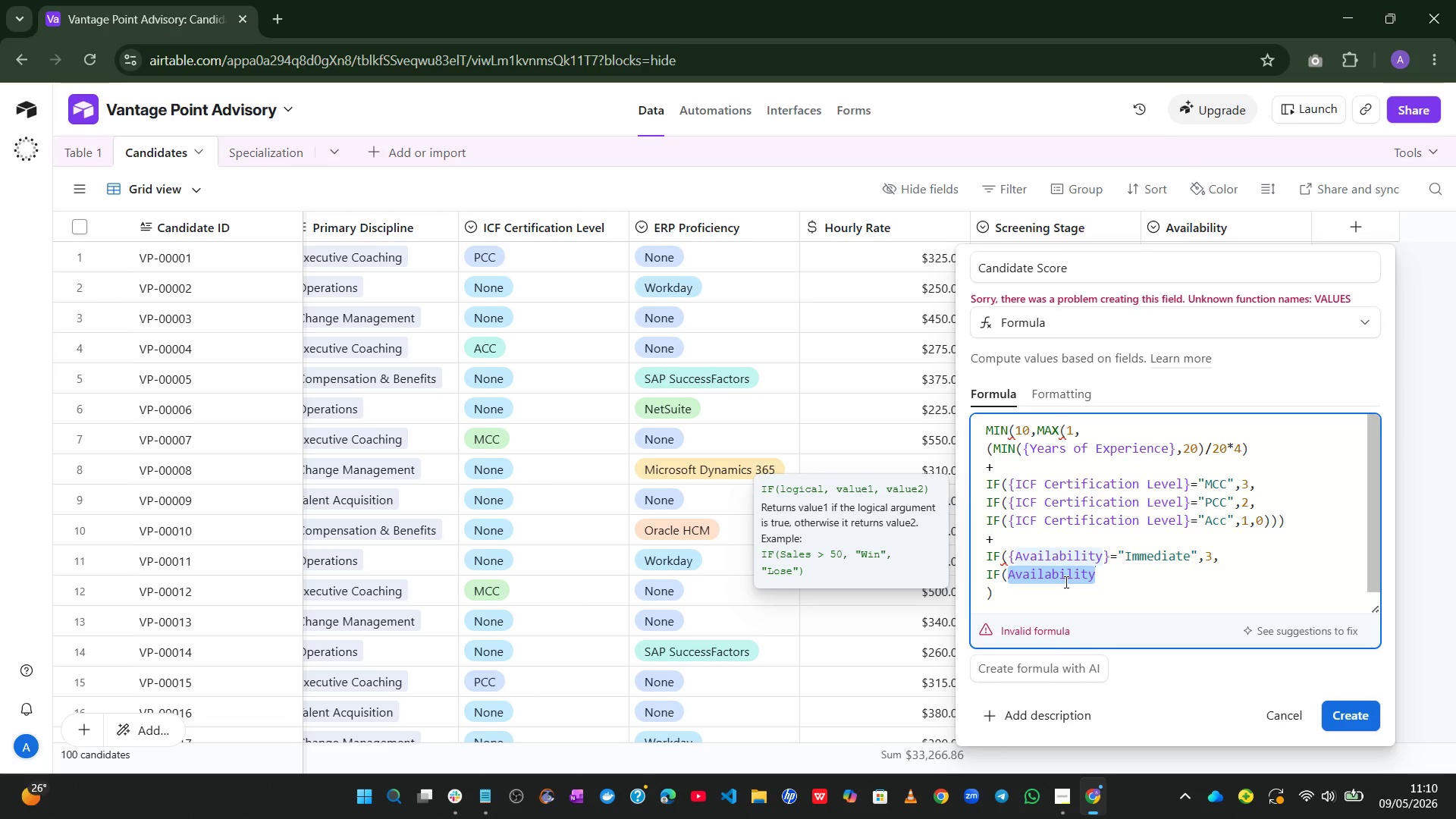 
key(Shift+ShiftLeft)
 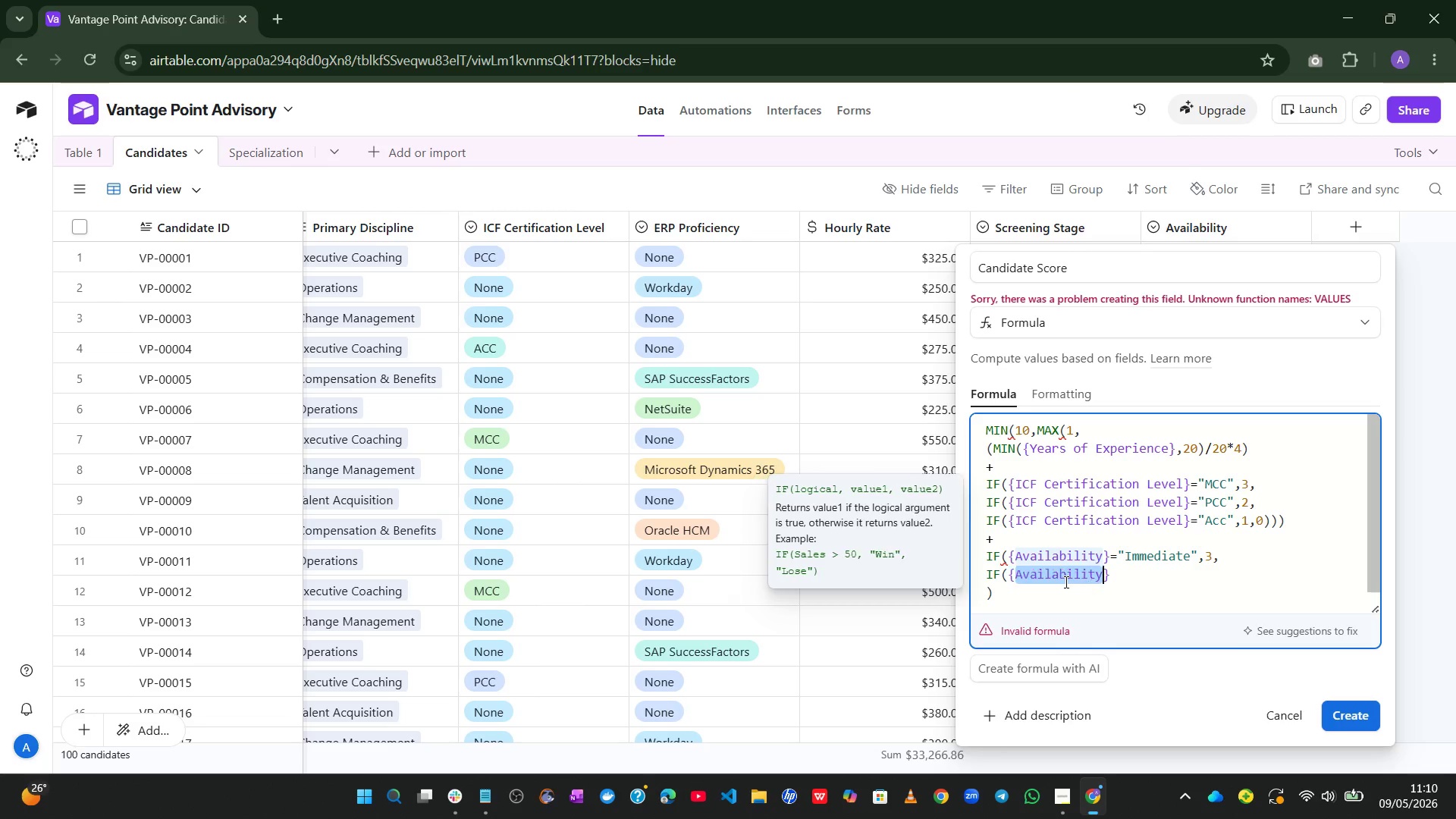 
key(Shift+BracketLeft)
 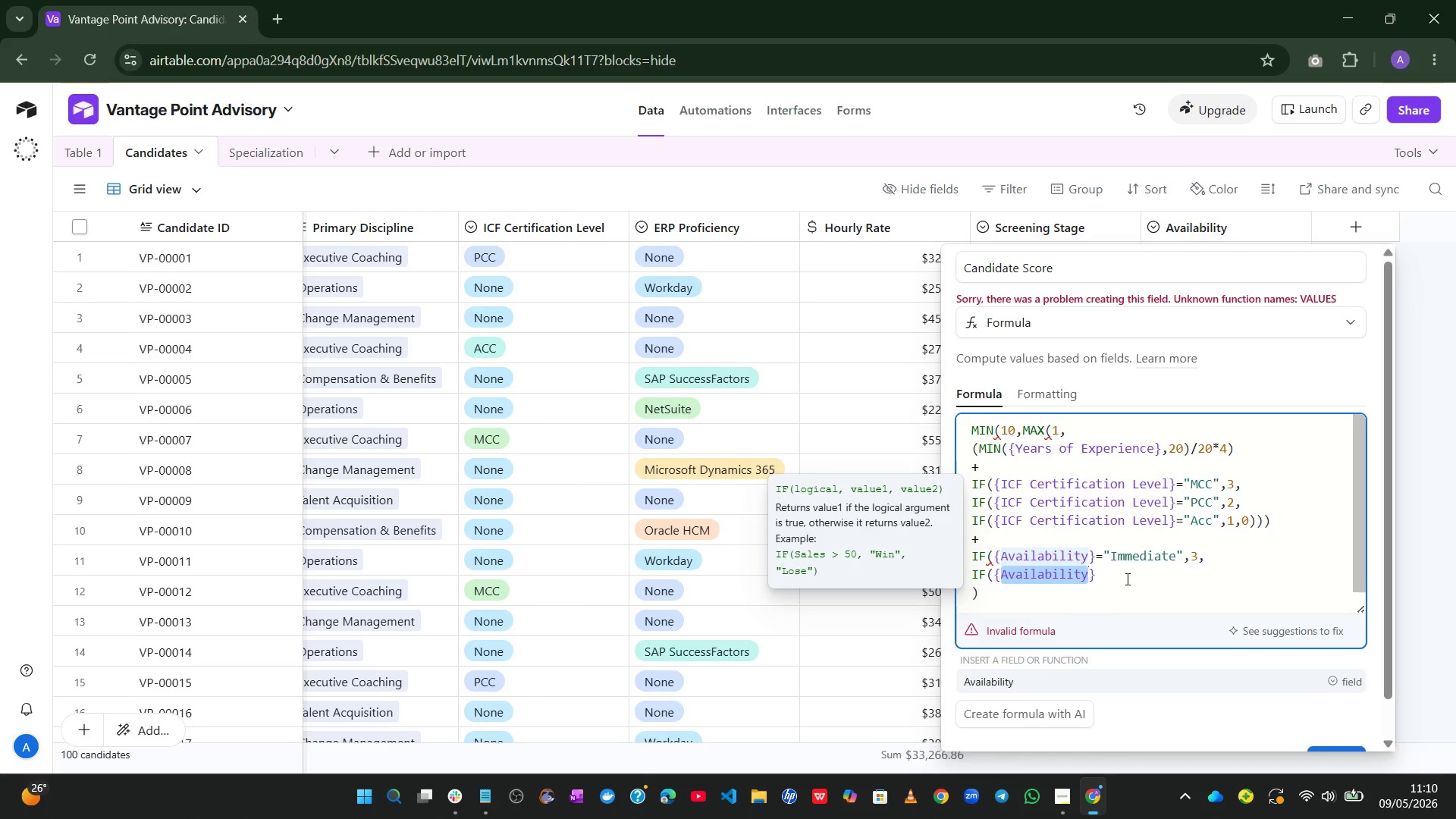 
left_click([1127, 578])
 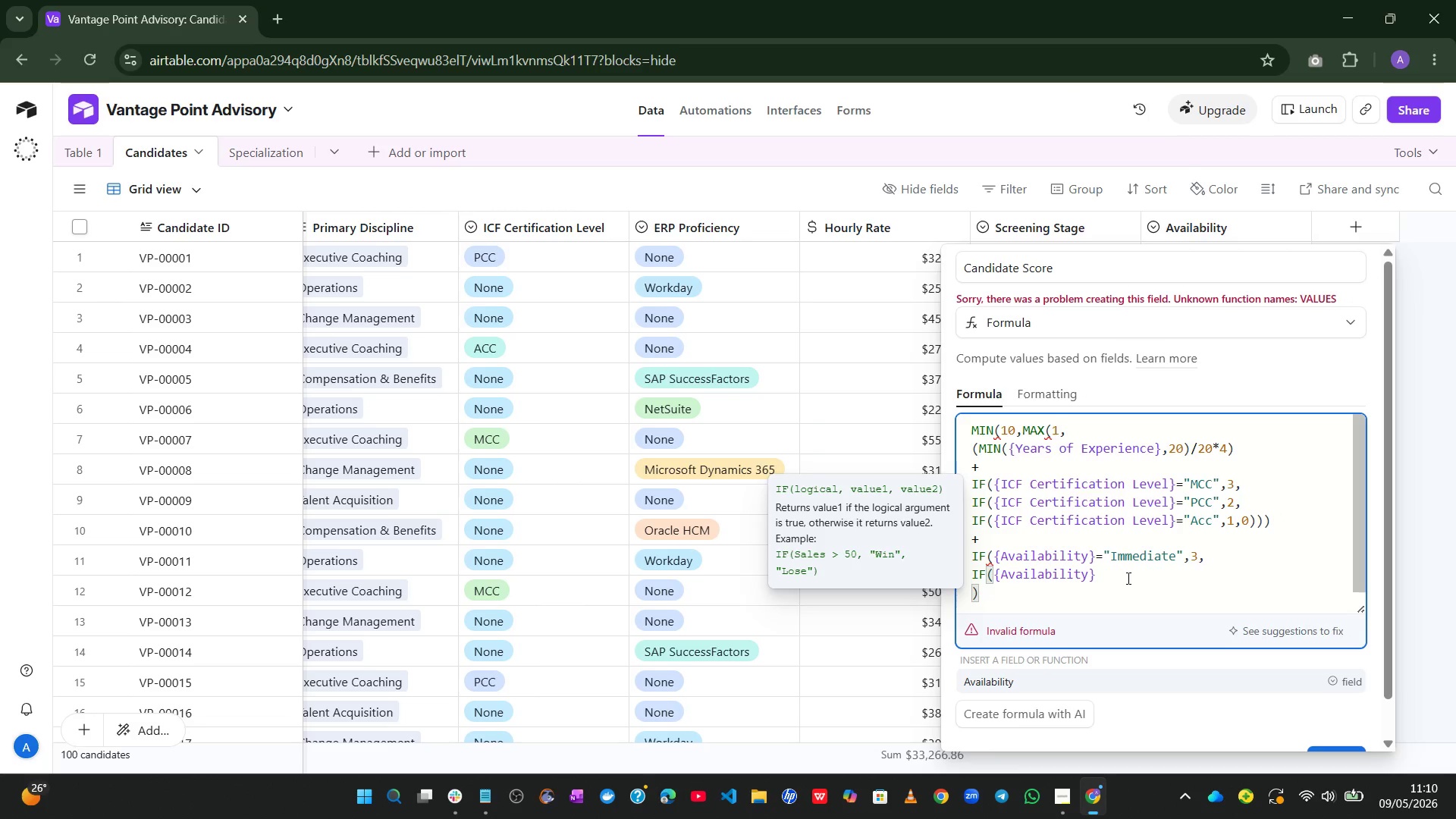 
type(=@2 Weeks)
 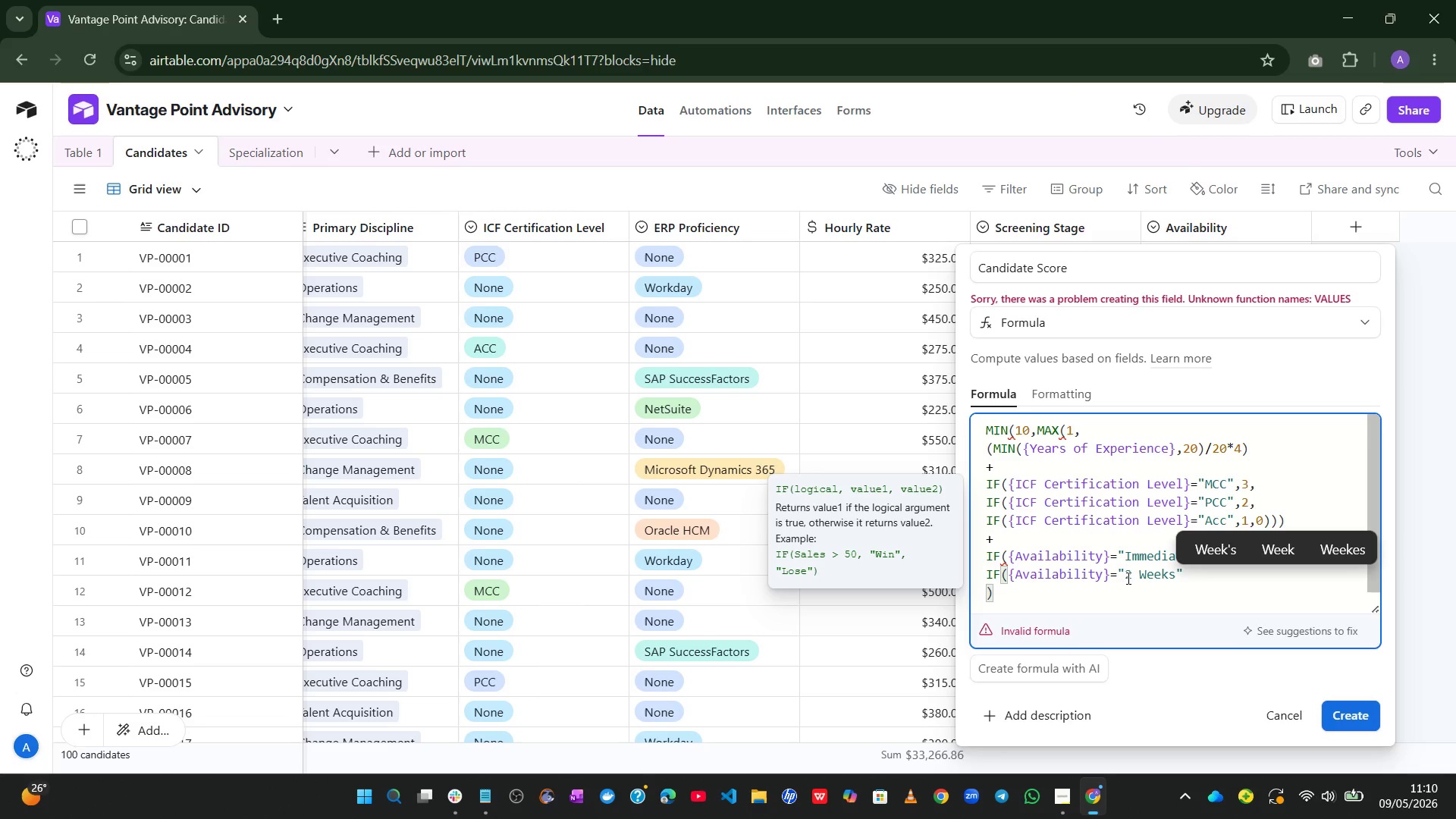 
key(ArrowRight)
 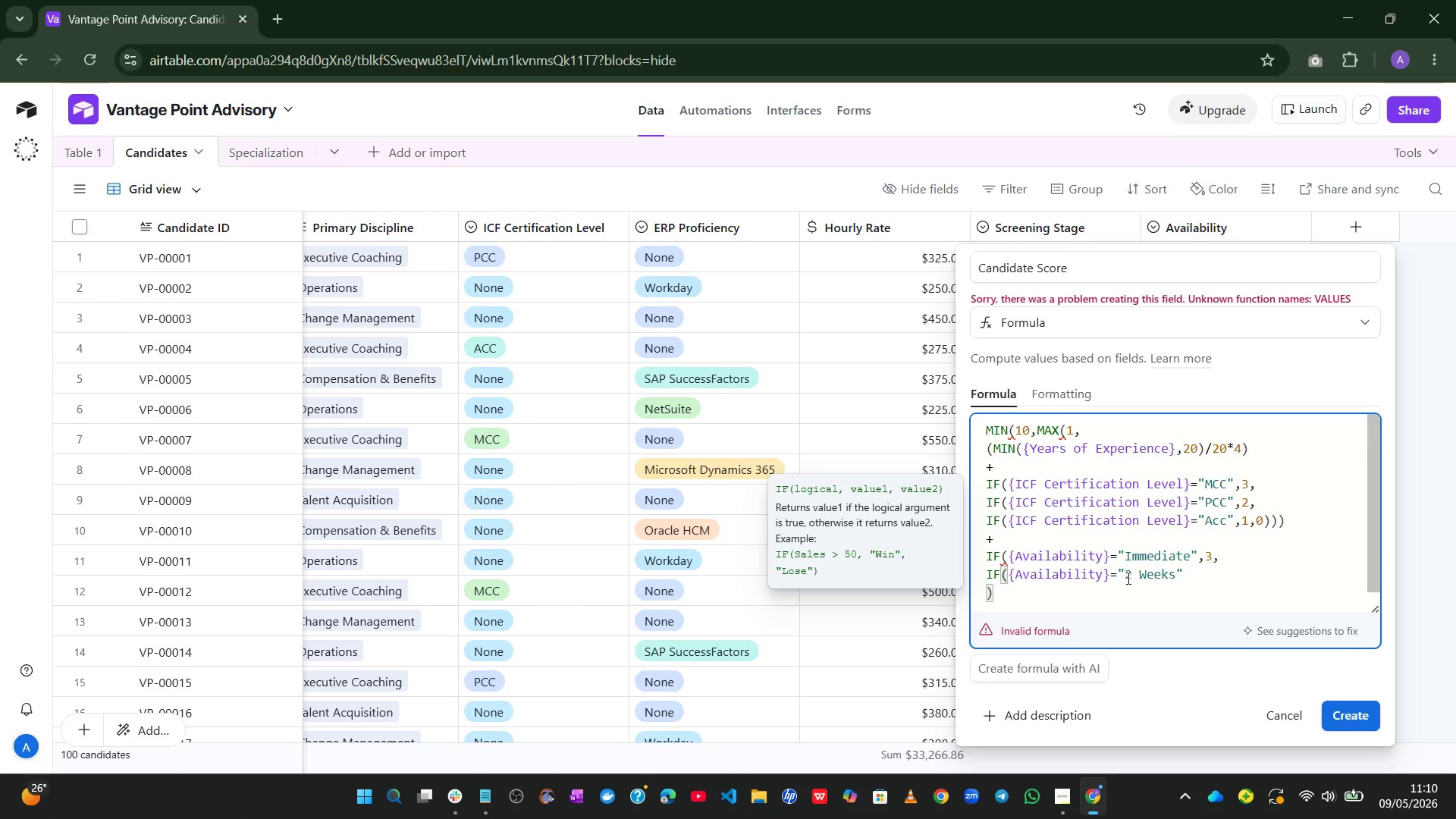 
key(Comma)
 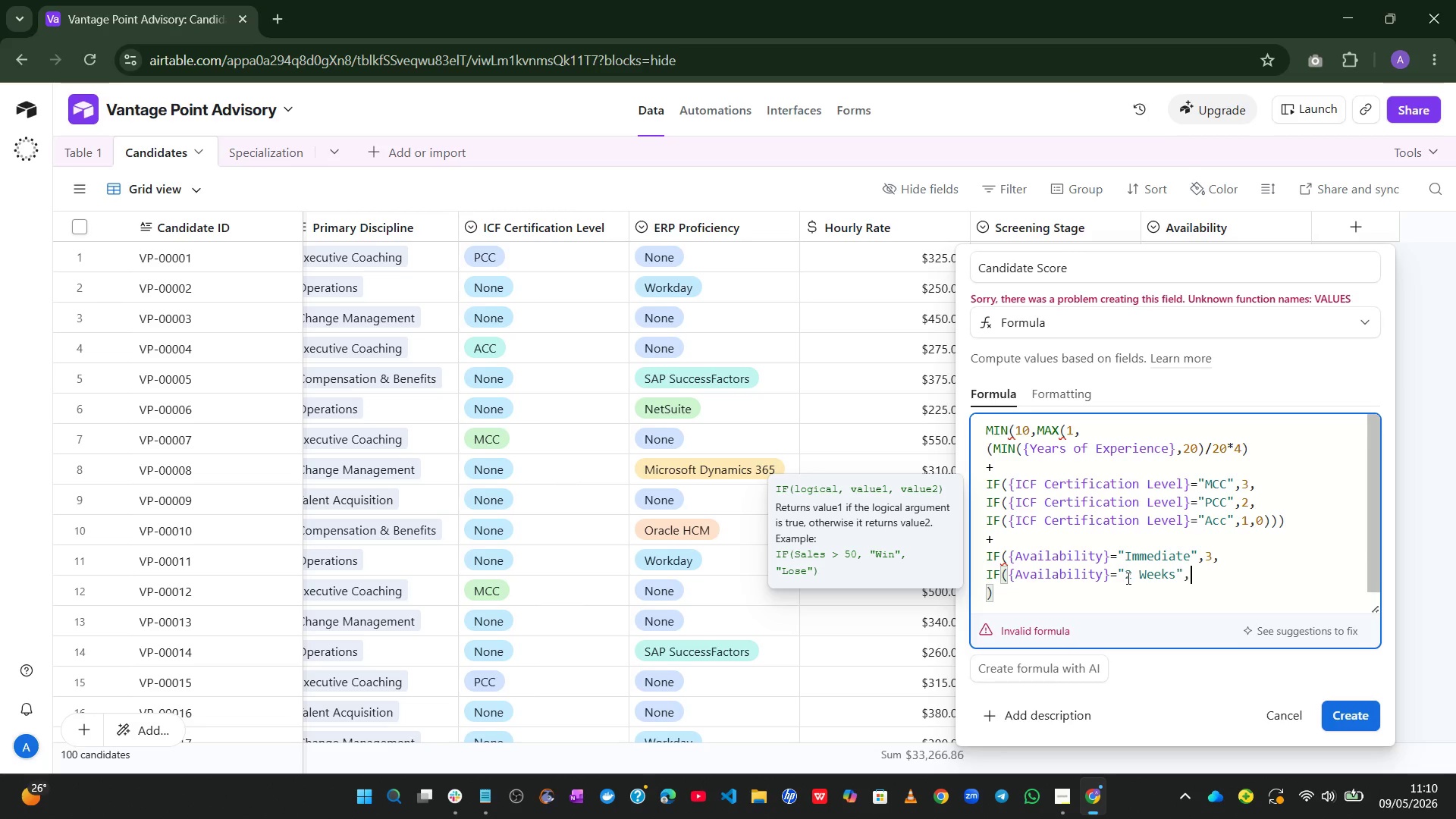 
key(2)
 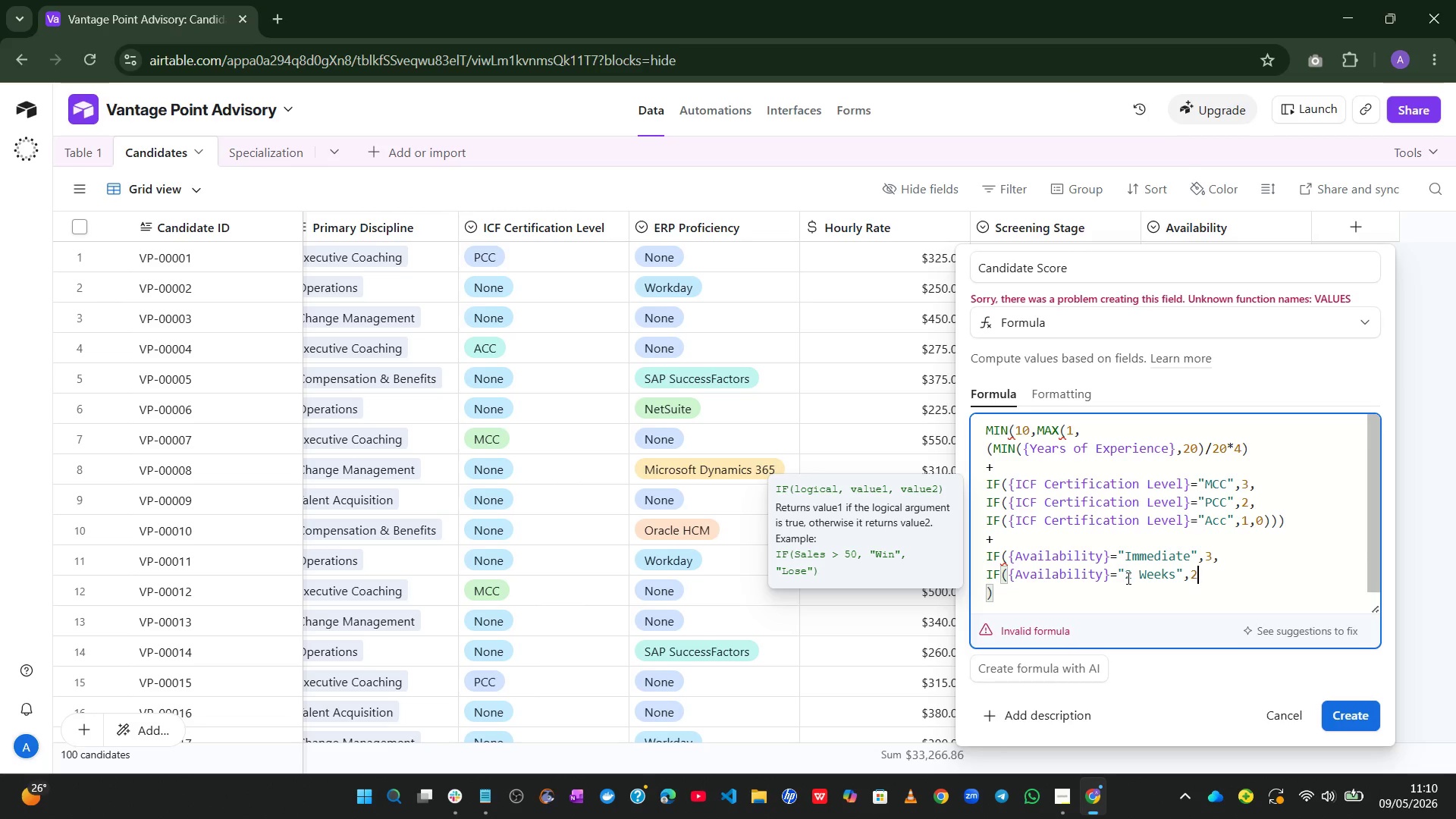 
key(Comma)
 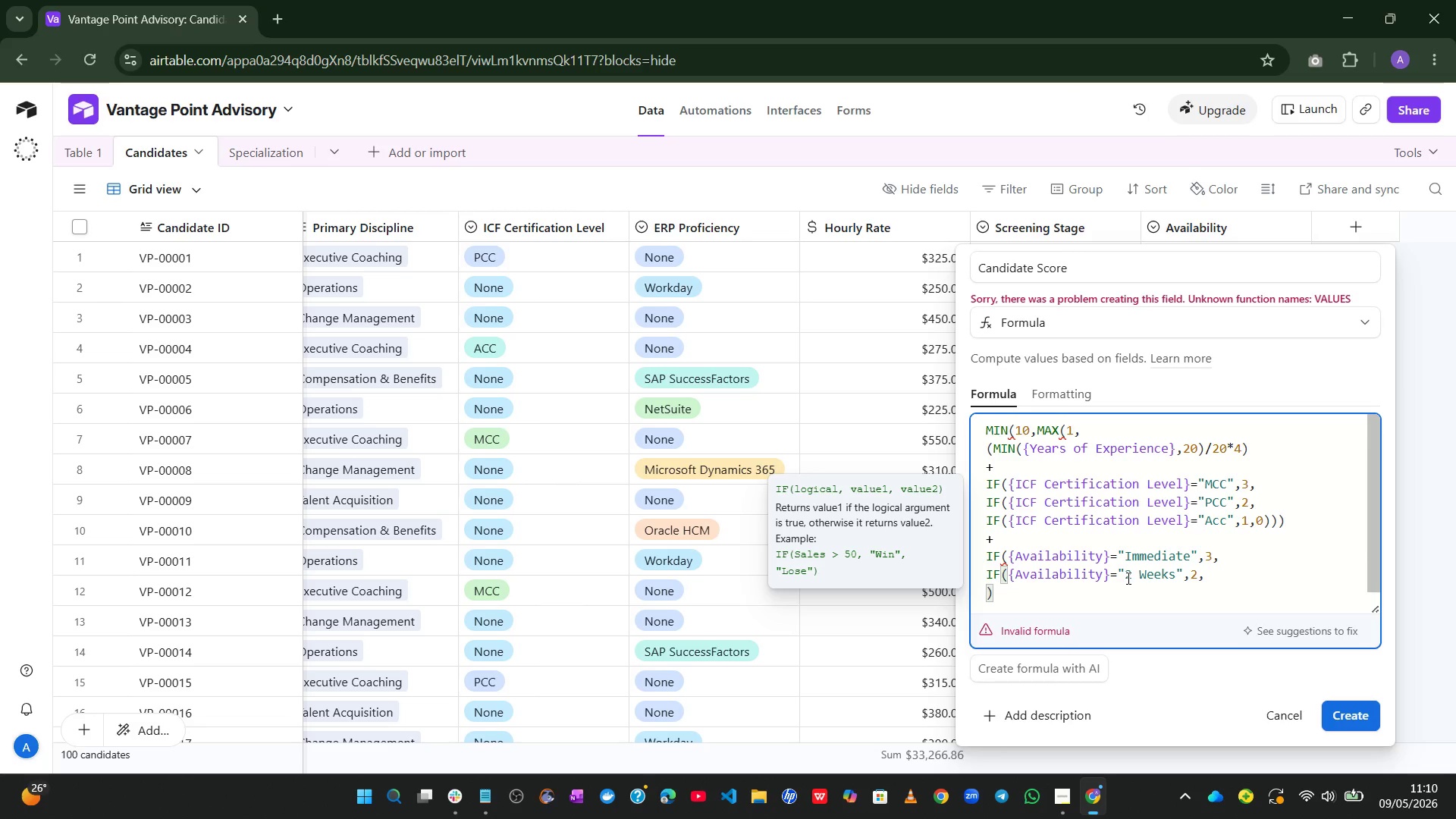 
key(Enter)
 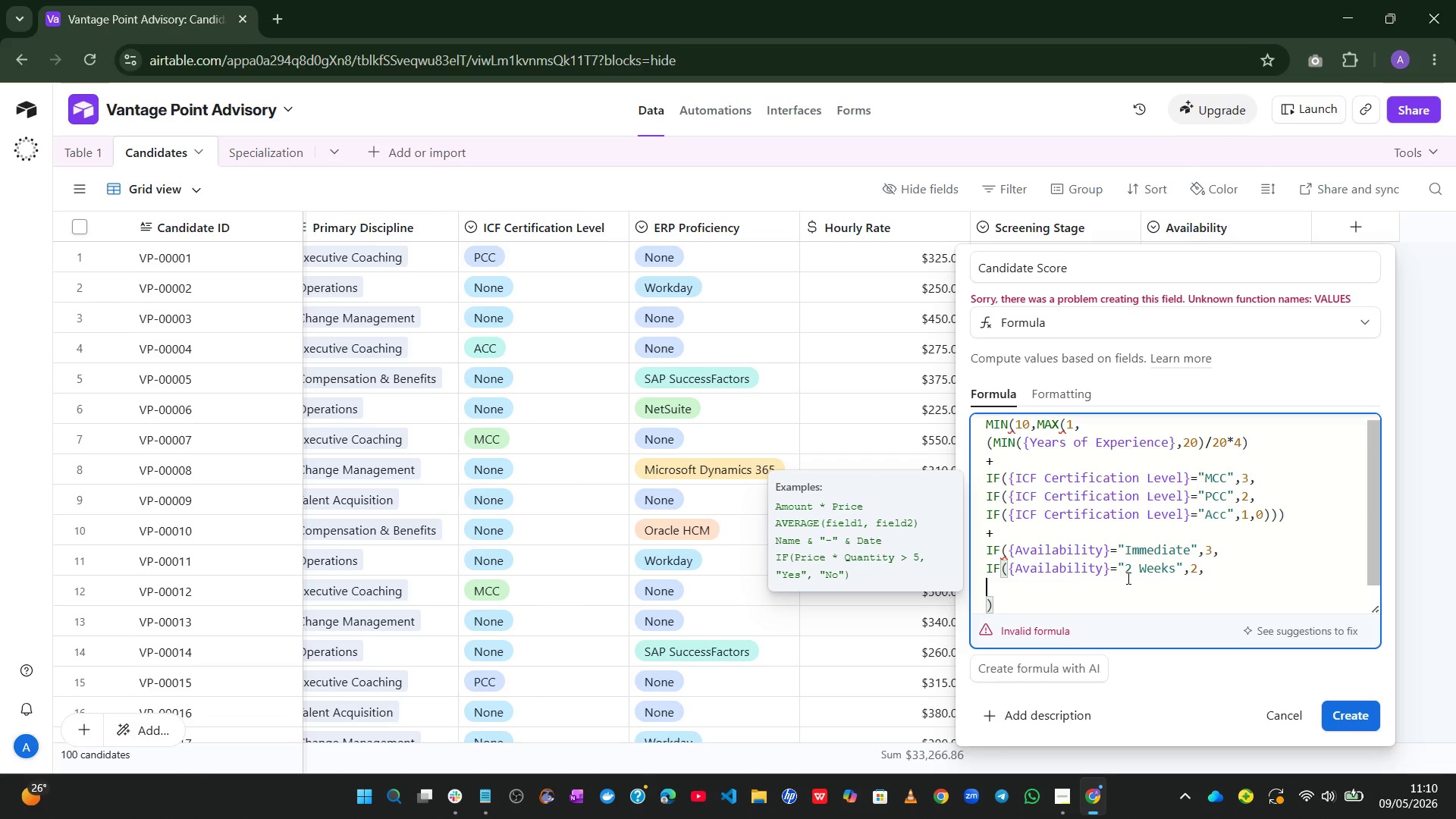 
type(if)
key(Tab)
type(Ava)
key(Tab)
 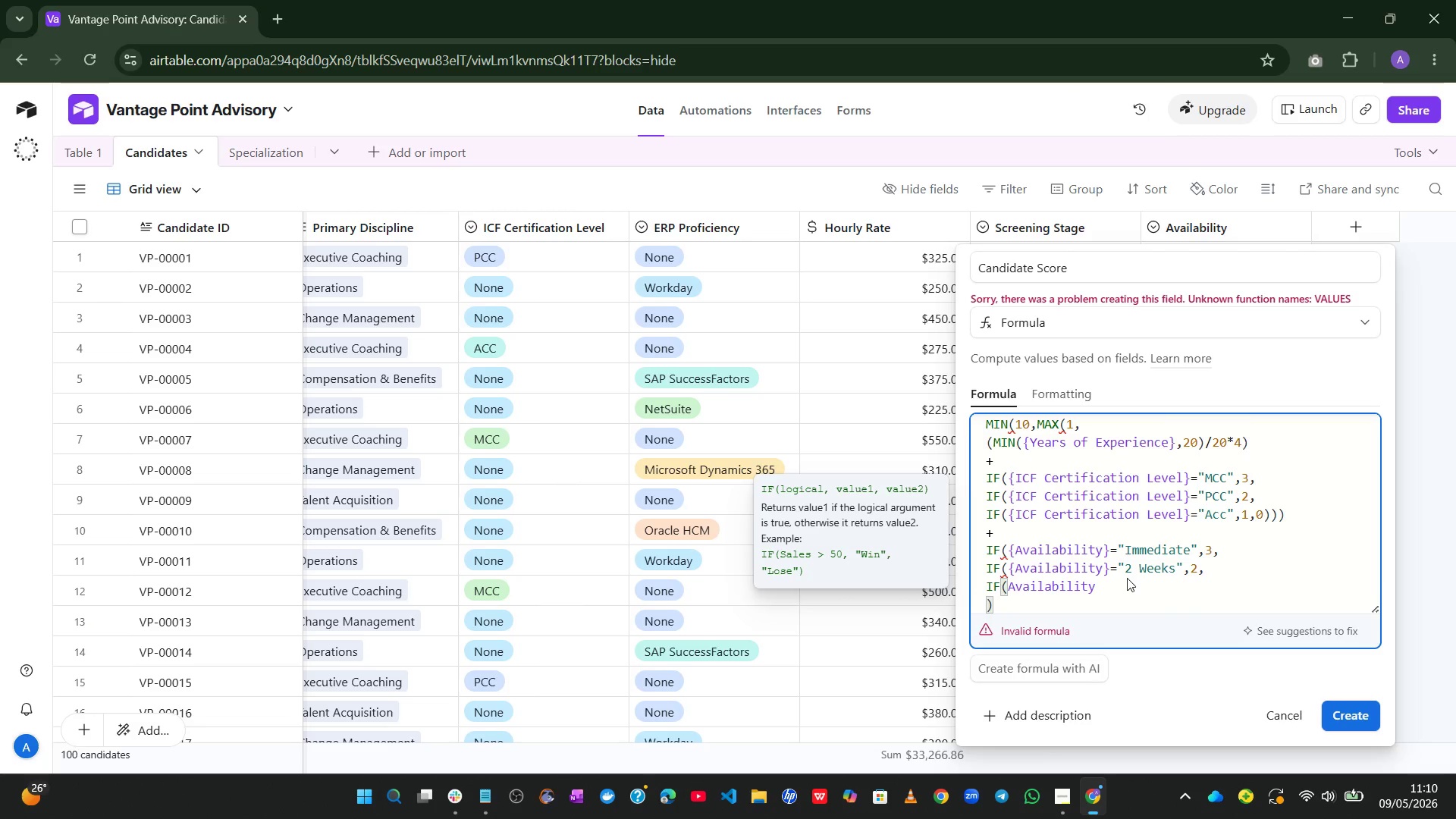 
double_click([1070, 583])
 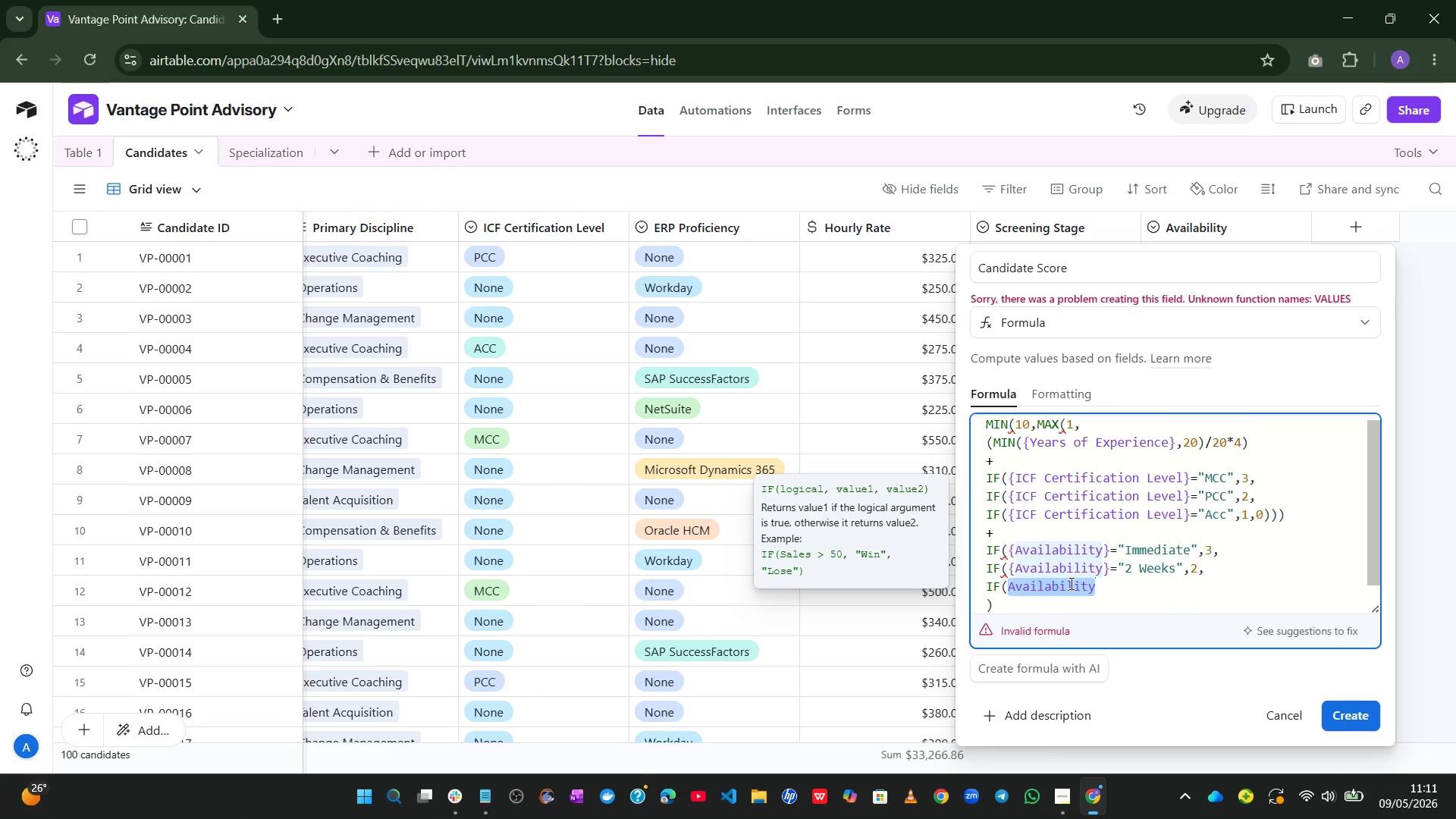 
key(Shift+BracketLeft)
 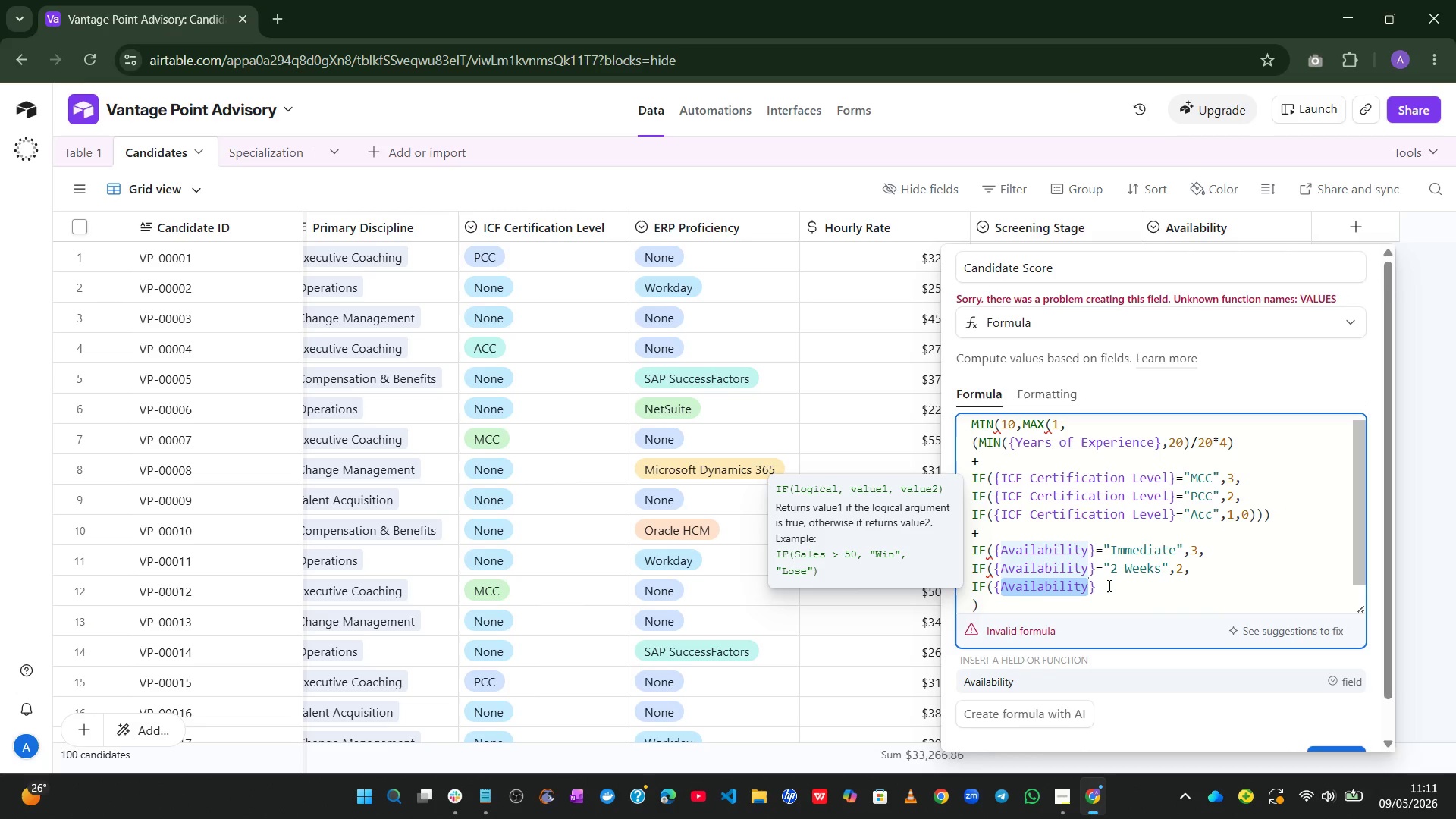 
left_click([1109, 585])
 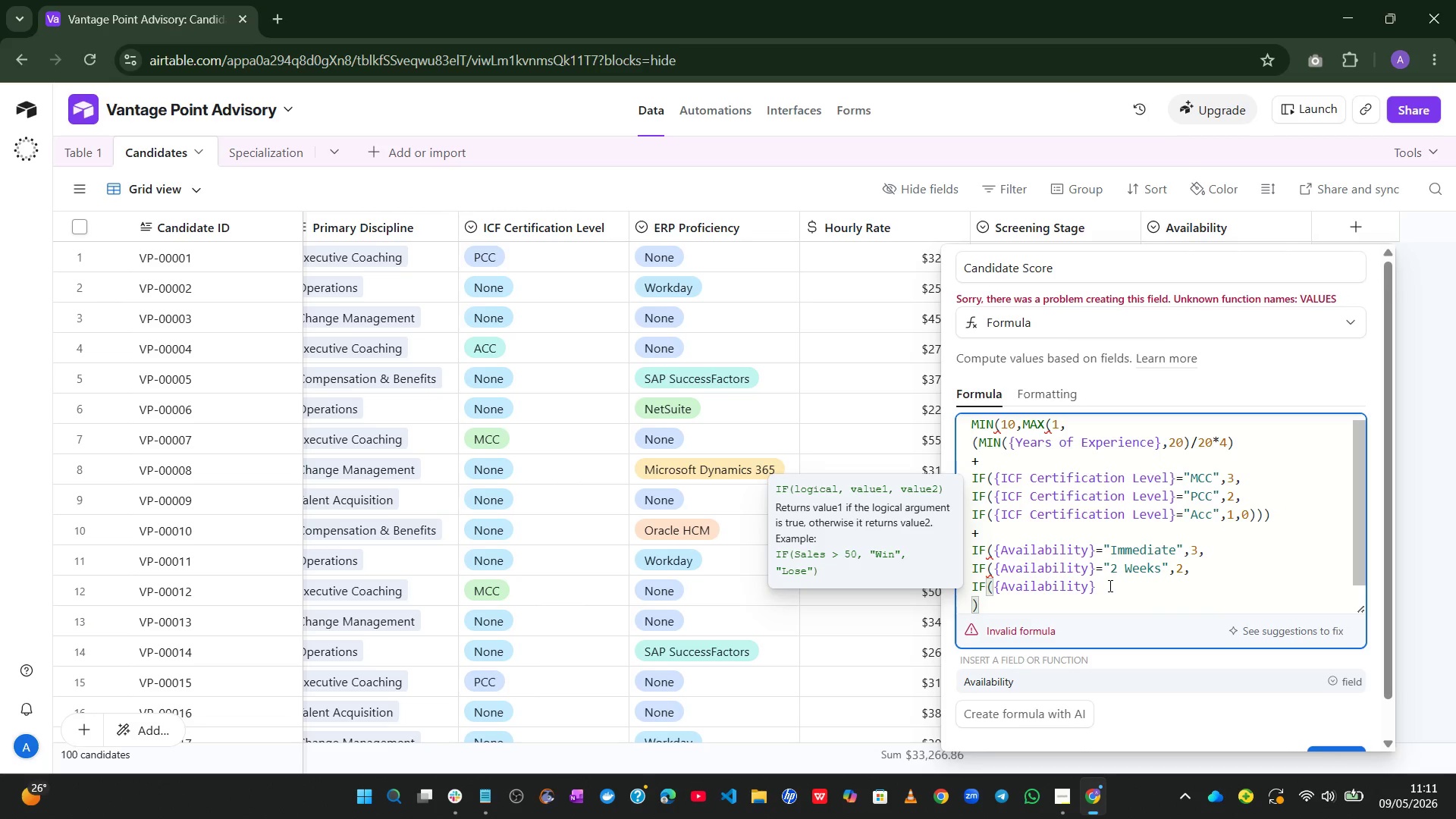 
key(Equal)
 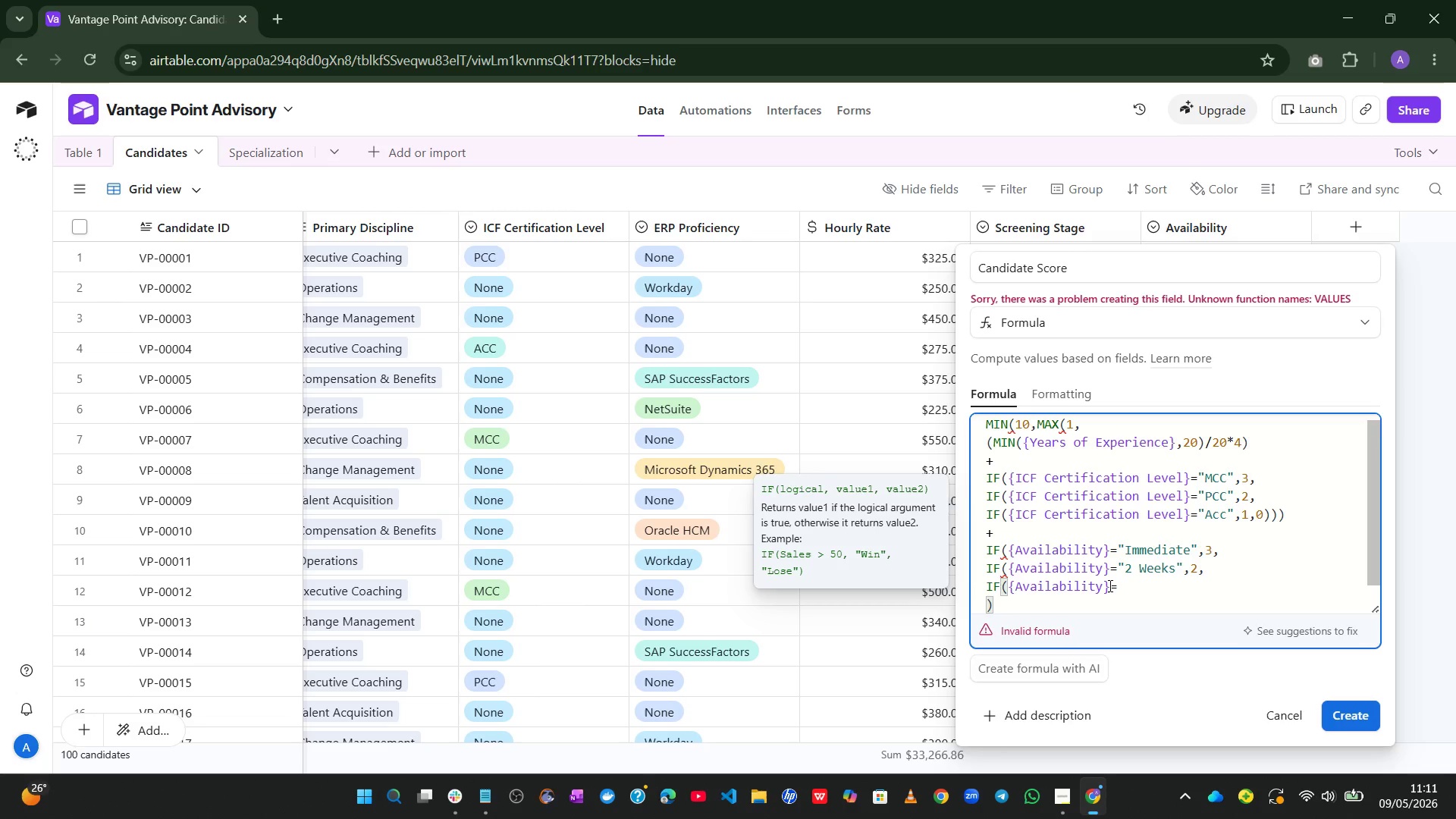 
wait(5.3)
 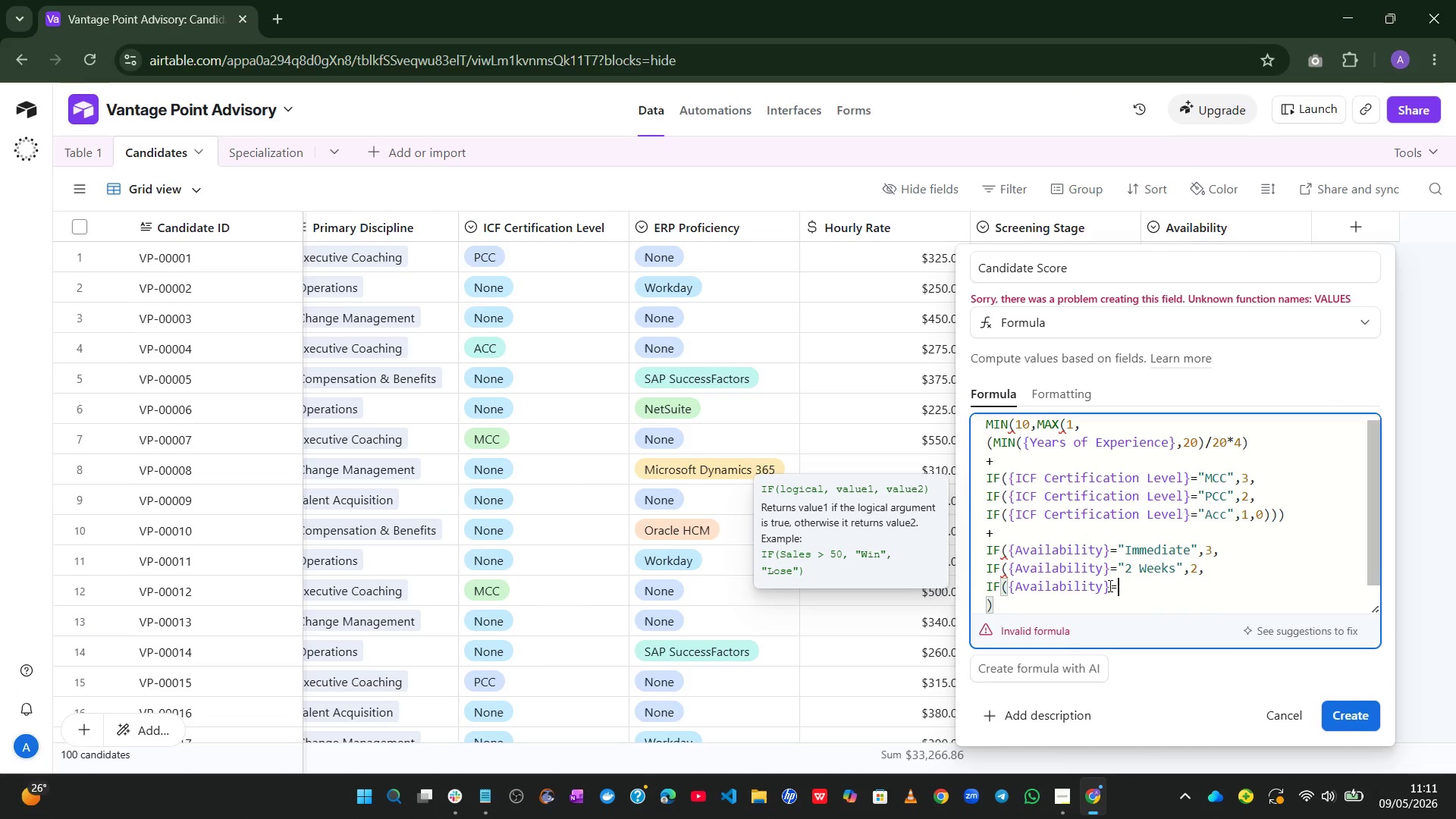 
type(@1 Month)
 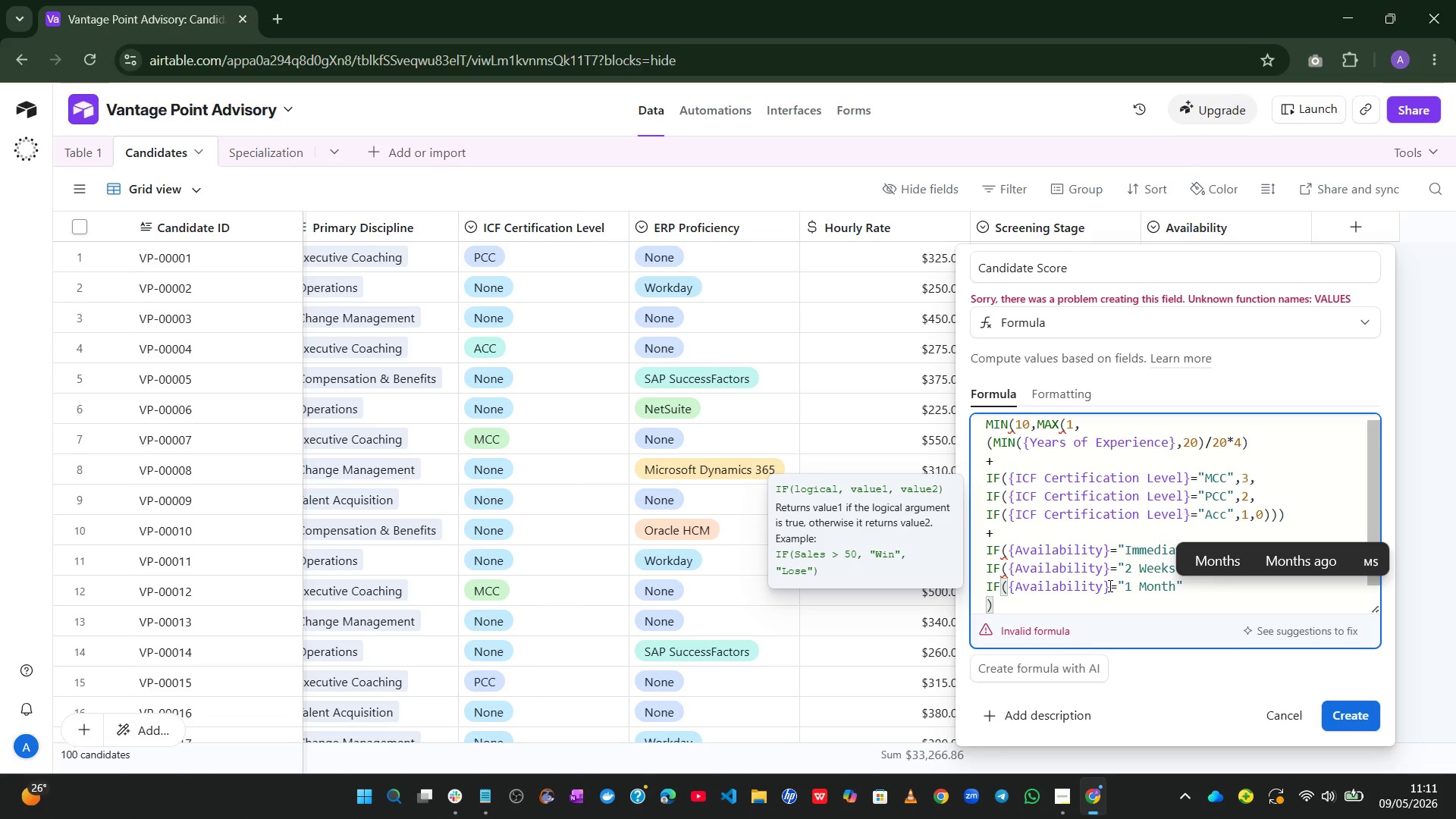 
key(ArrowRight)
 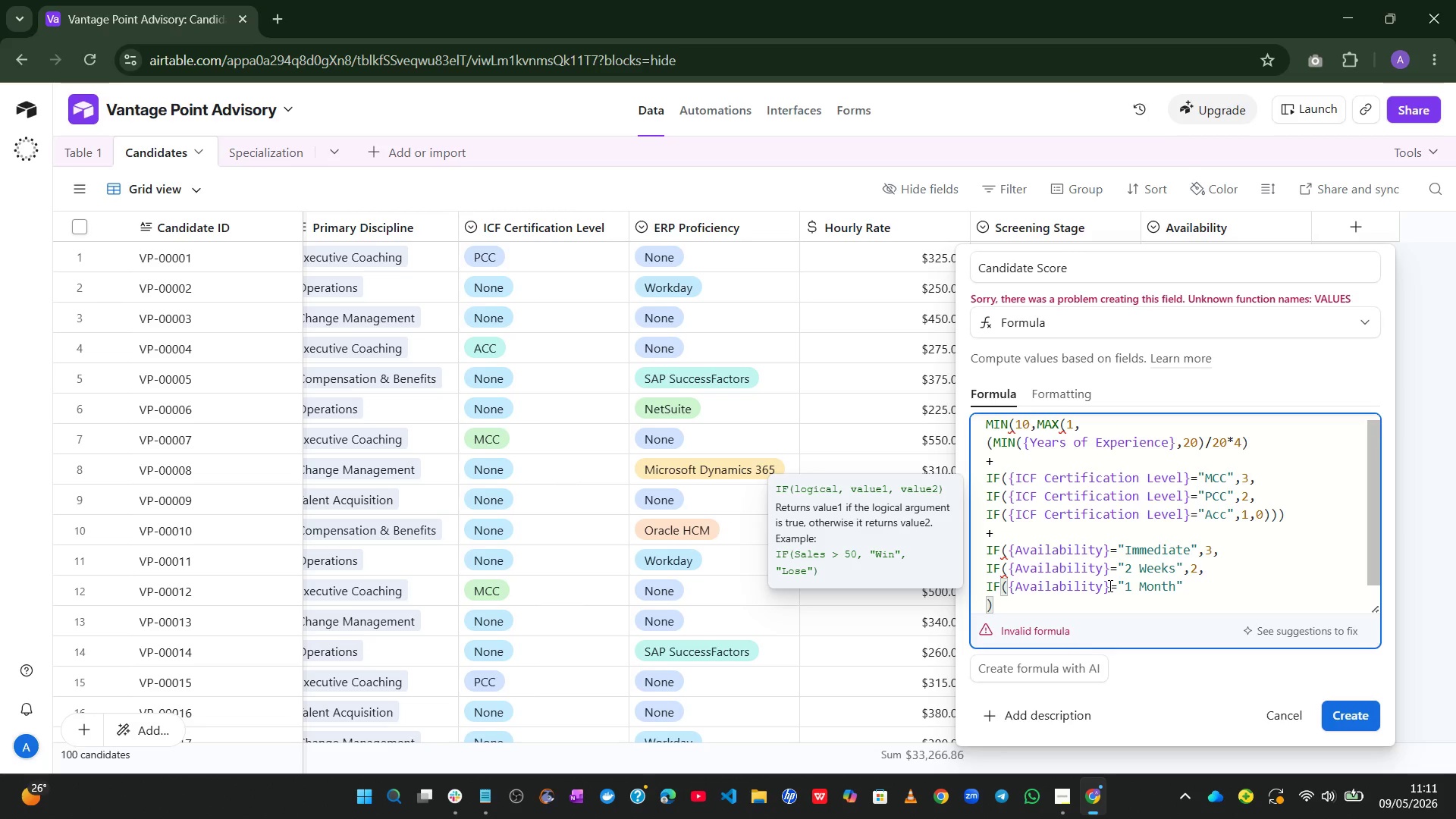 
key(Comma)
 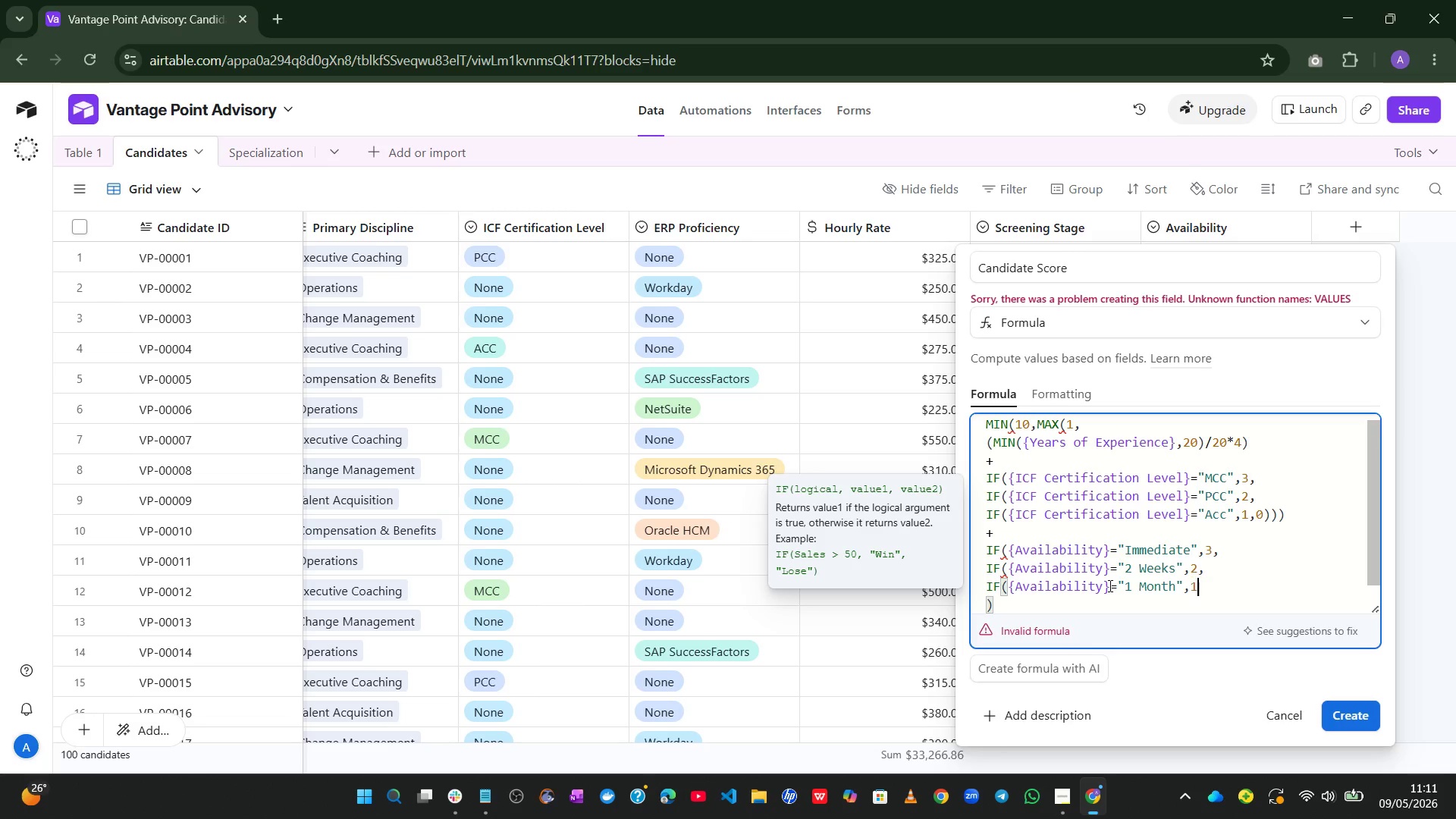 
key(1)
 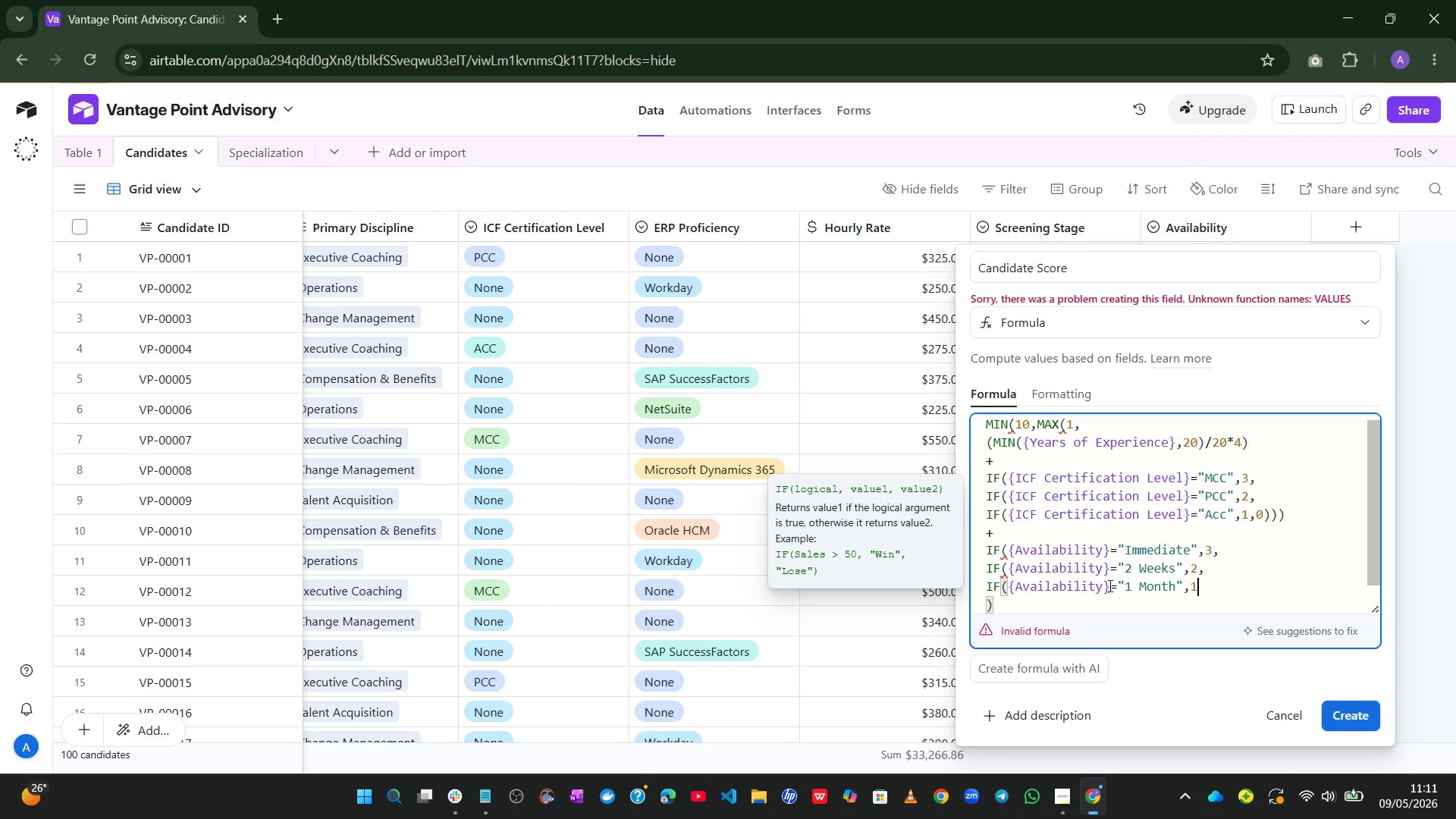 
key(Comma)
 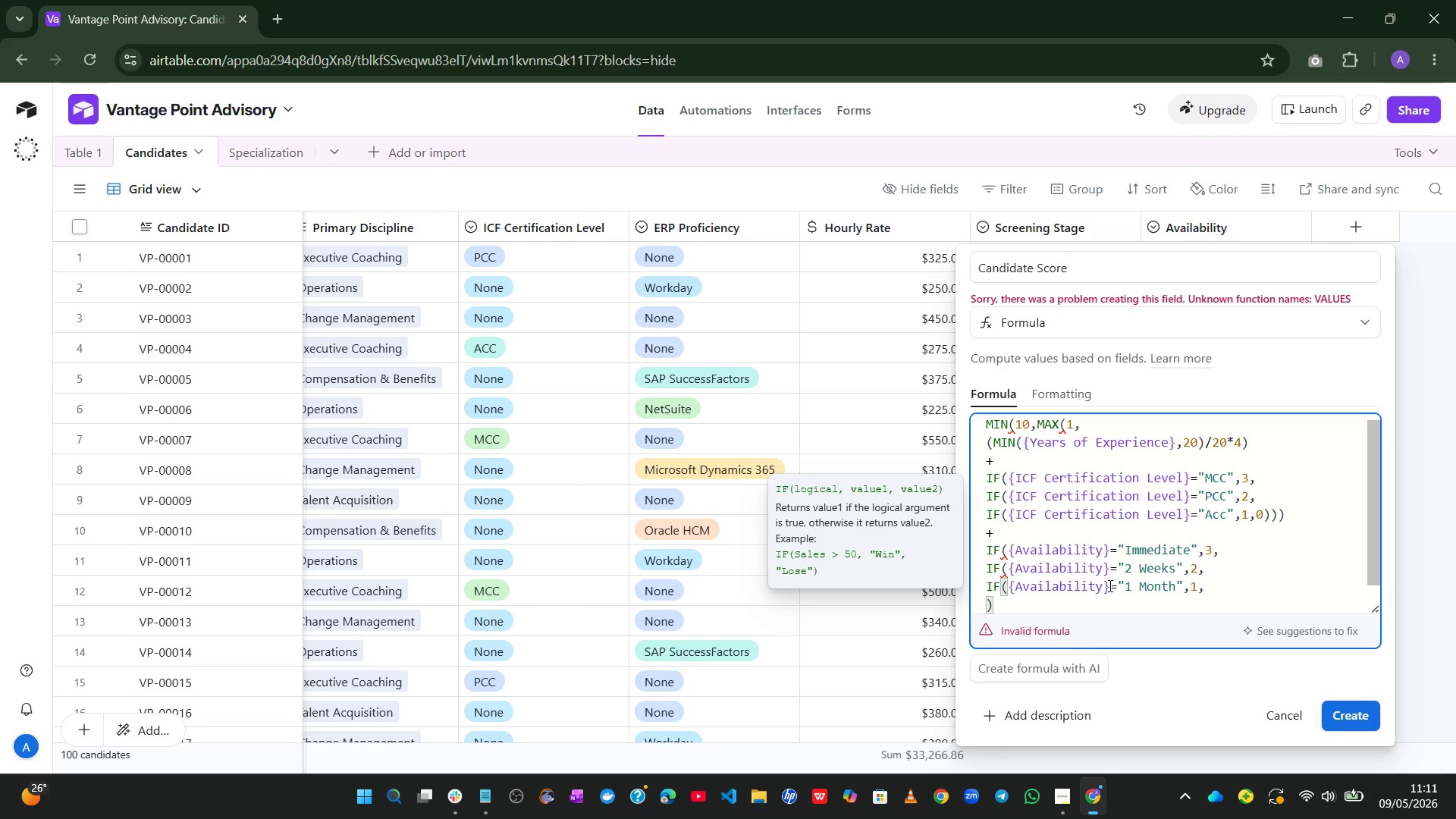 
key(0)
 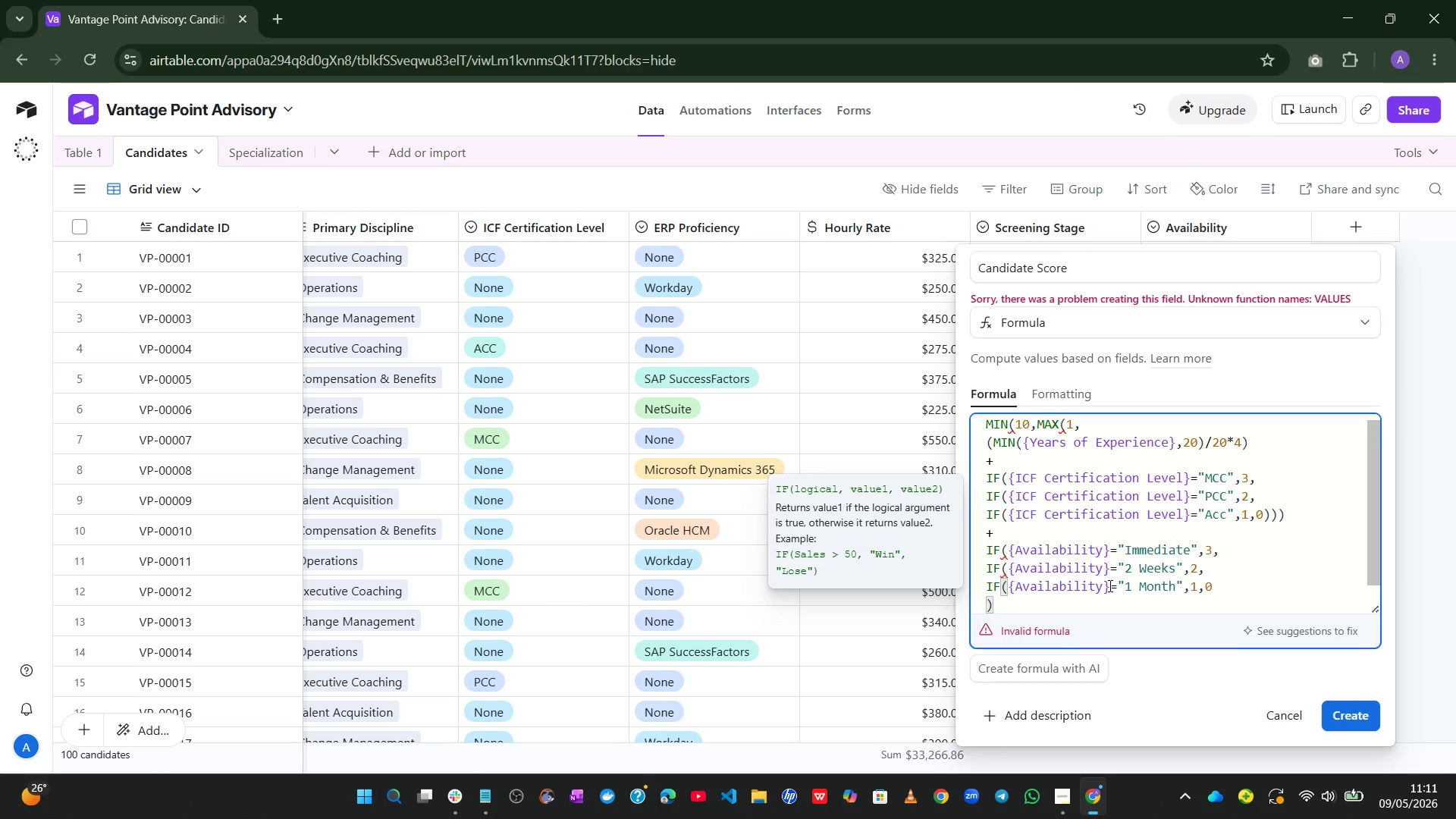 
wait(5.31)
 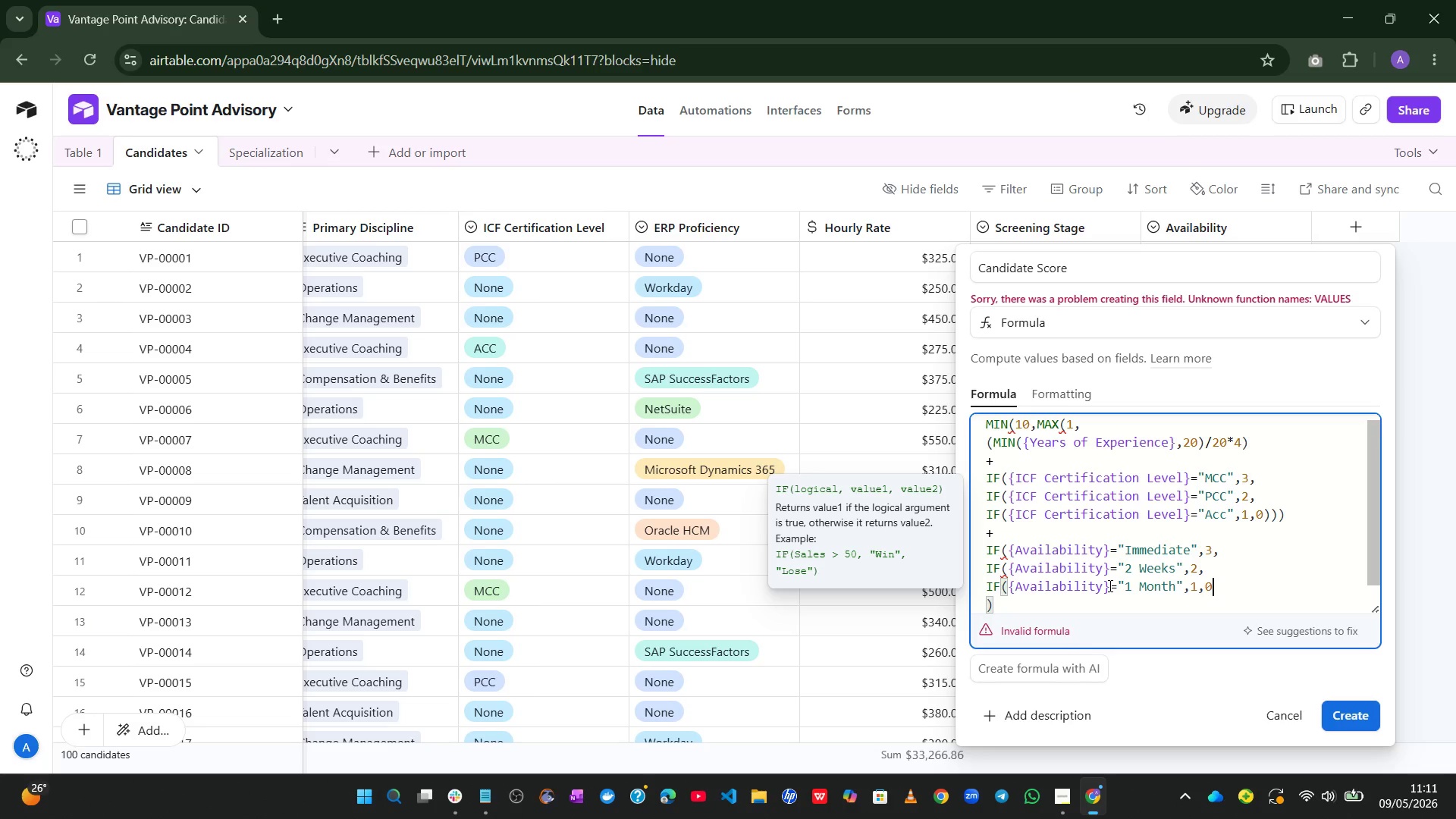 
type())))
 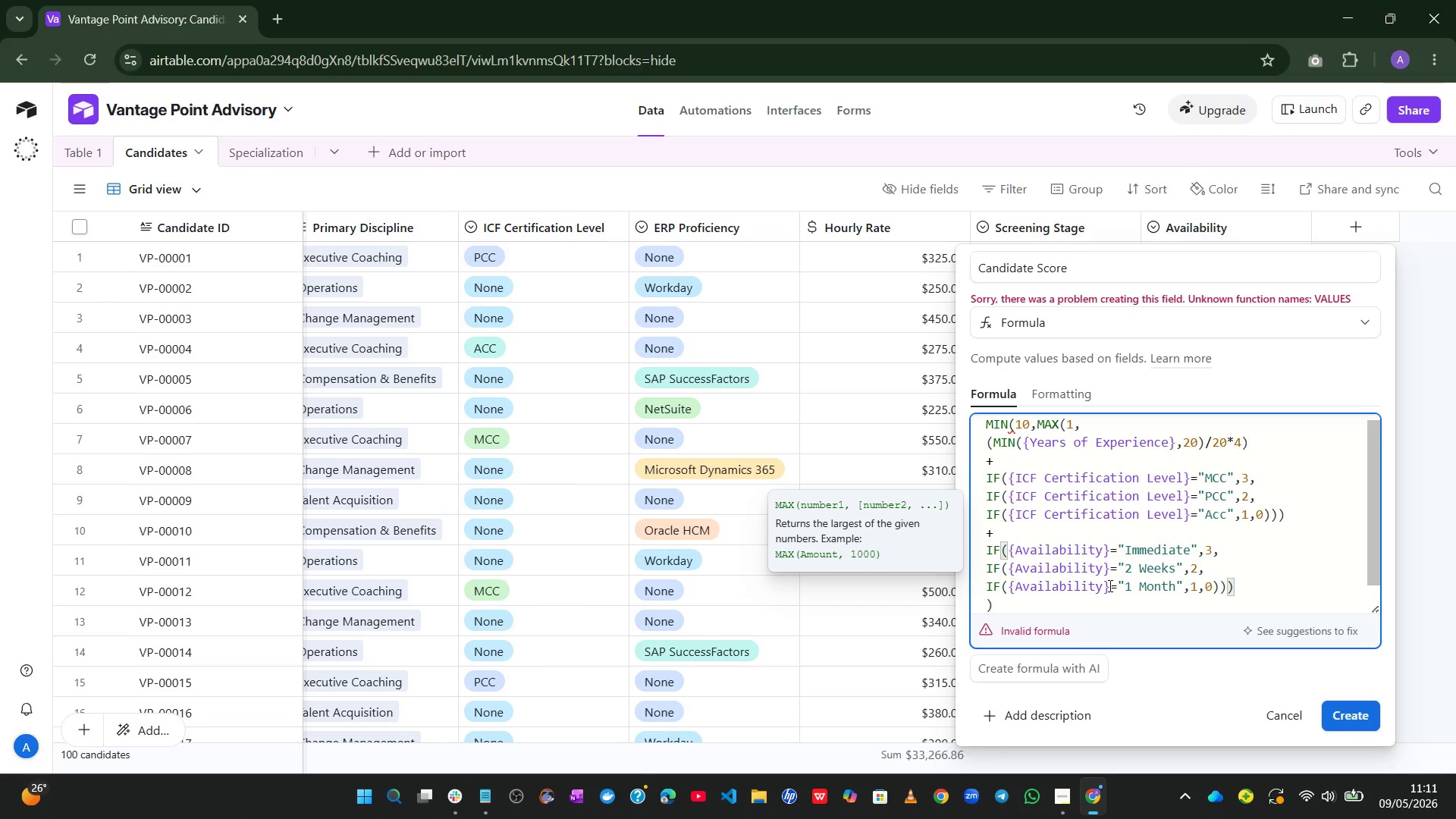 
key(Enter)
 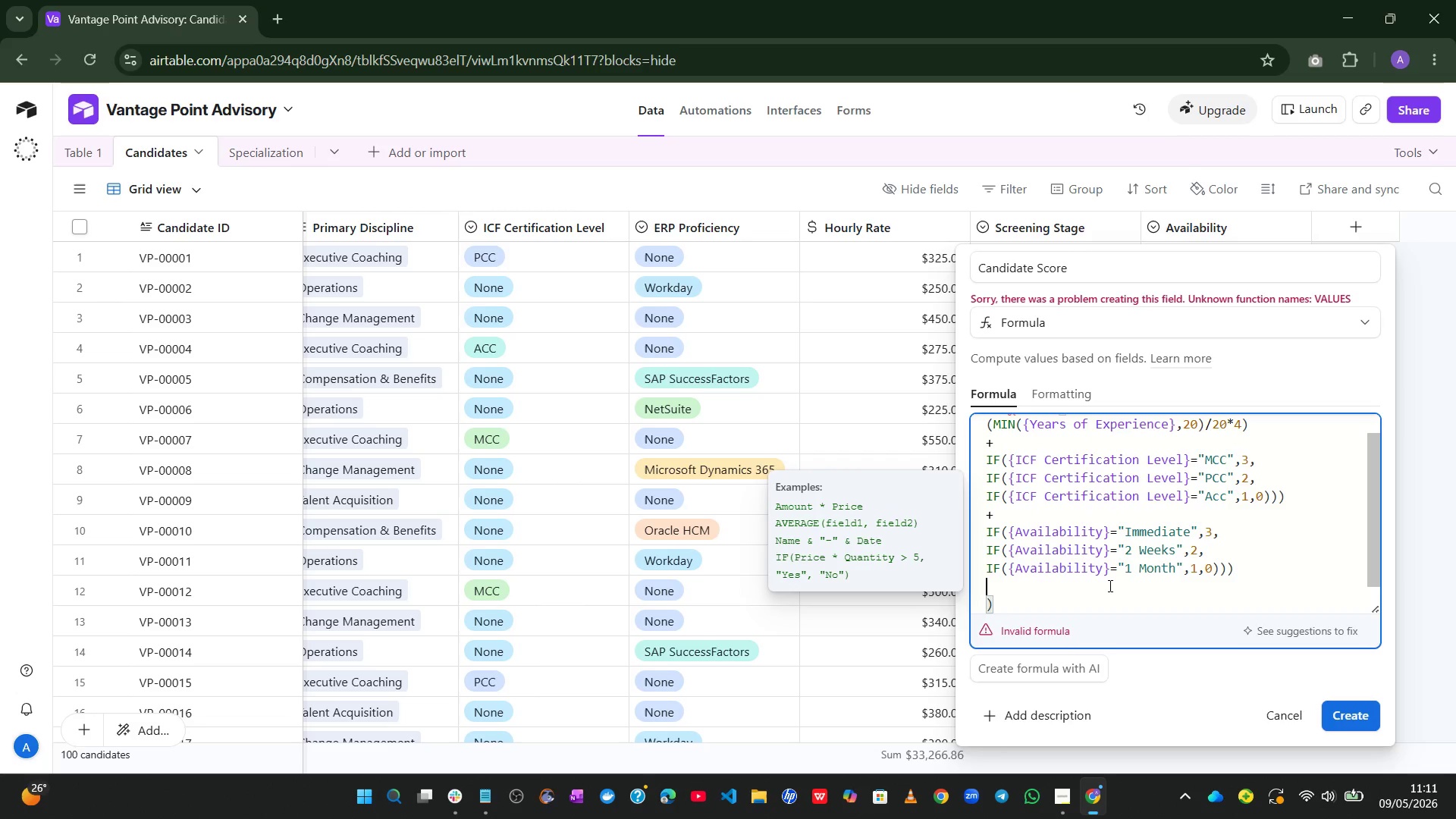 
hold_key(key=ShiftLeft, duration=0.61)
 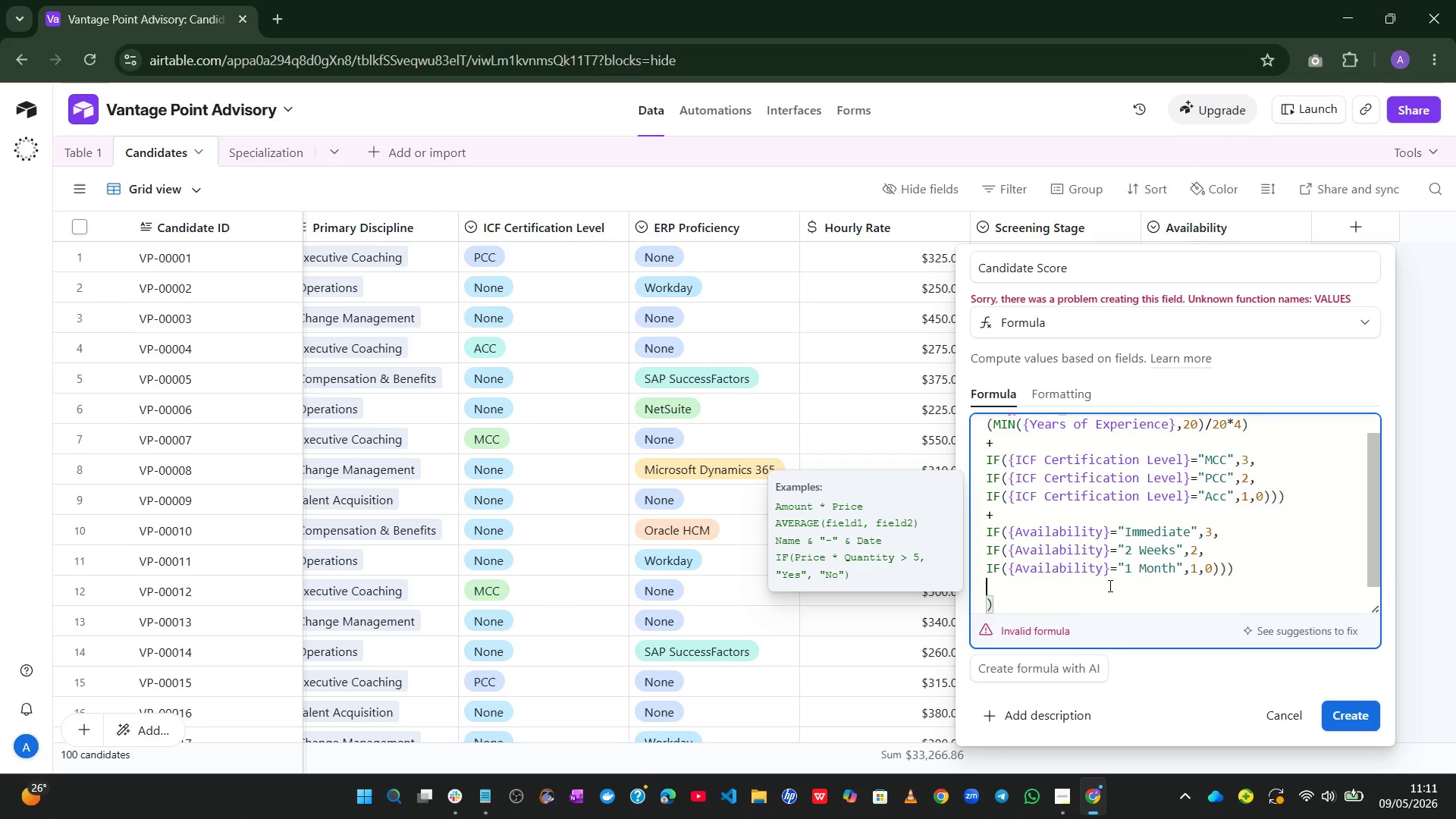 
key(ArrowDown)
 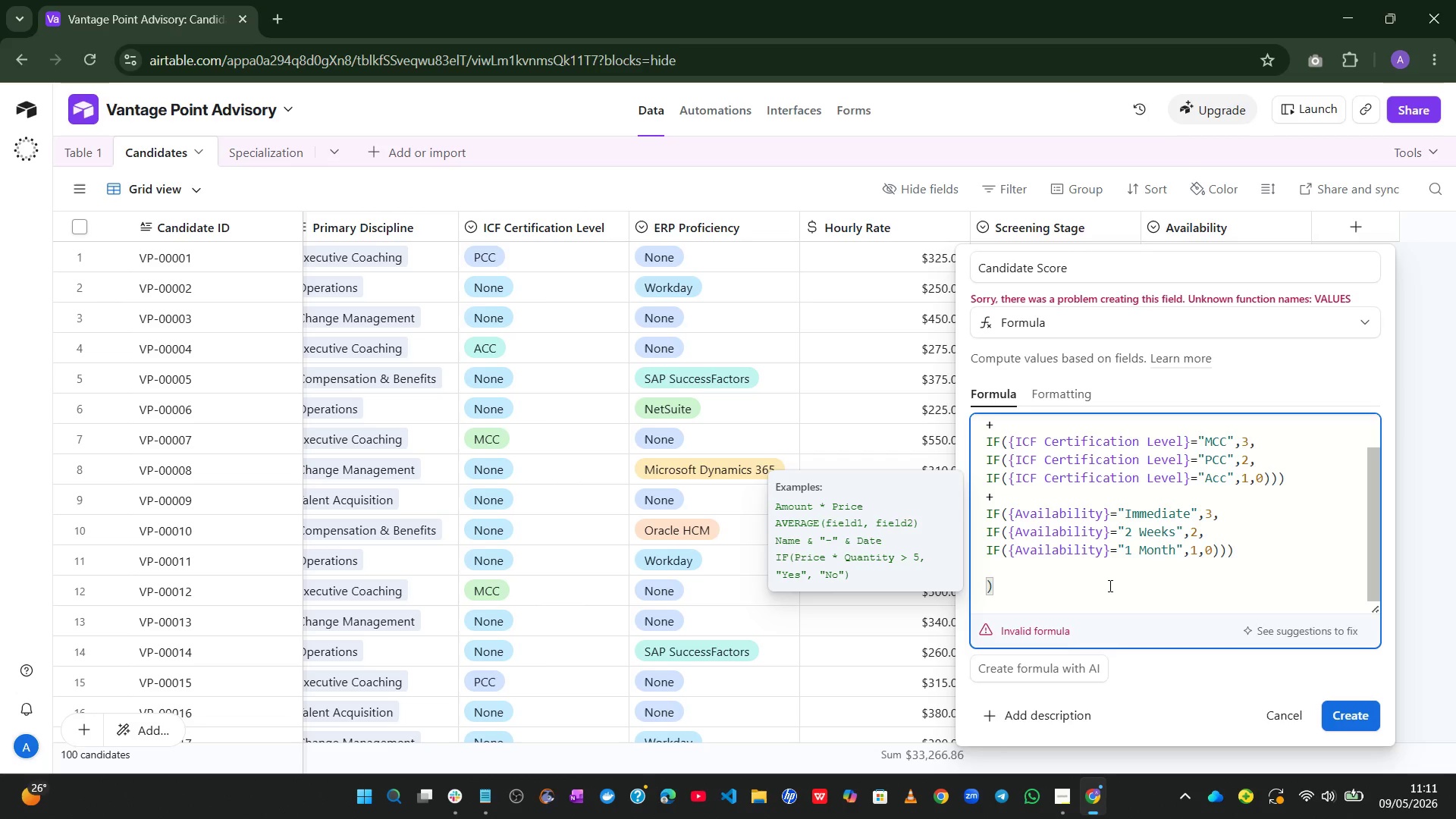 
key(Shift+0)
 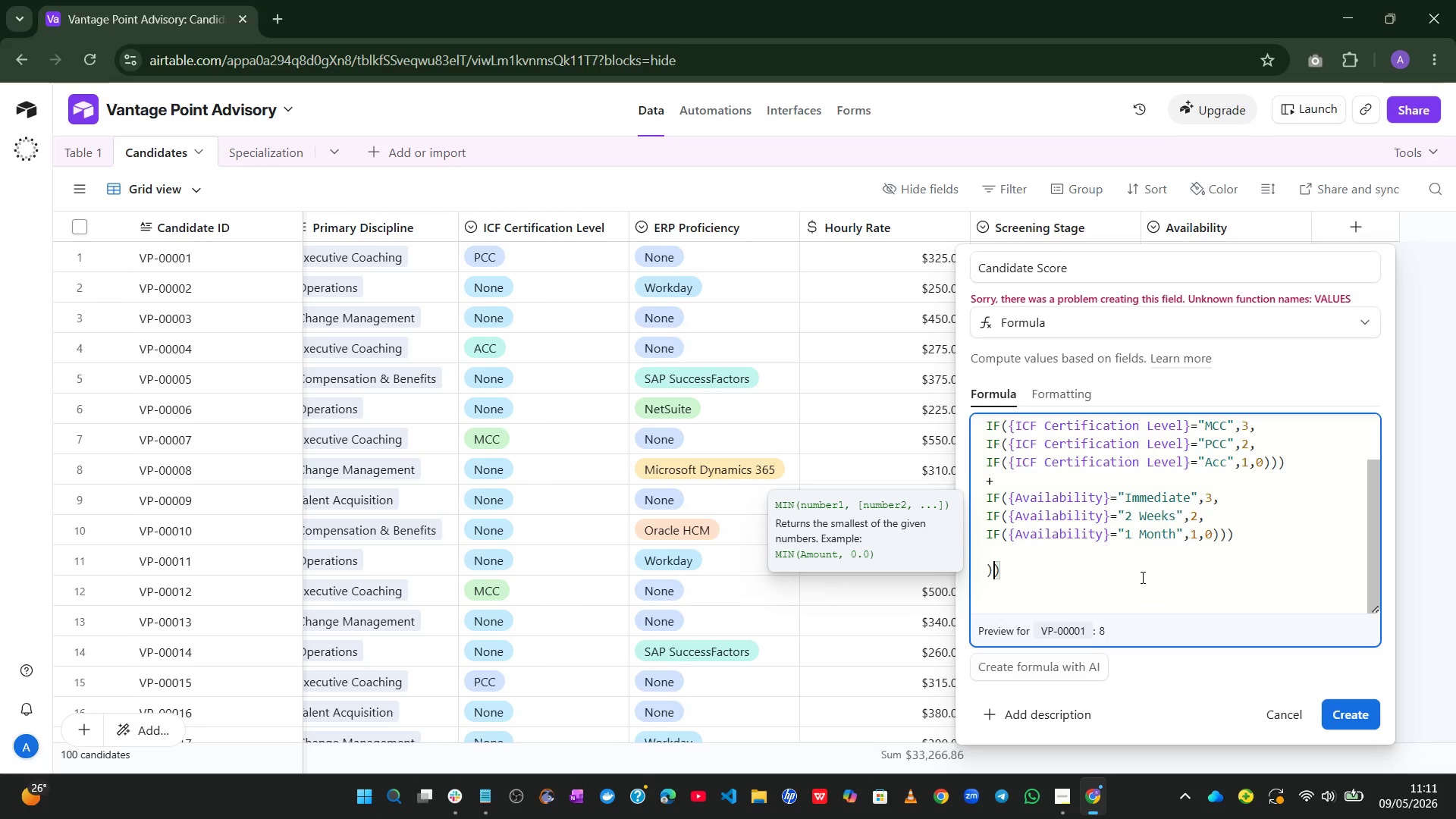 
left_click([1346, 708])
 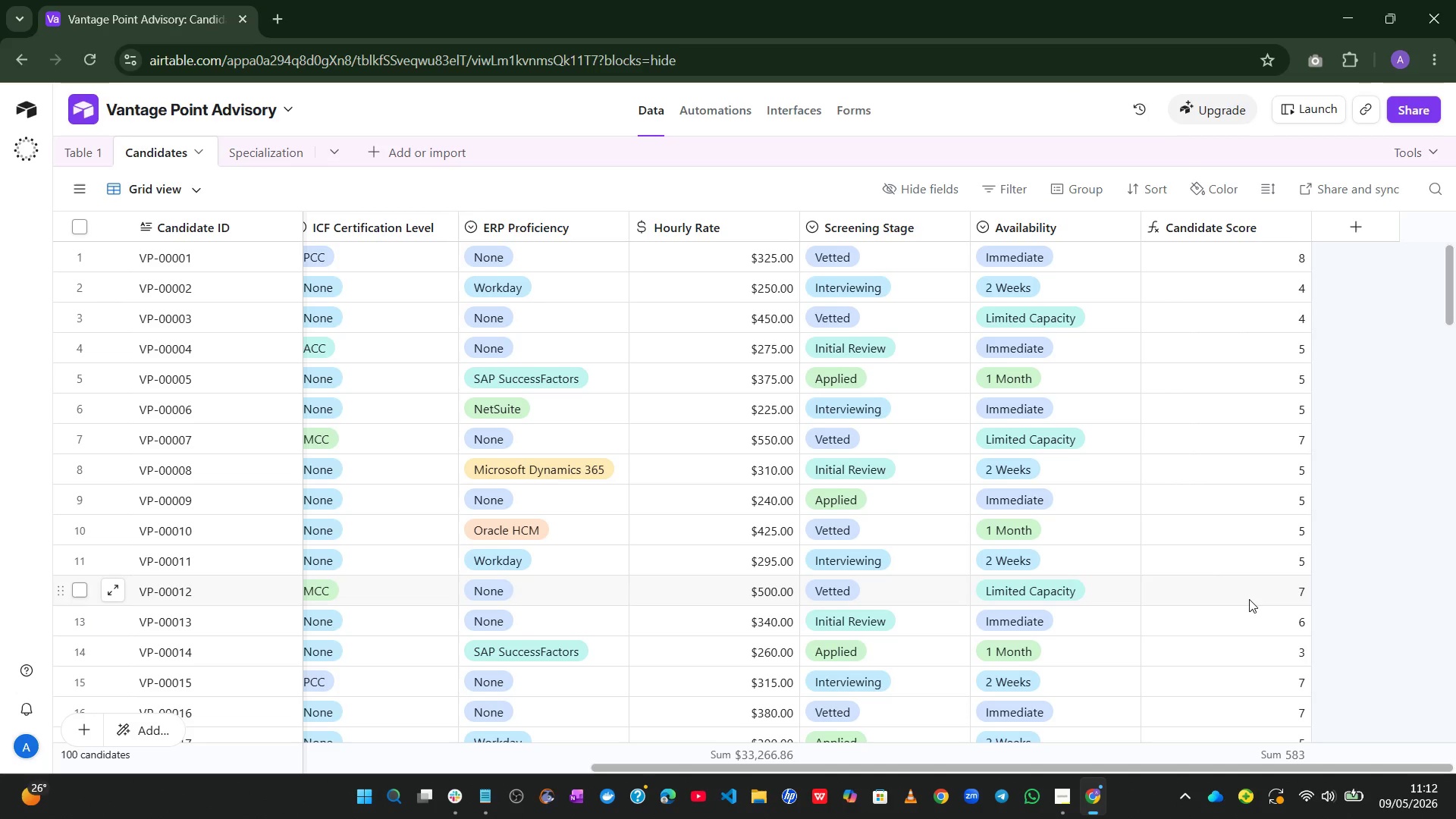 
wait(35.3)
 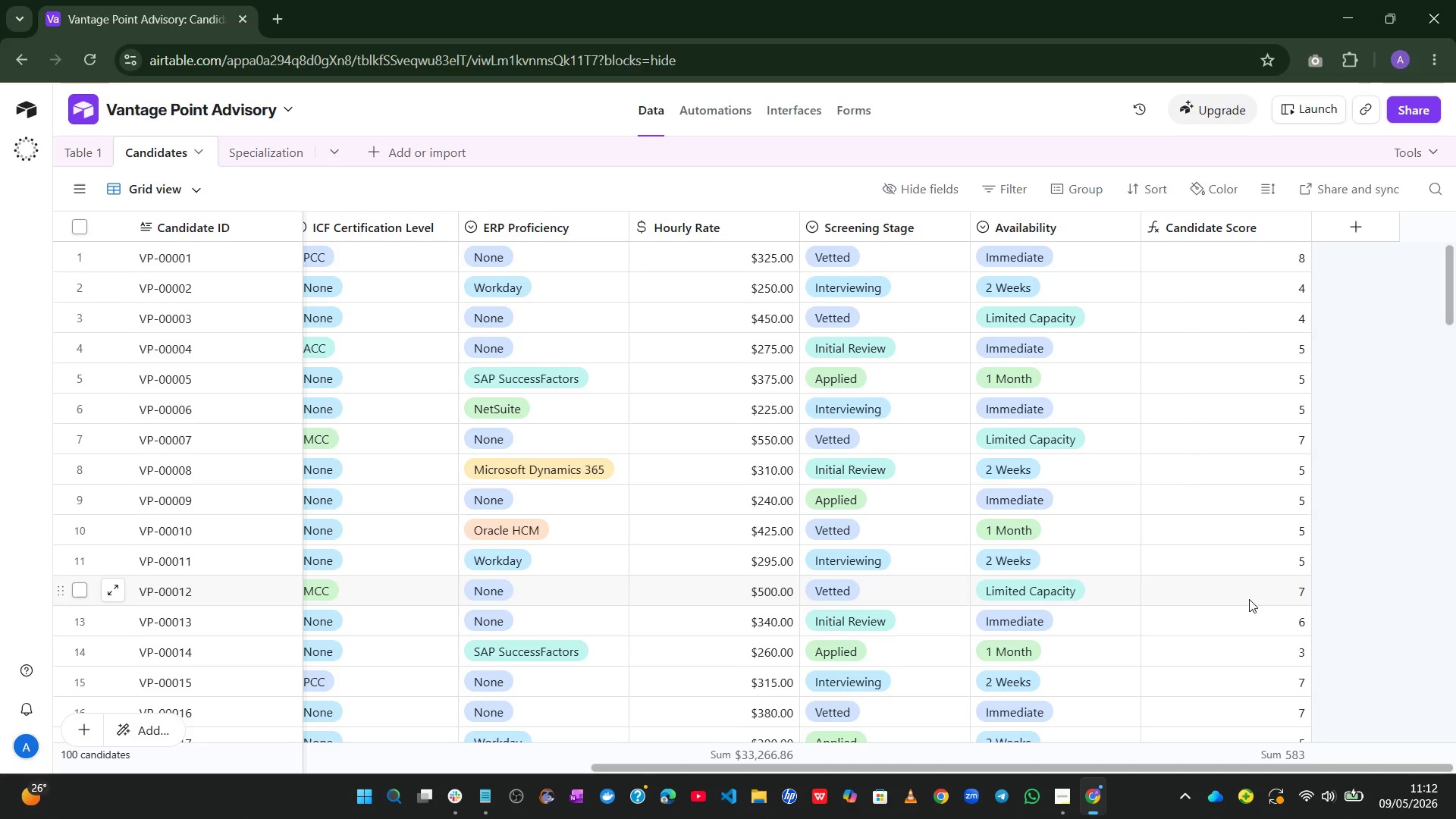 
double_click([187, 218])
 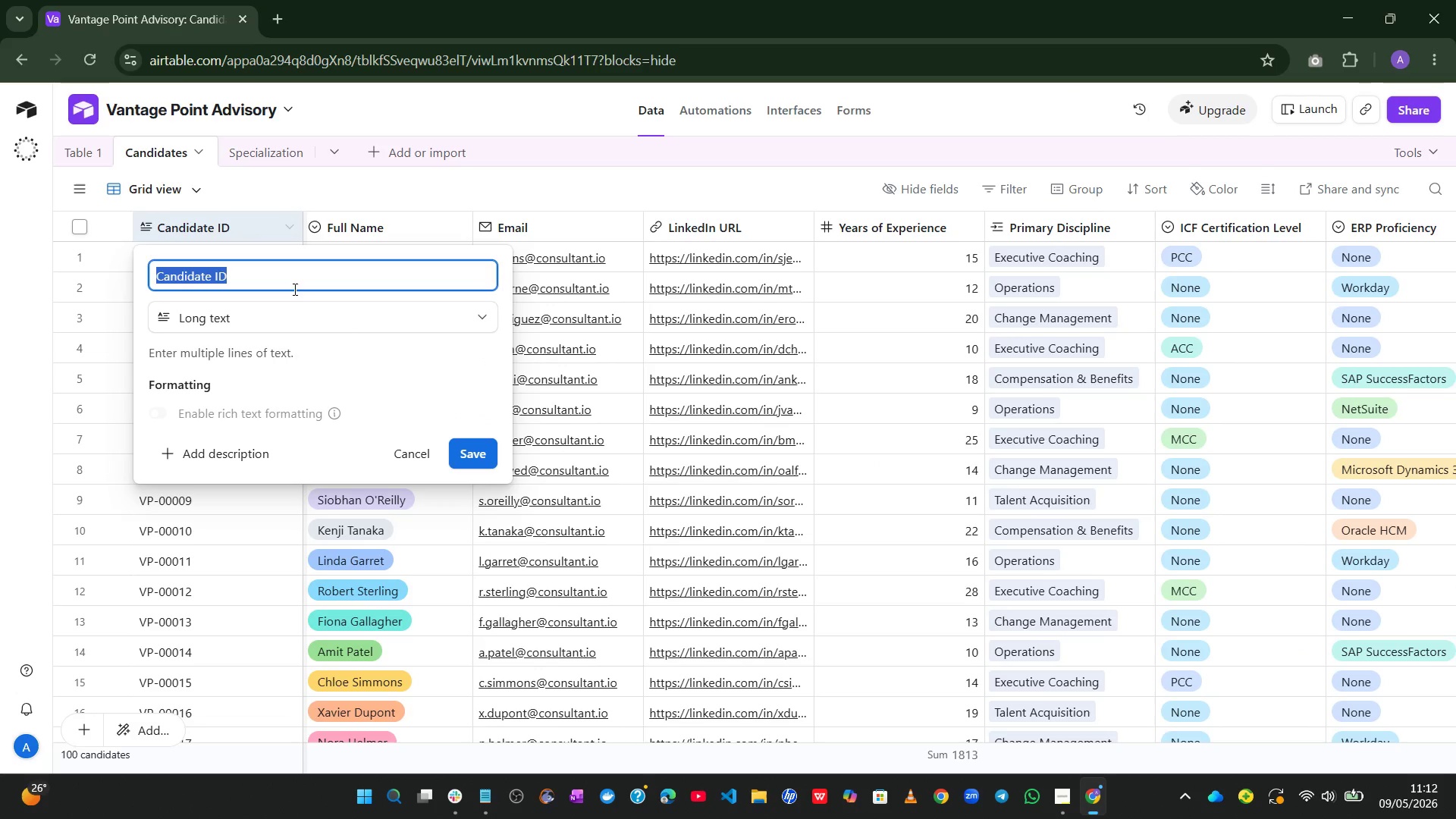 
left_click([275, 320])
 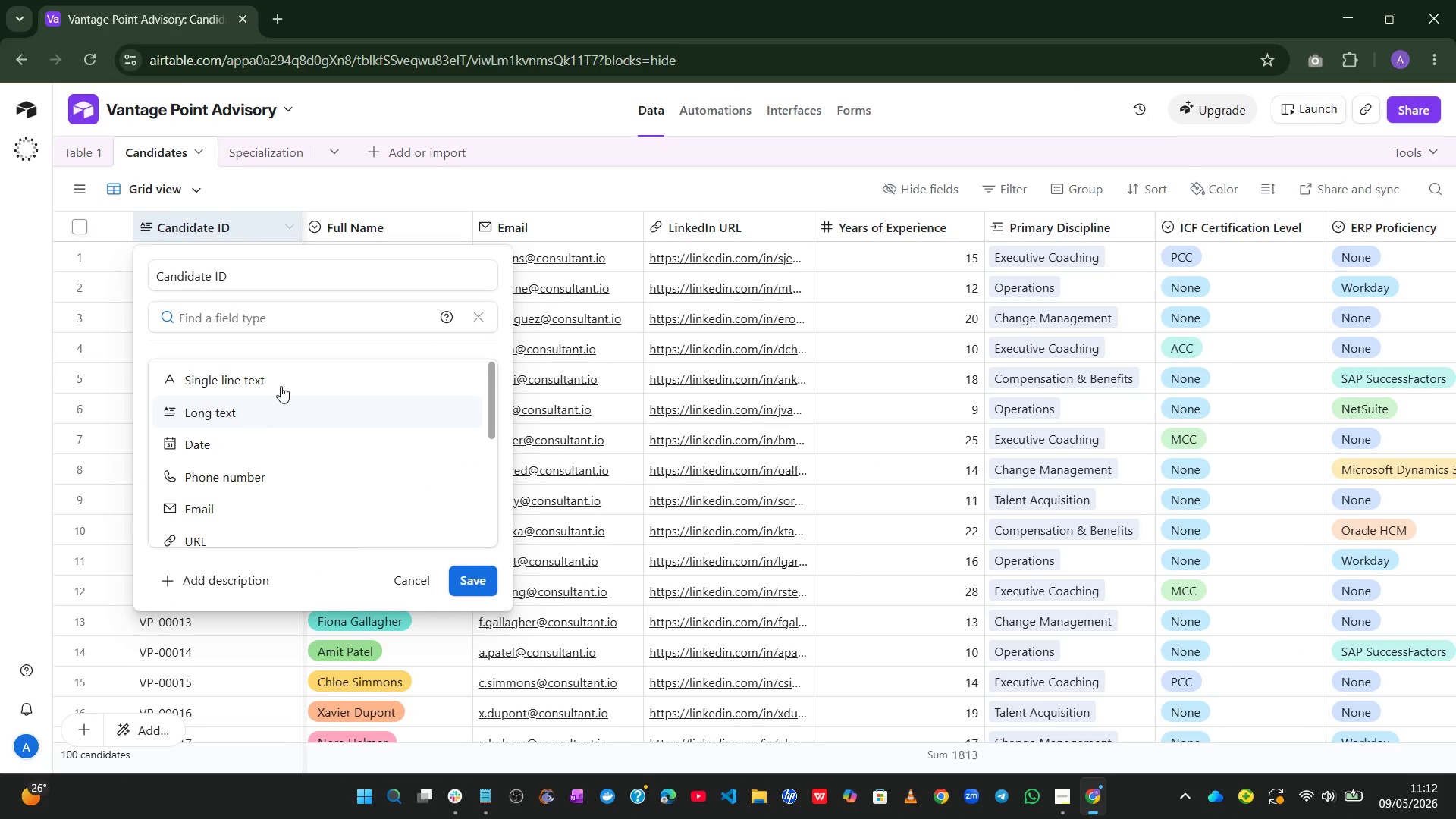 
left_click([289, 378])
 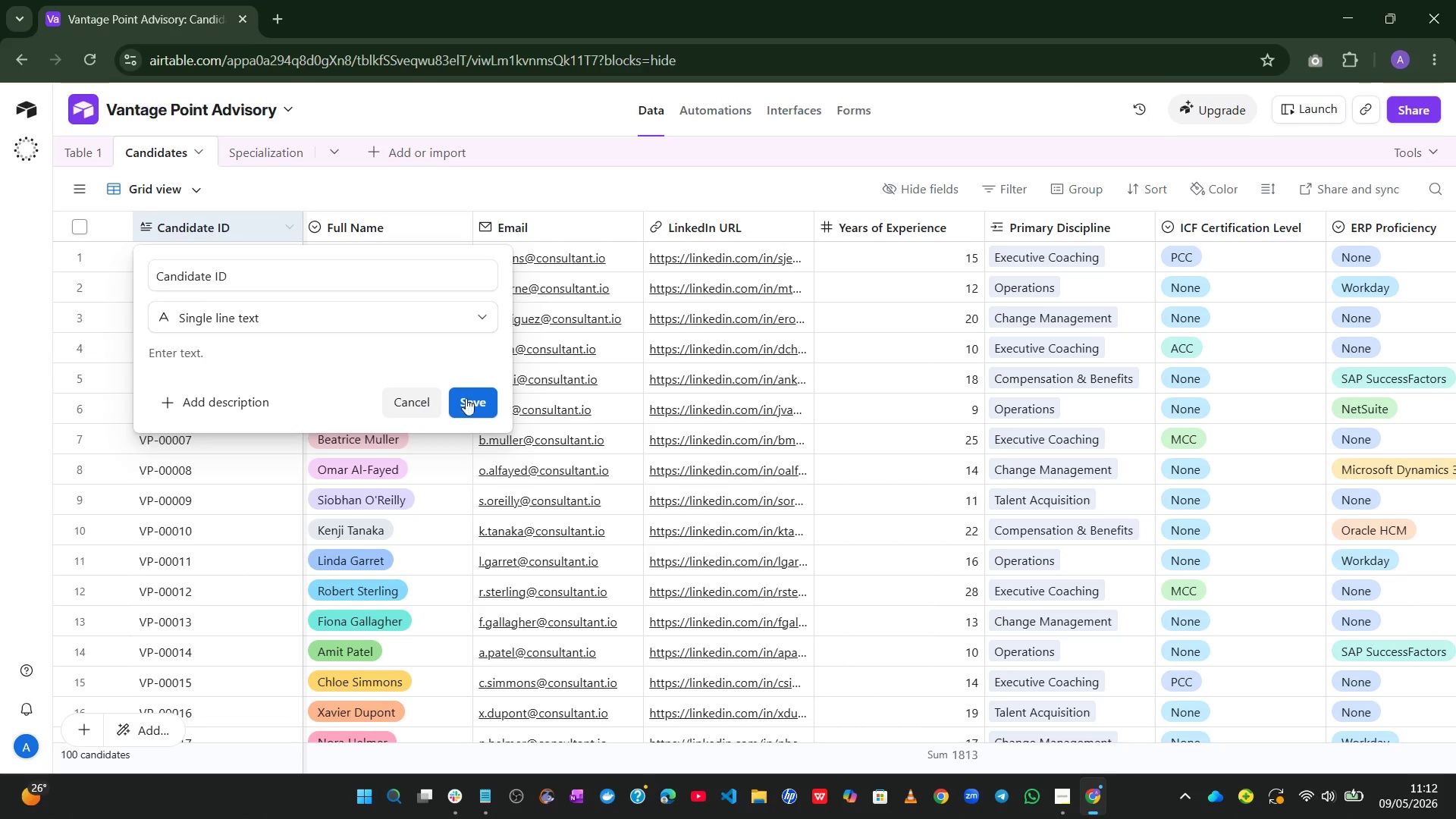 
left_click([487, 394])
 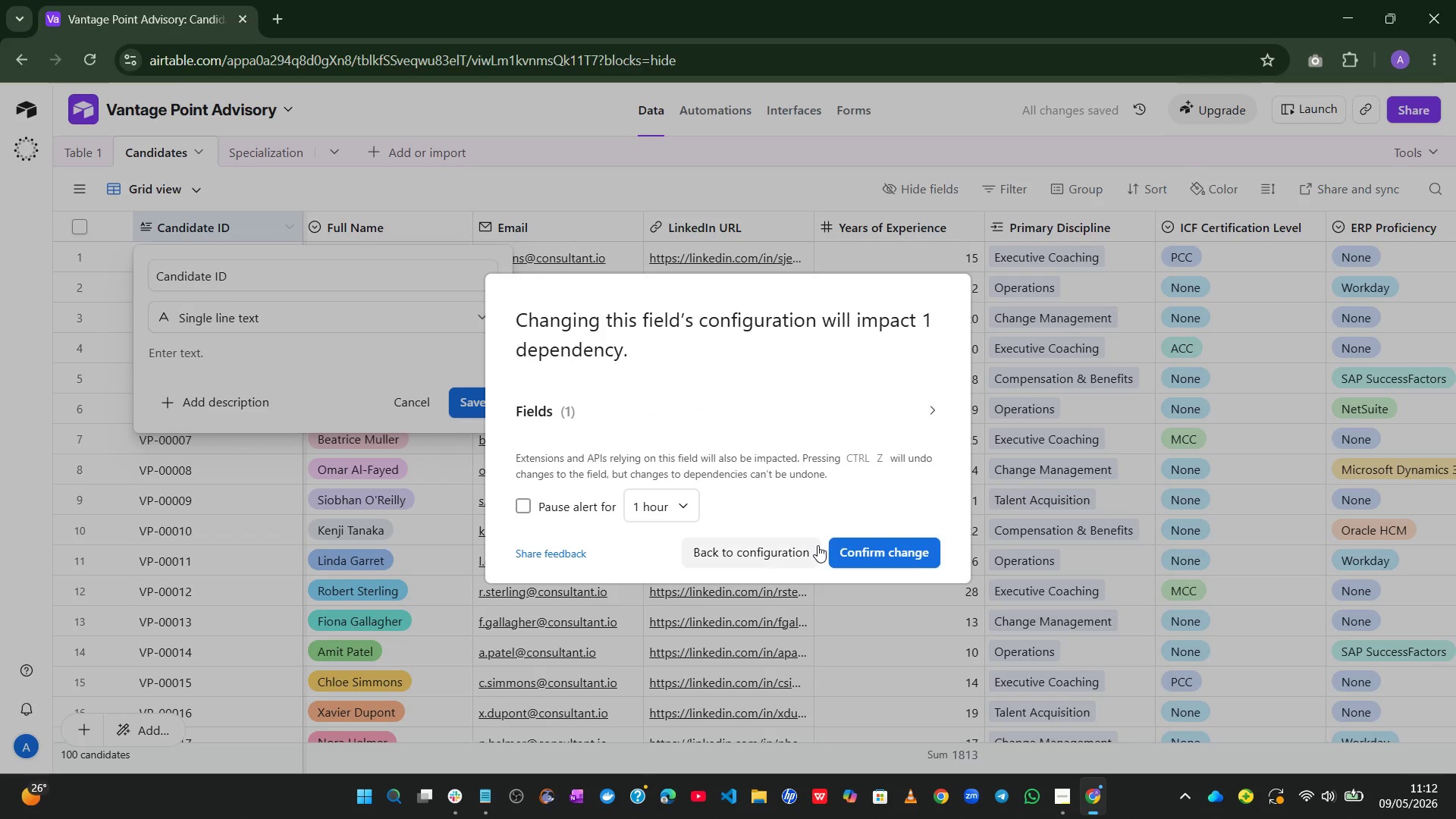 
left_click([855, 545])
 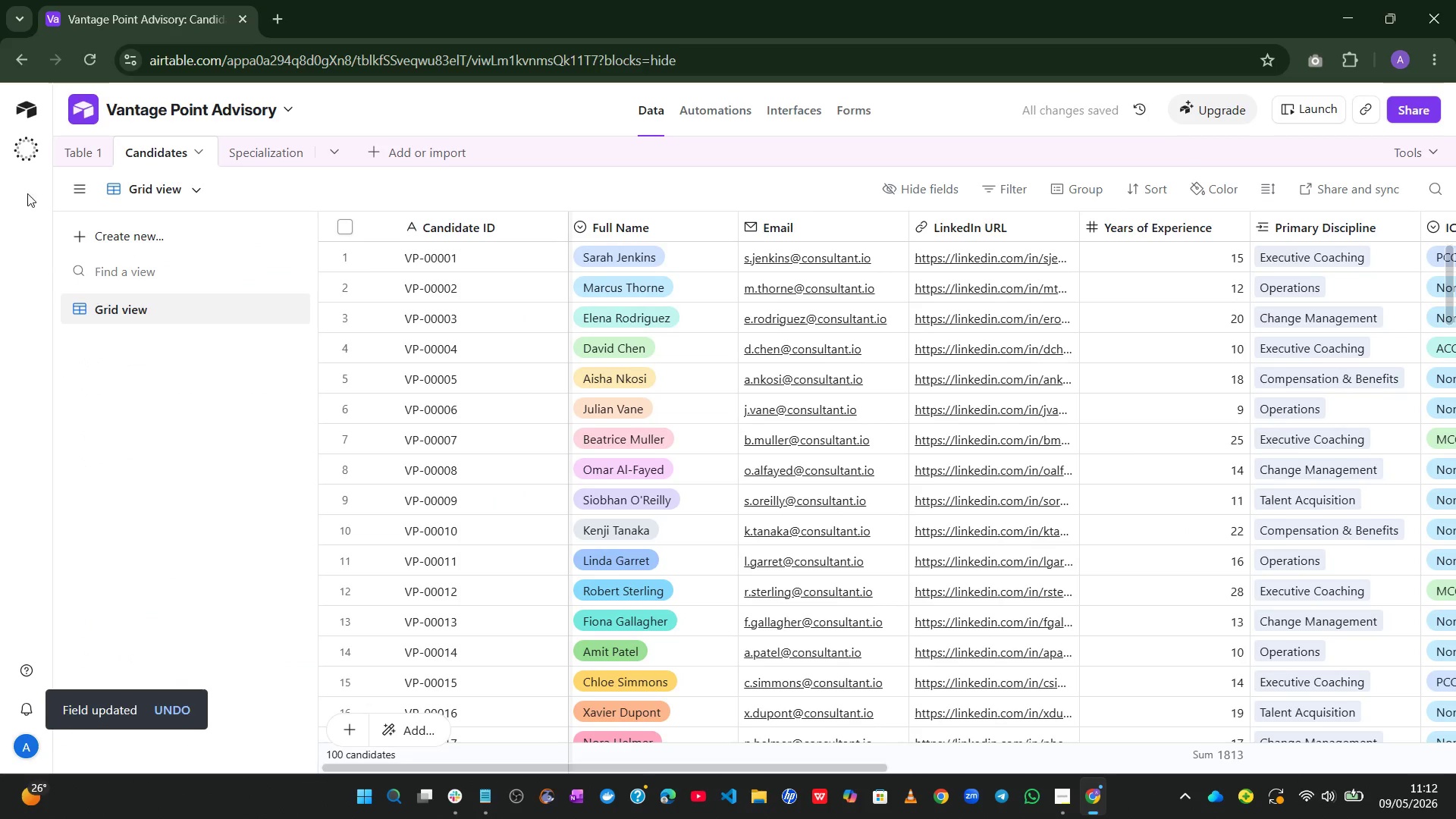 
left_click([101, 237])
 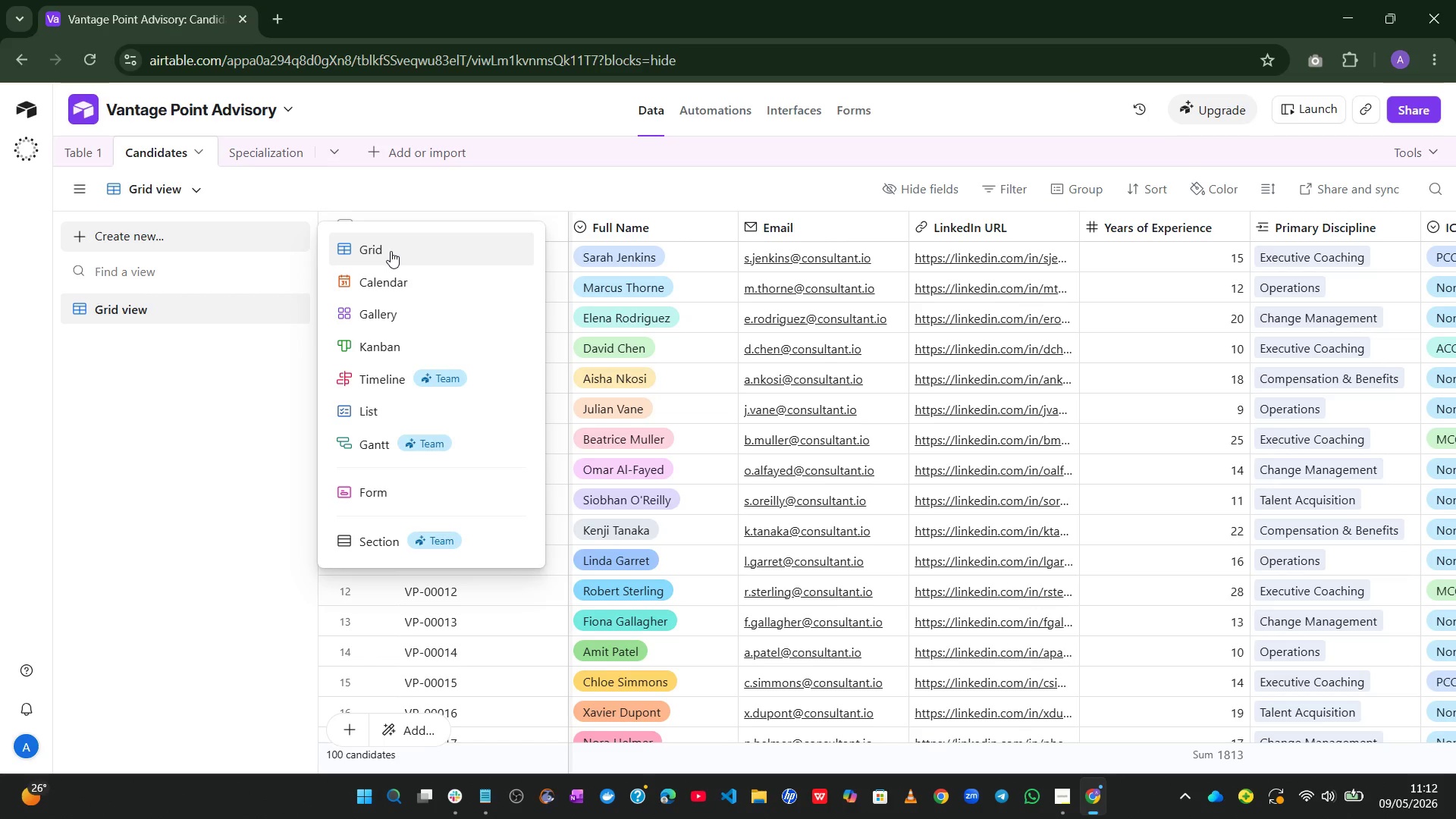 
wait(6.89)
 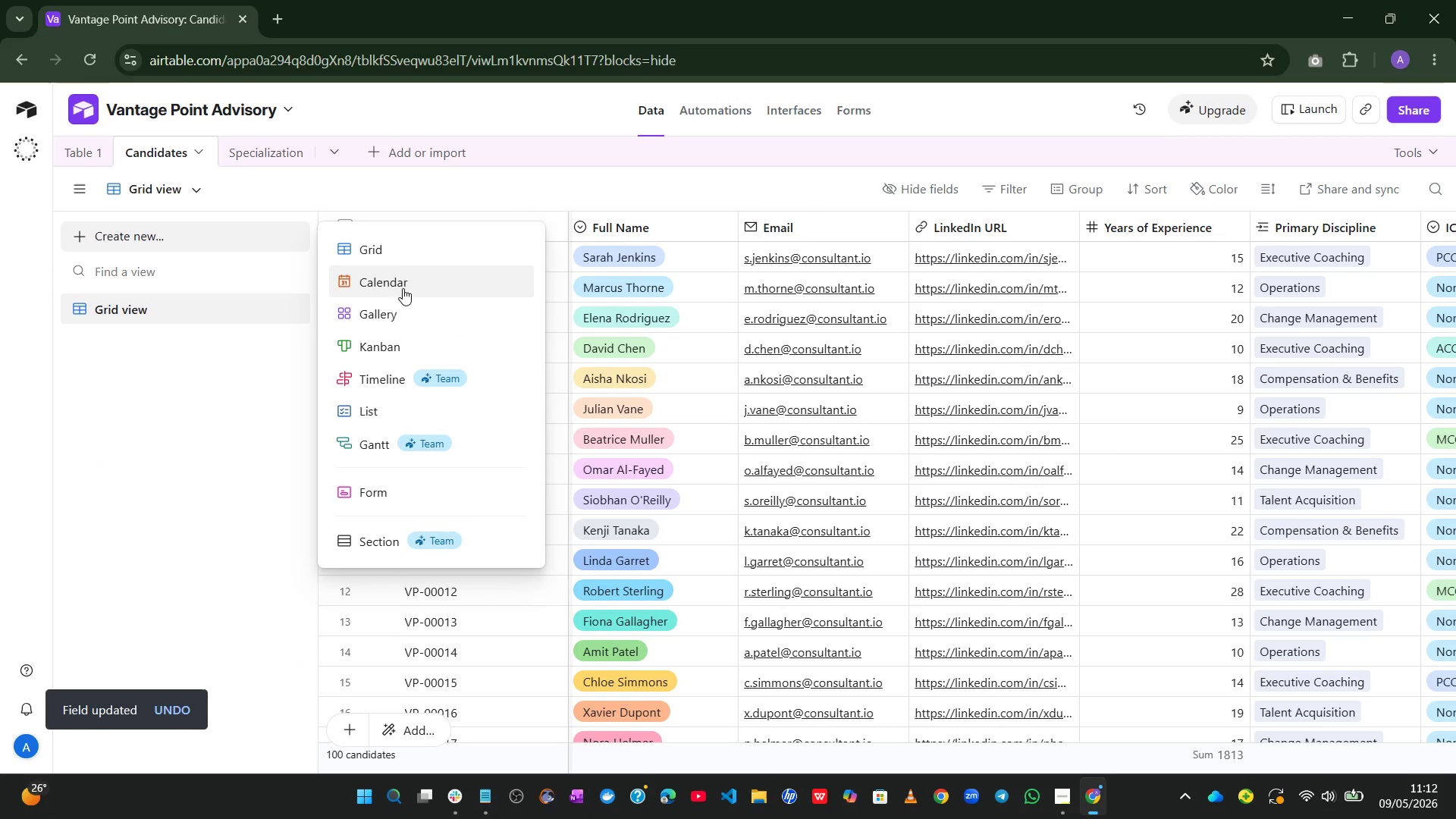 
left_click([378, 487])
 